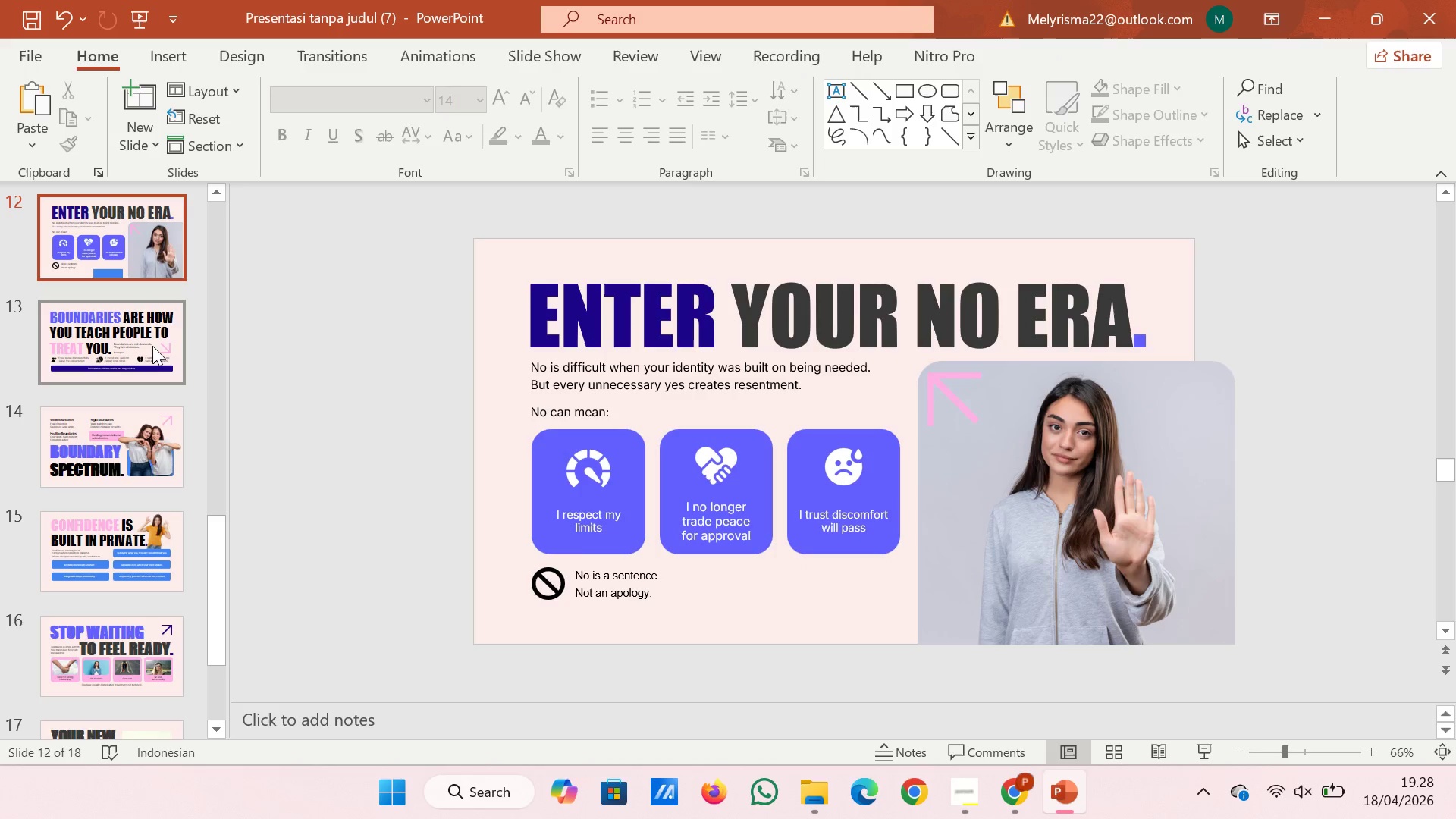 
left_click([152, 346])
 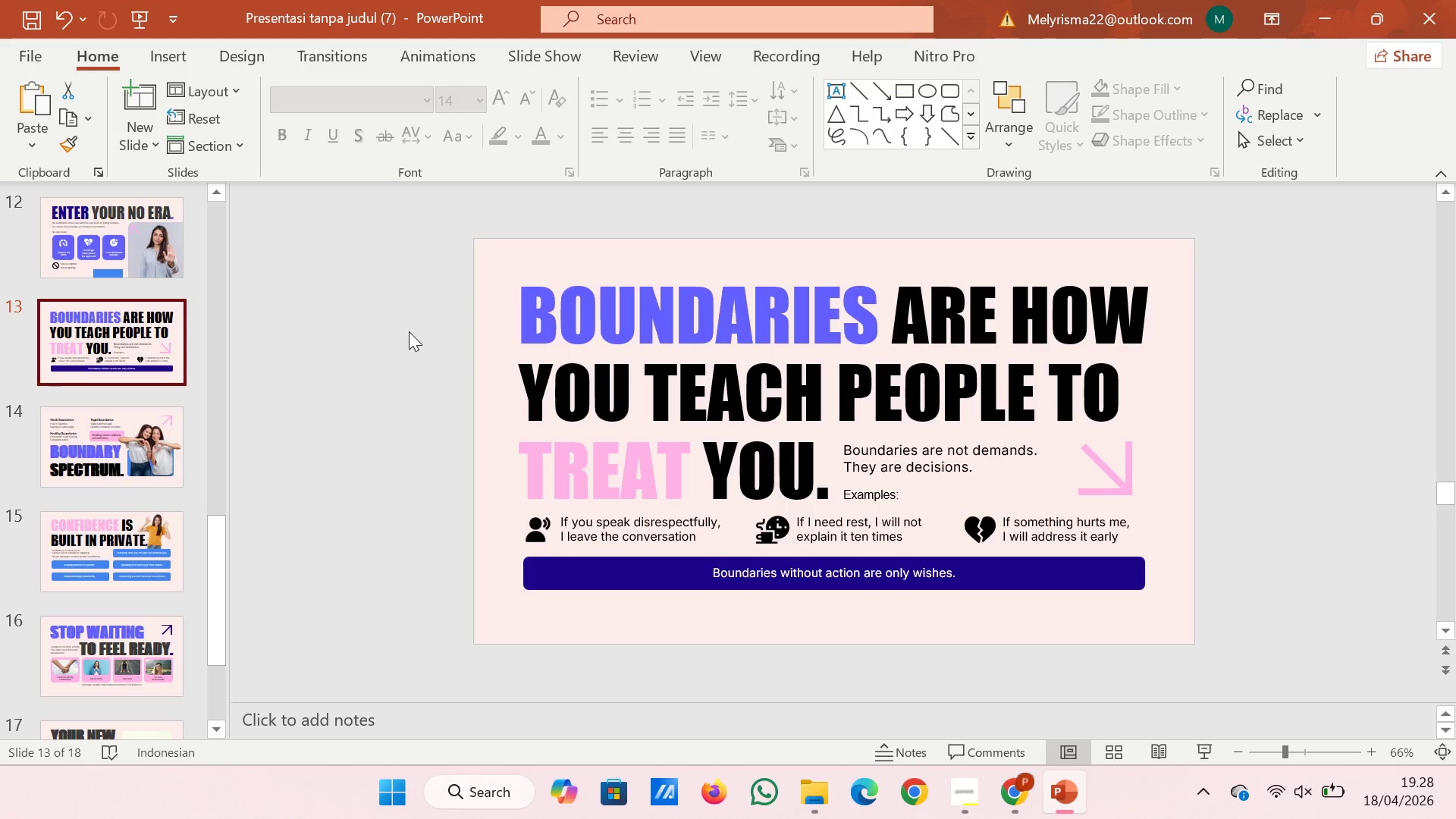 
right_click([409, 331])
 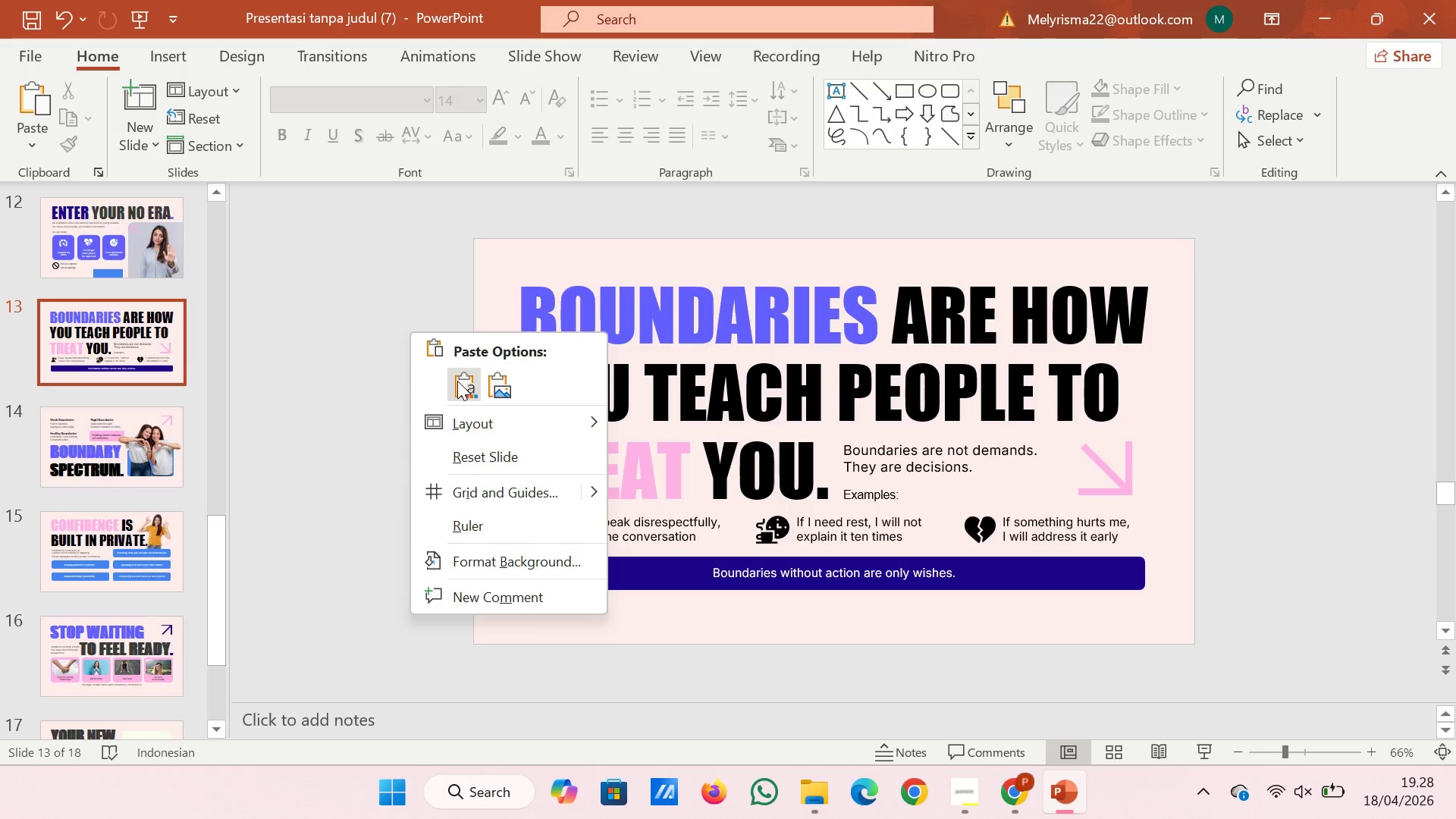 
left_click([457, 381])
 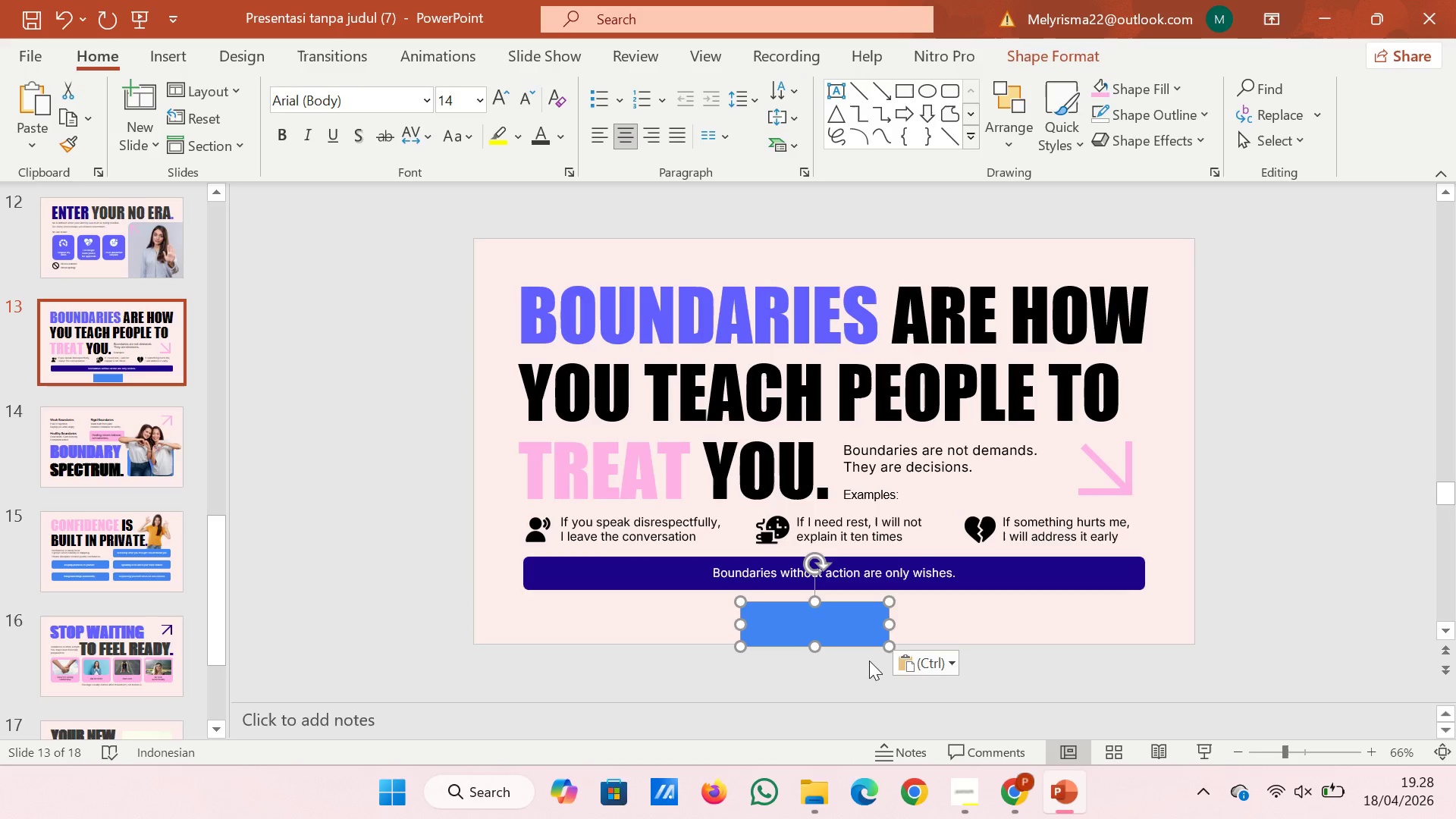 
left_click([980, 625])
 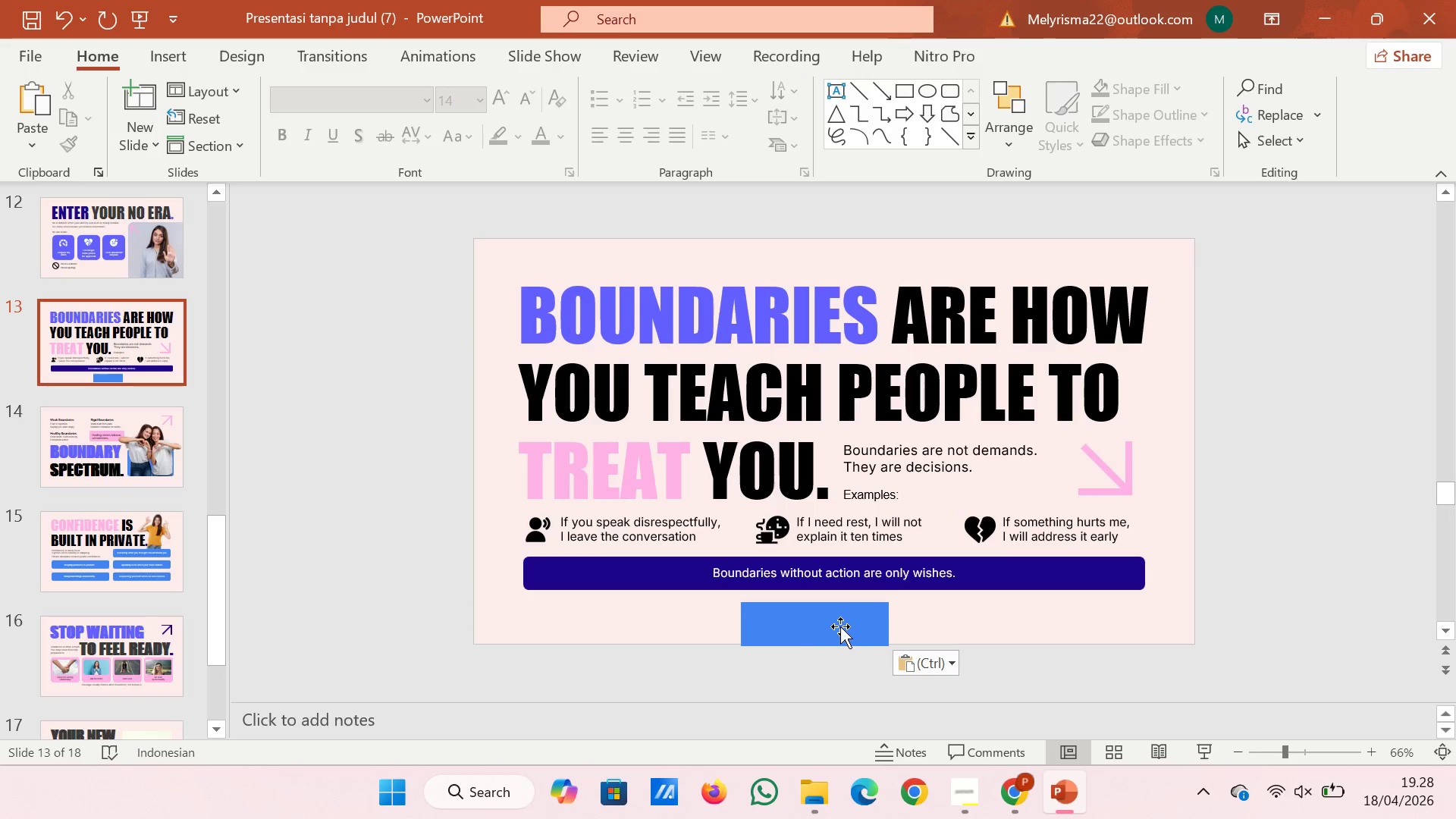 
left_click([837, 626])
 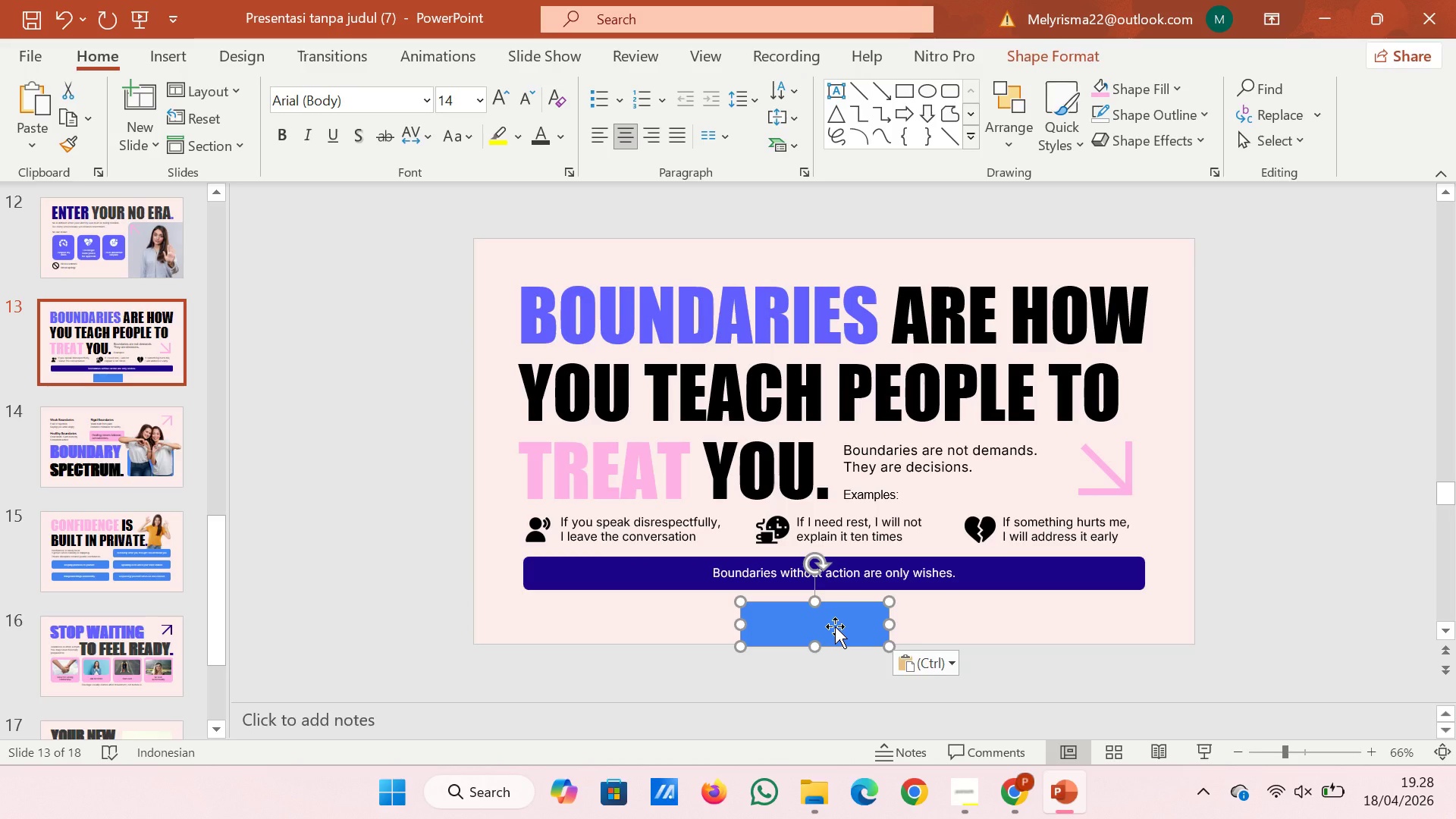 
key(ArrowUp)
 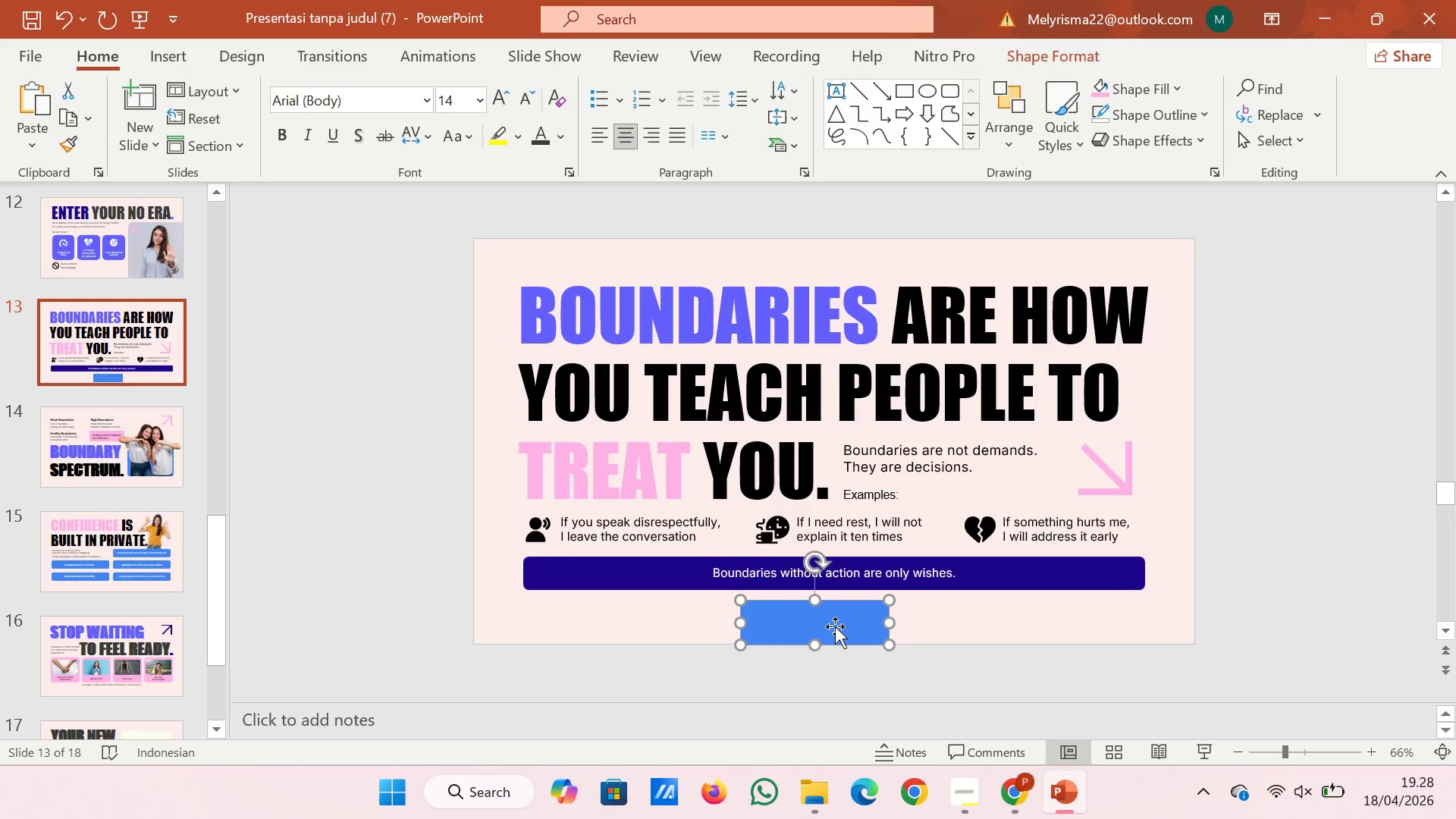 
key(ArrowUp)
 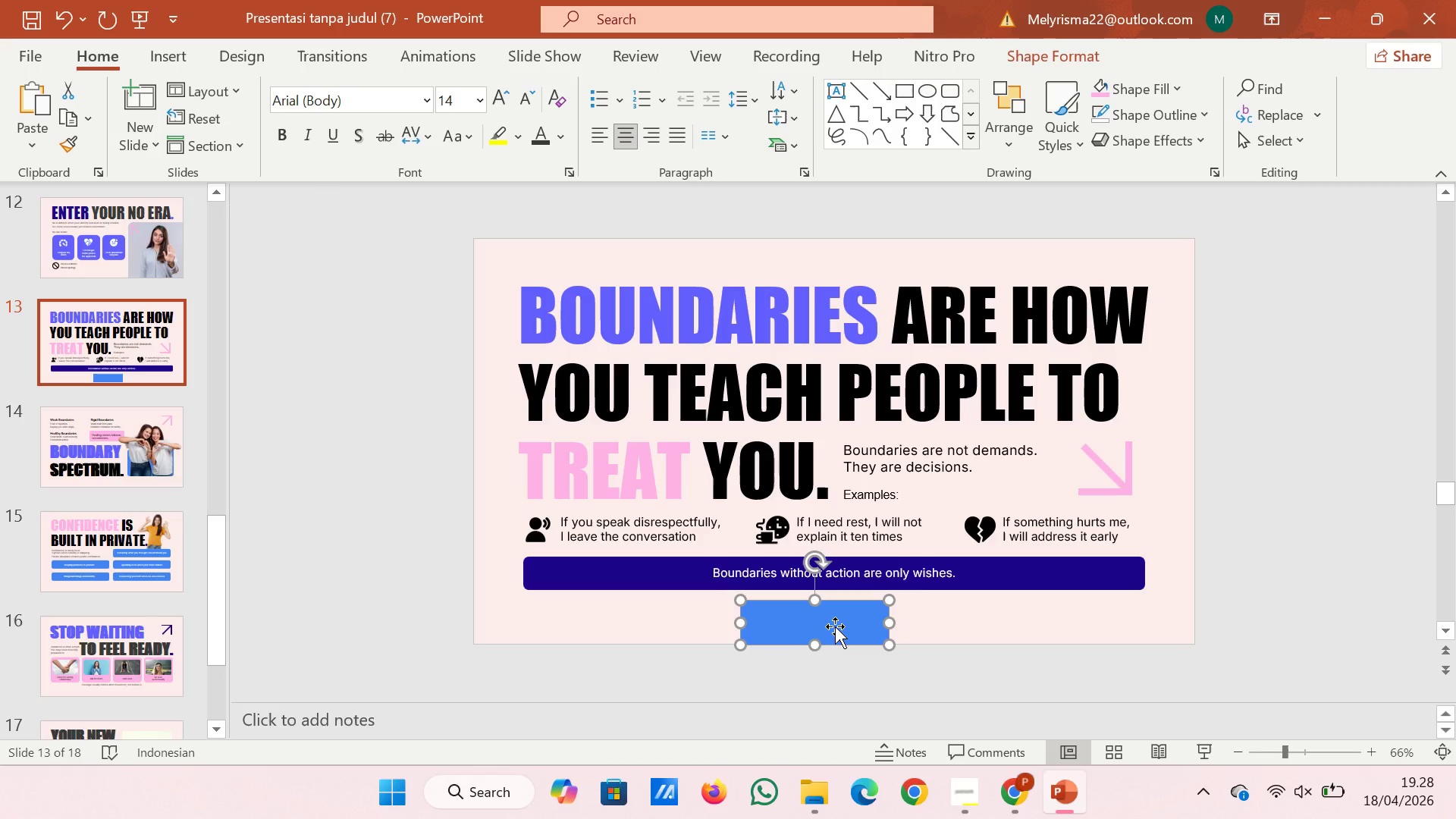 
key(ArrowUp)
 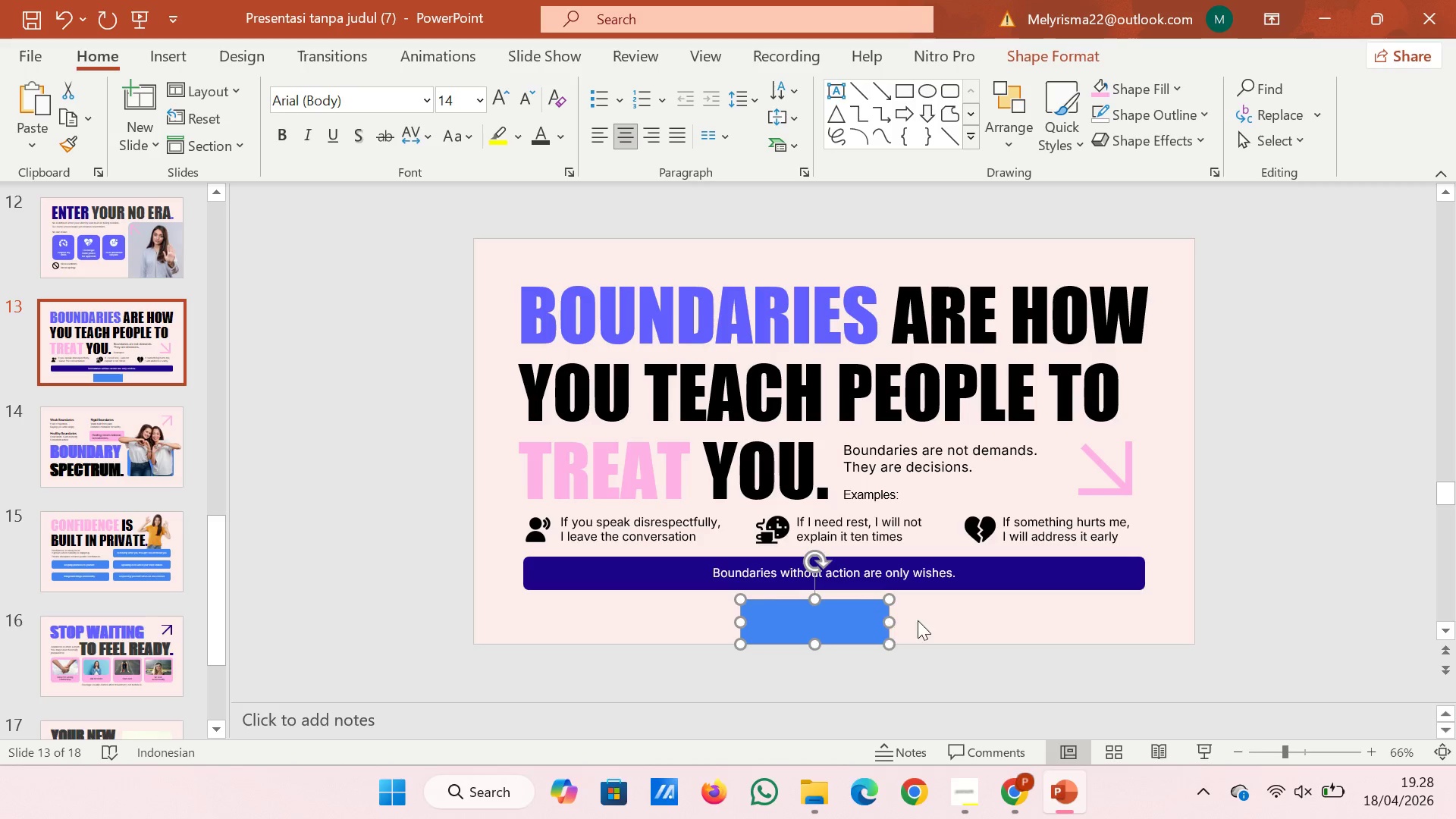 
left_click([992, 643])
 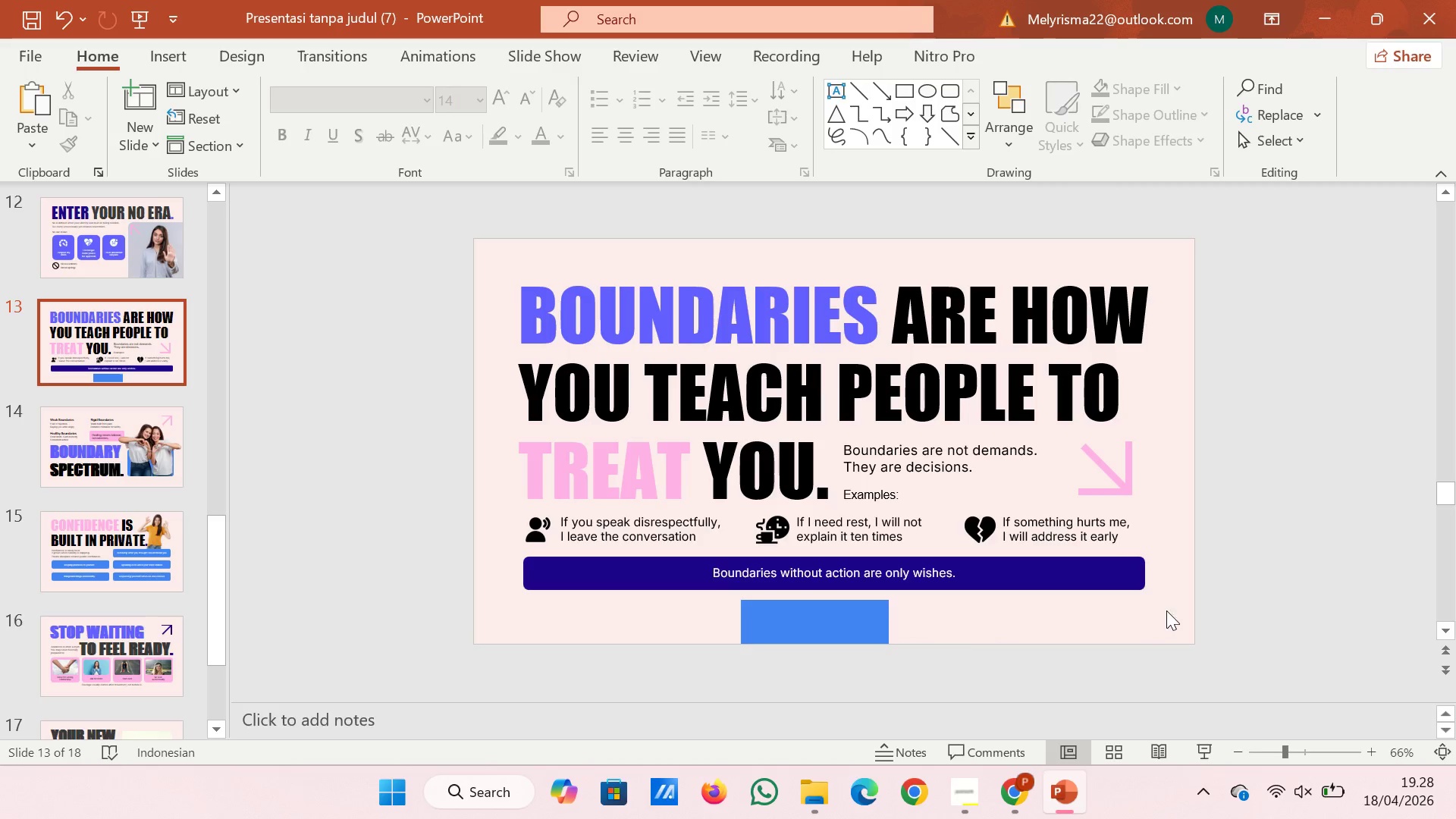 
left_click_drag(start_coordinate=[1180, 604], to_coordinate=[432, 545])
 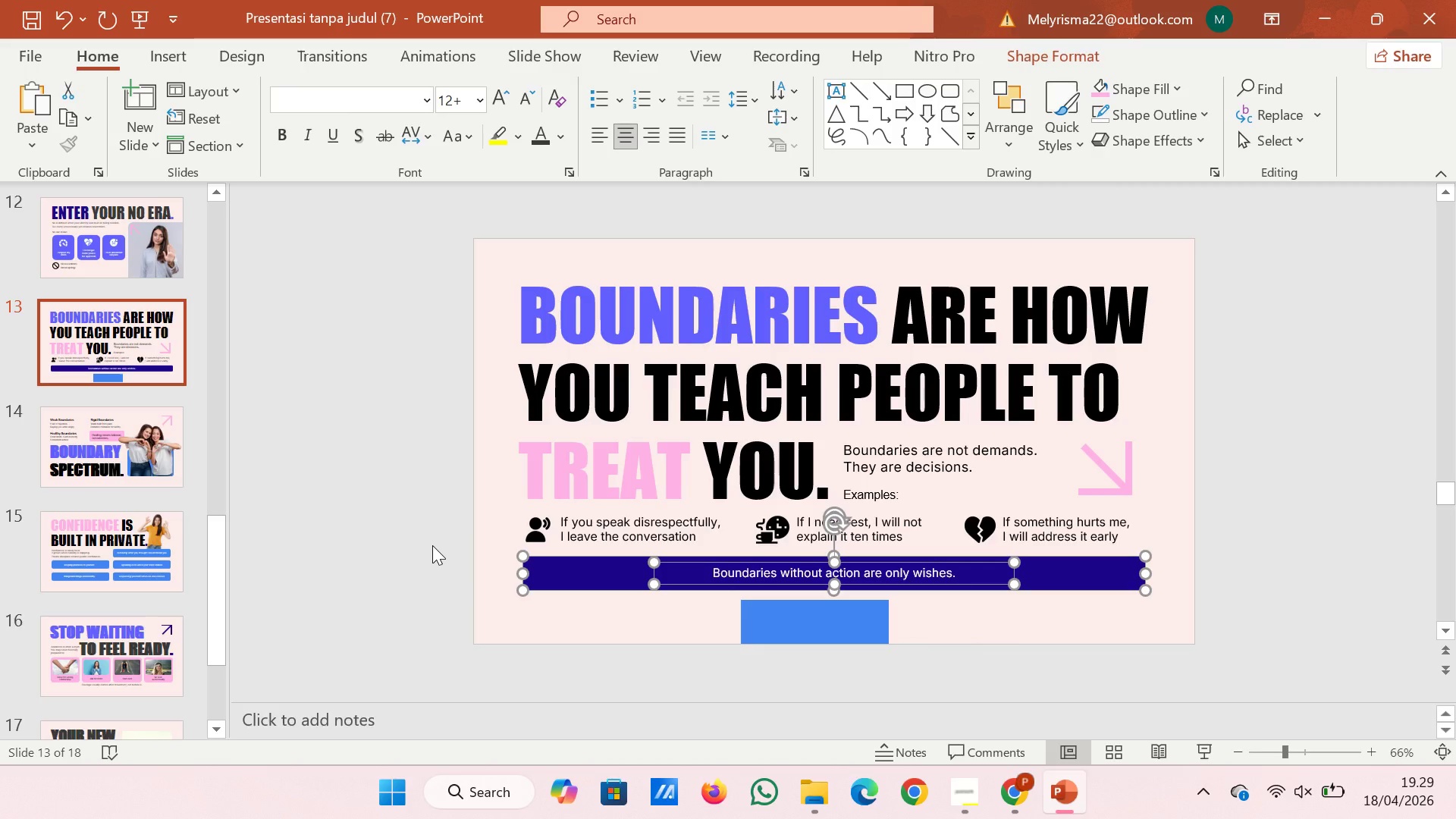 
key(ArrowDown)
 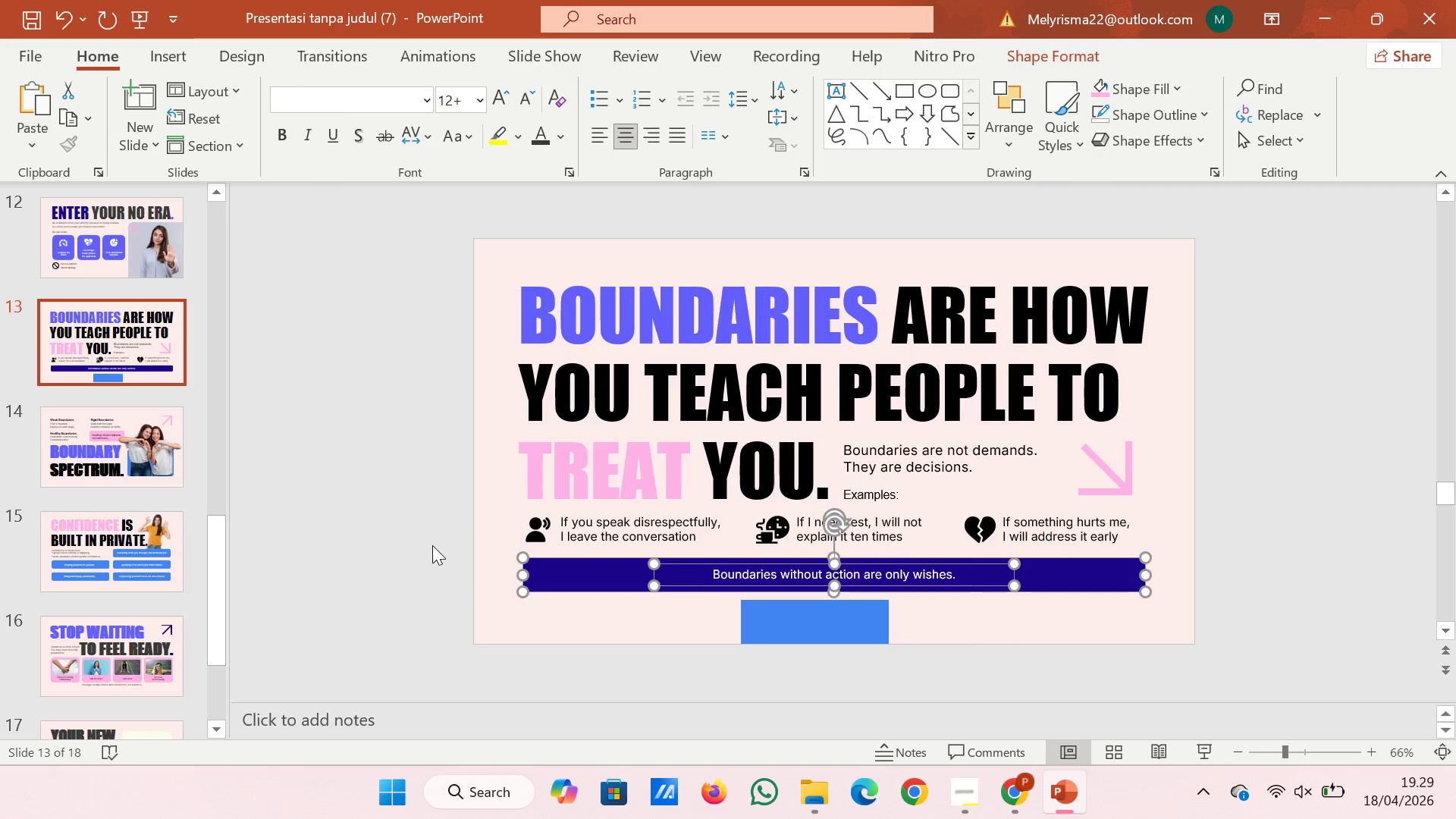 
key(ArrowDown)
 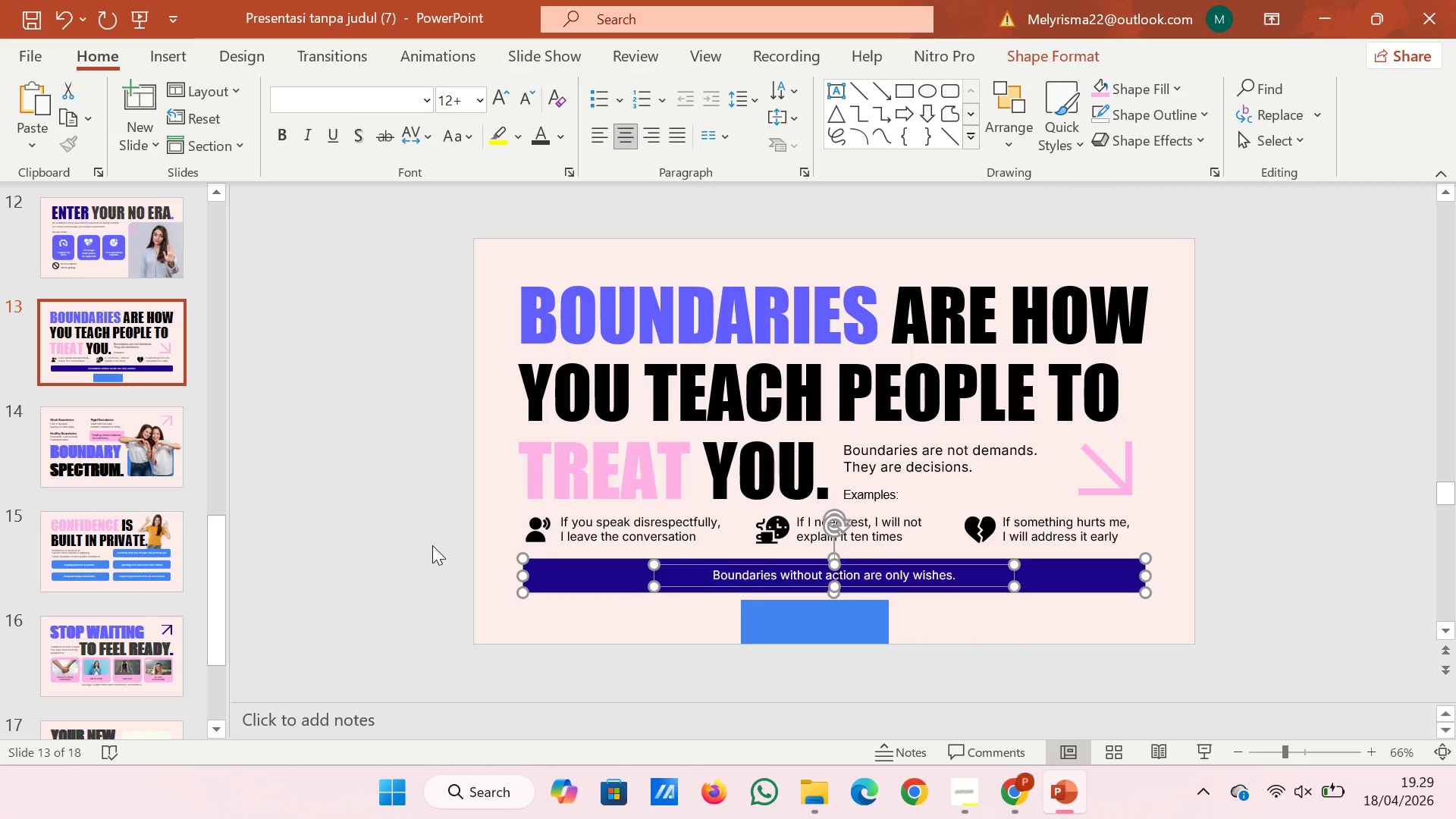 
key(ArrowDown)
 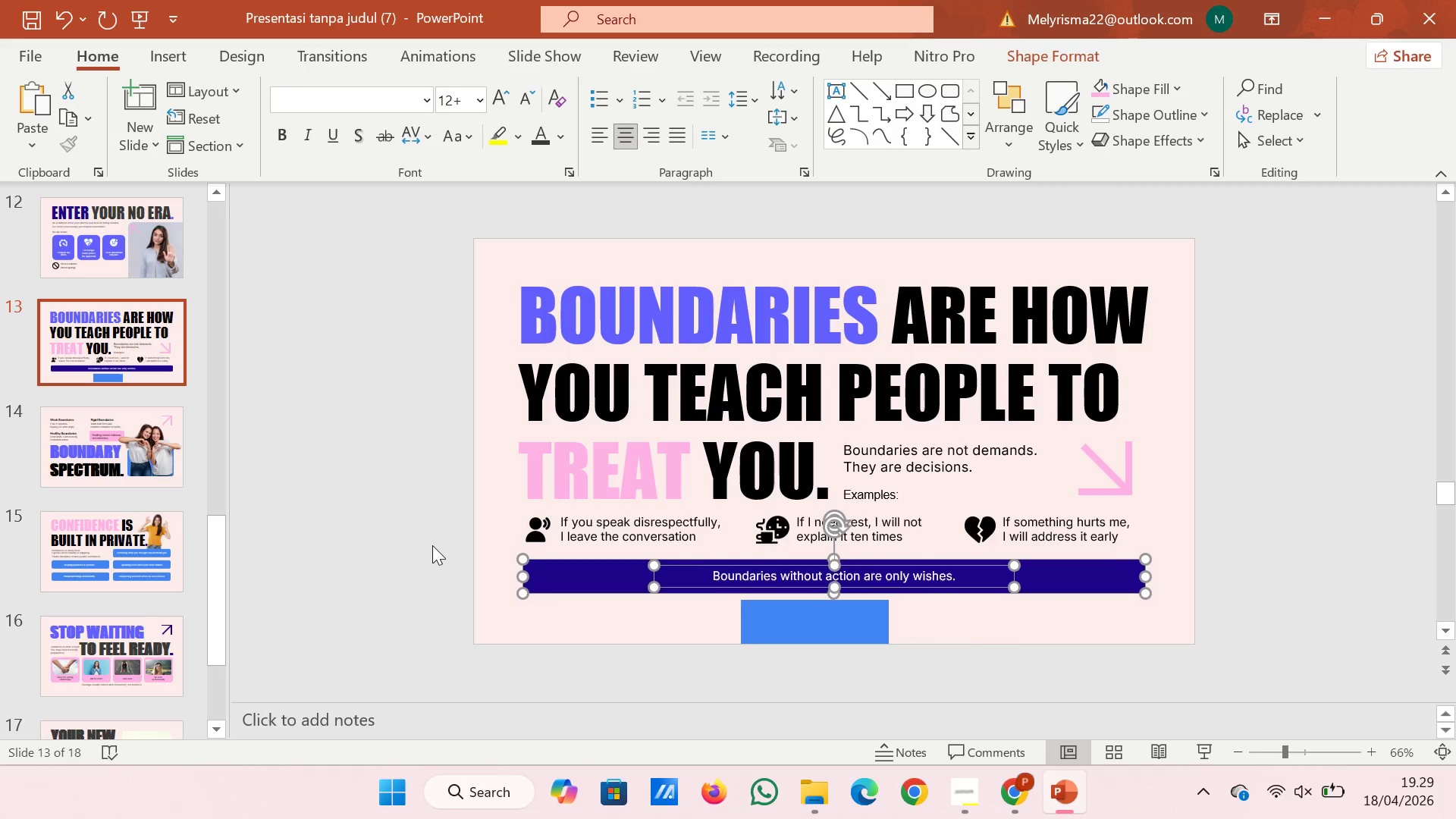 
key(ArrowDown)
 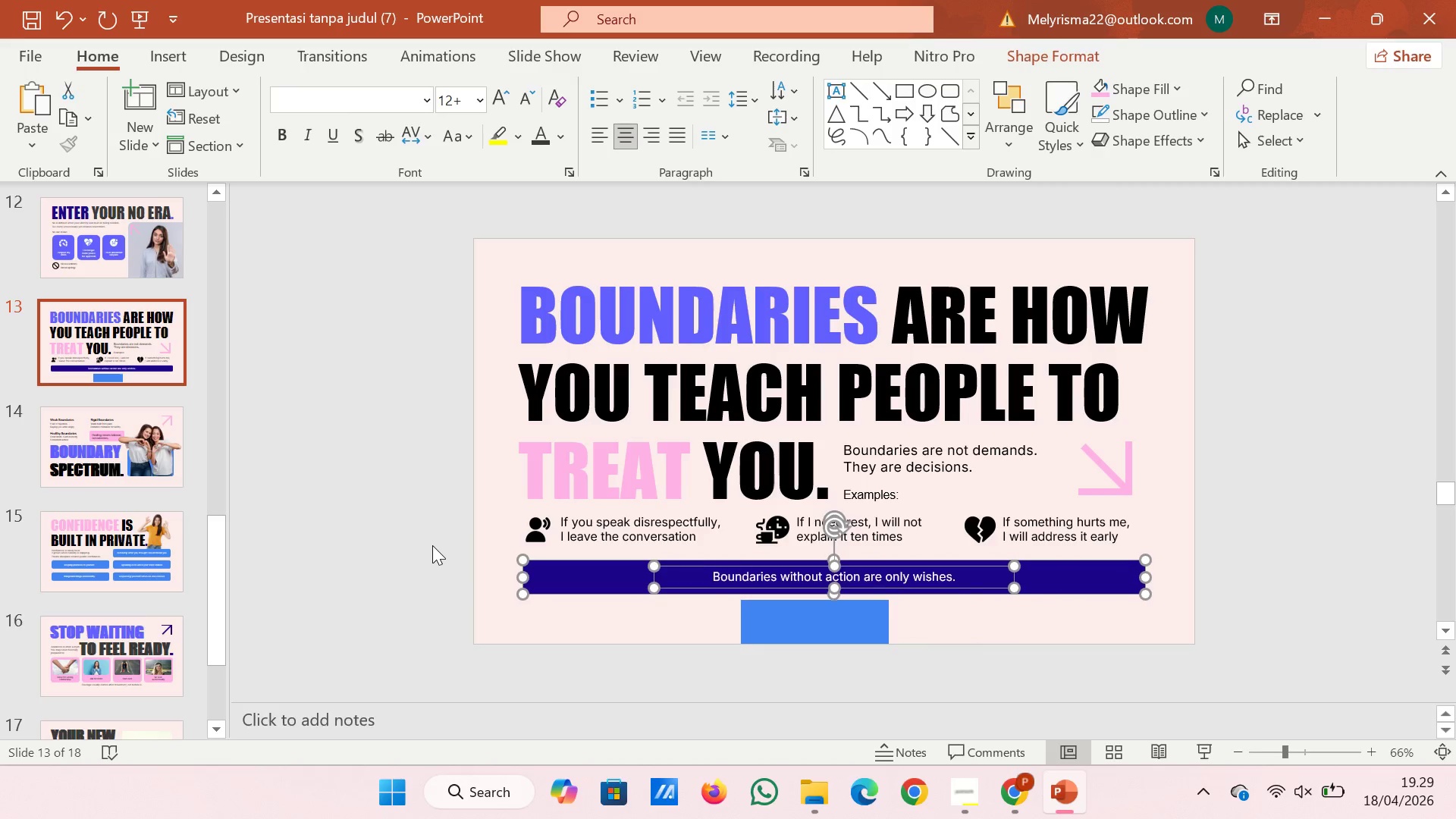 
key(ArrowDown)
 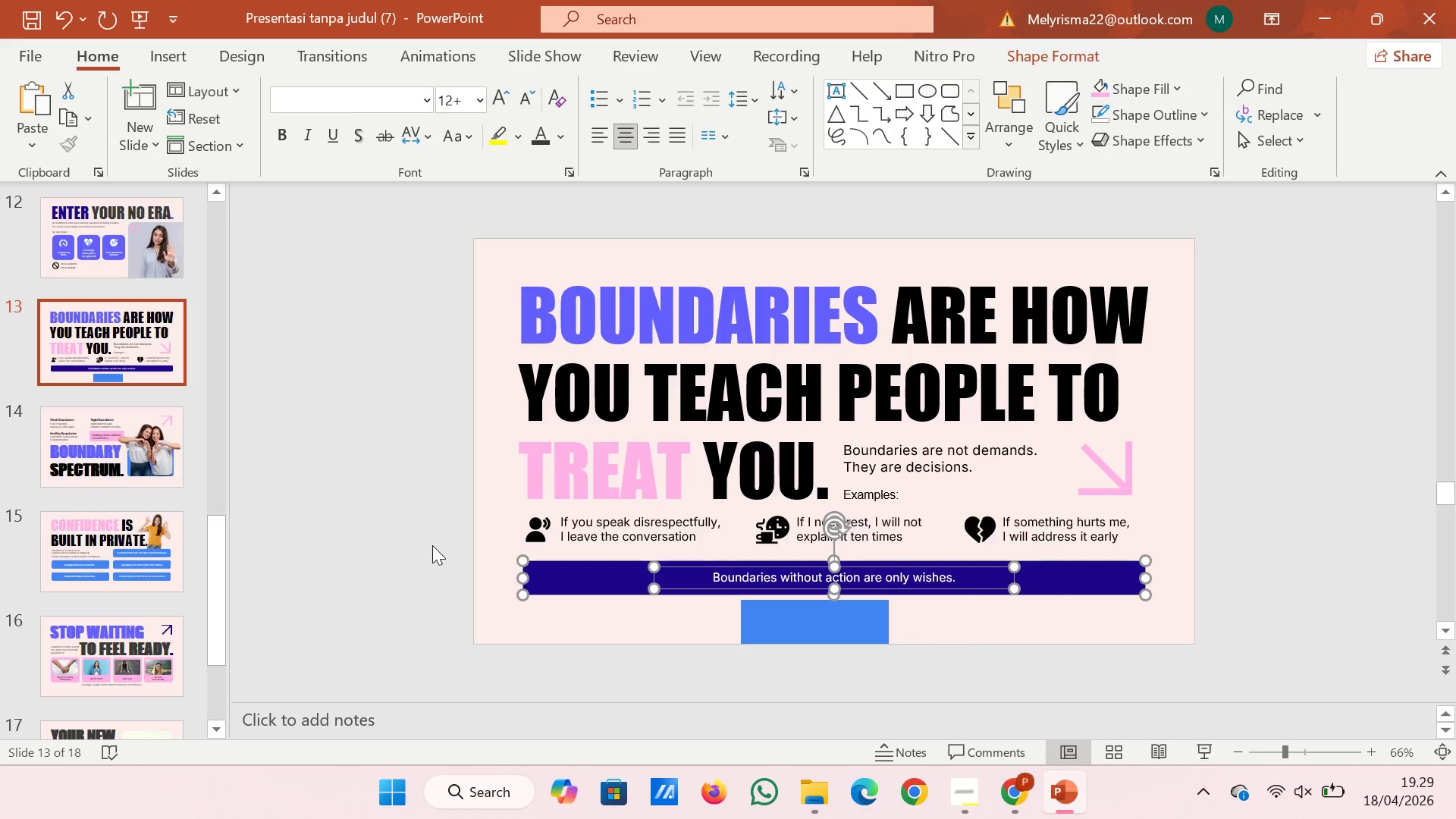 
key(ArrowDown)
 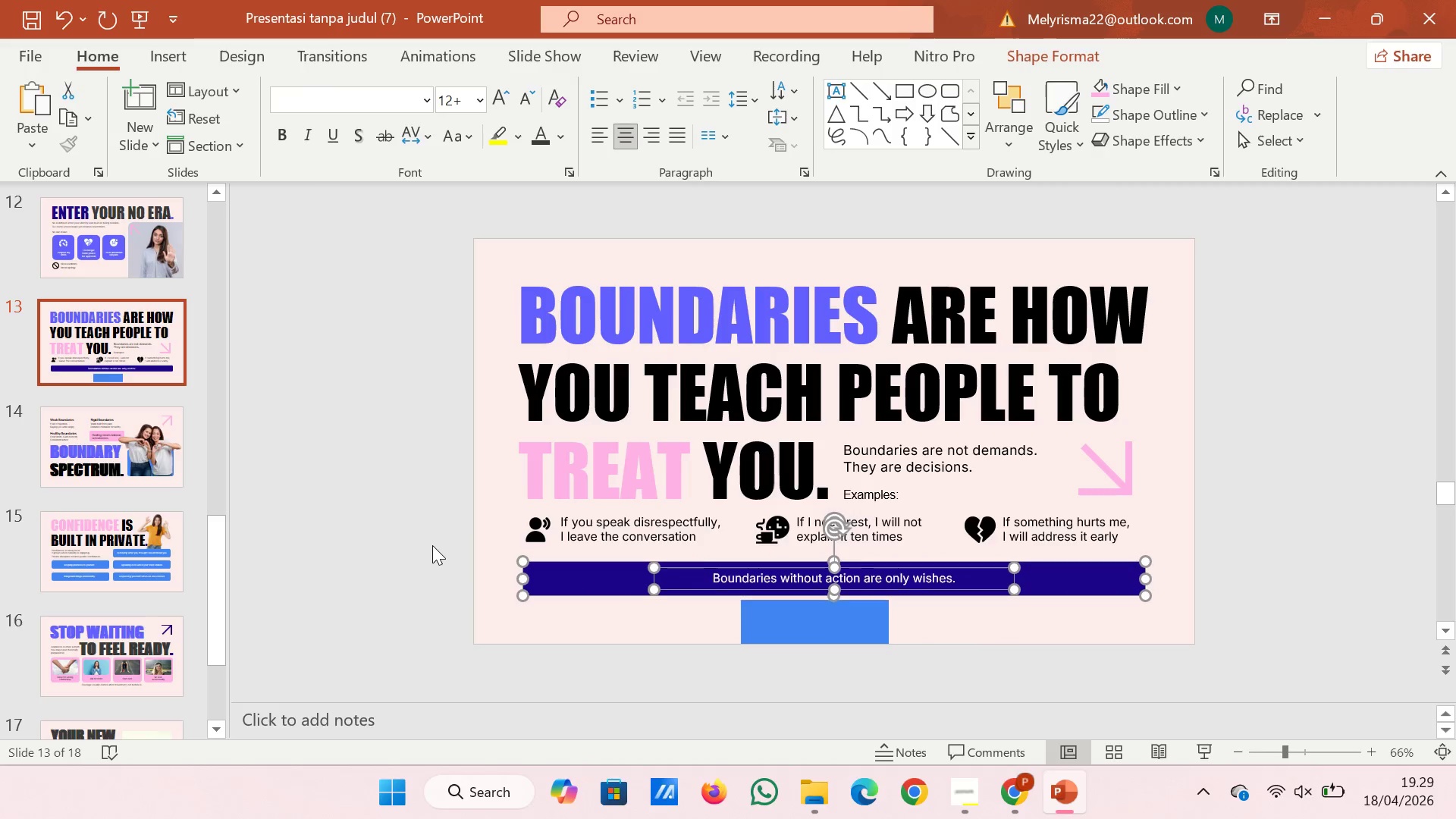 
key(ArrowDown)
 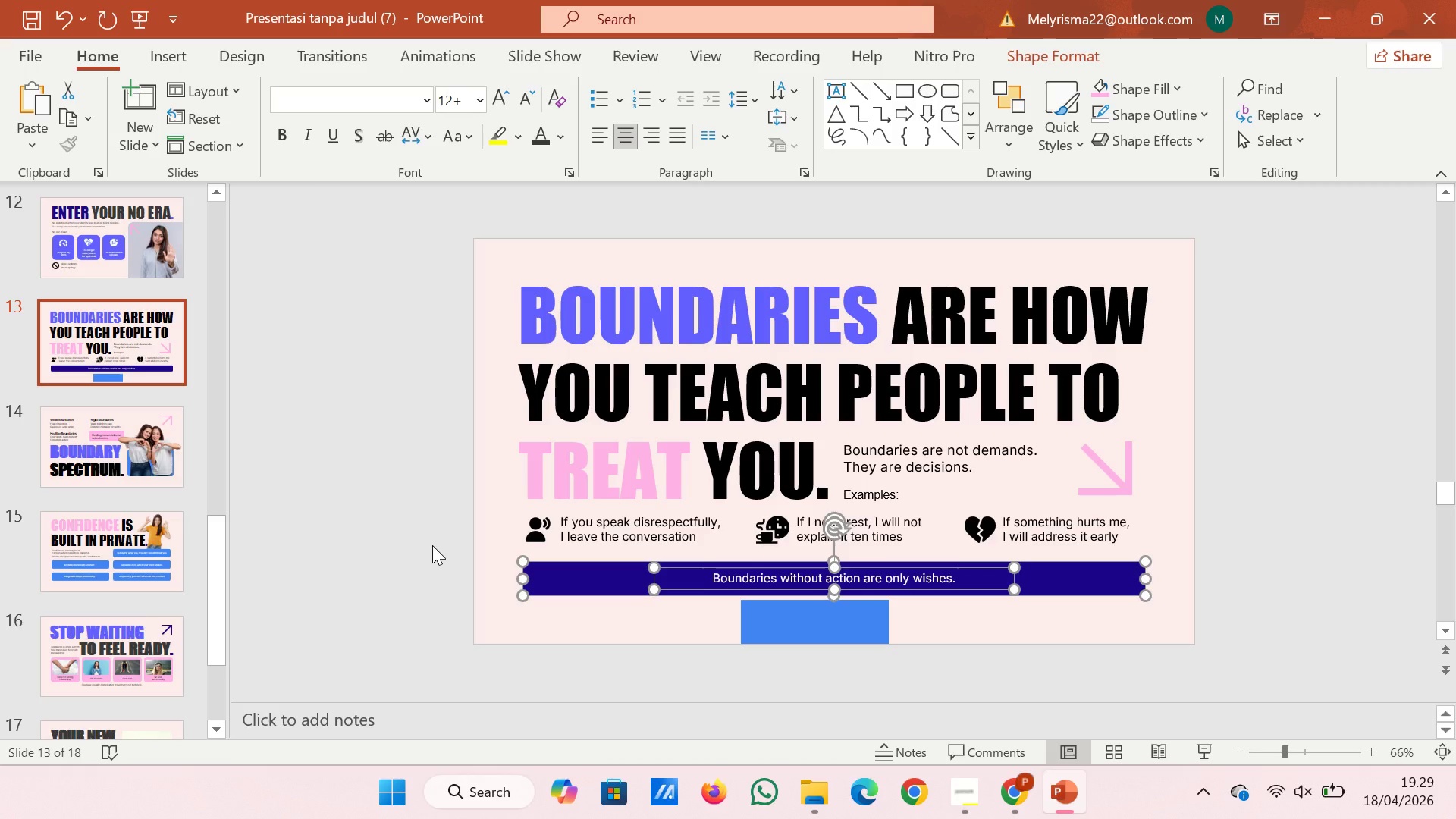 
key(ArrowDown)
 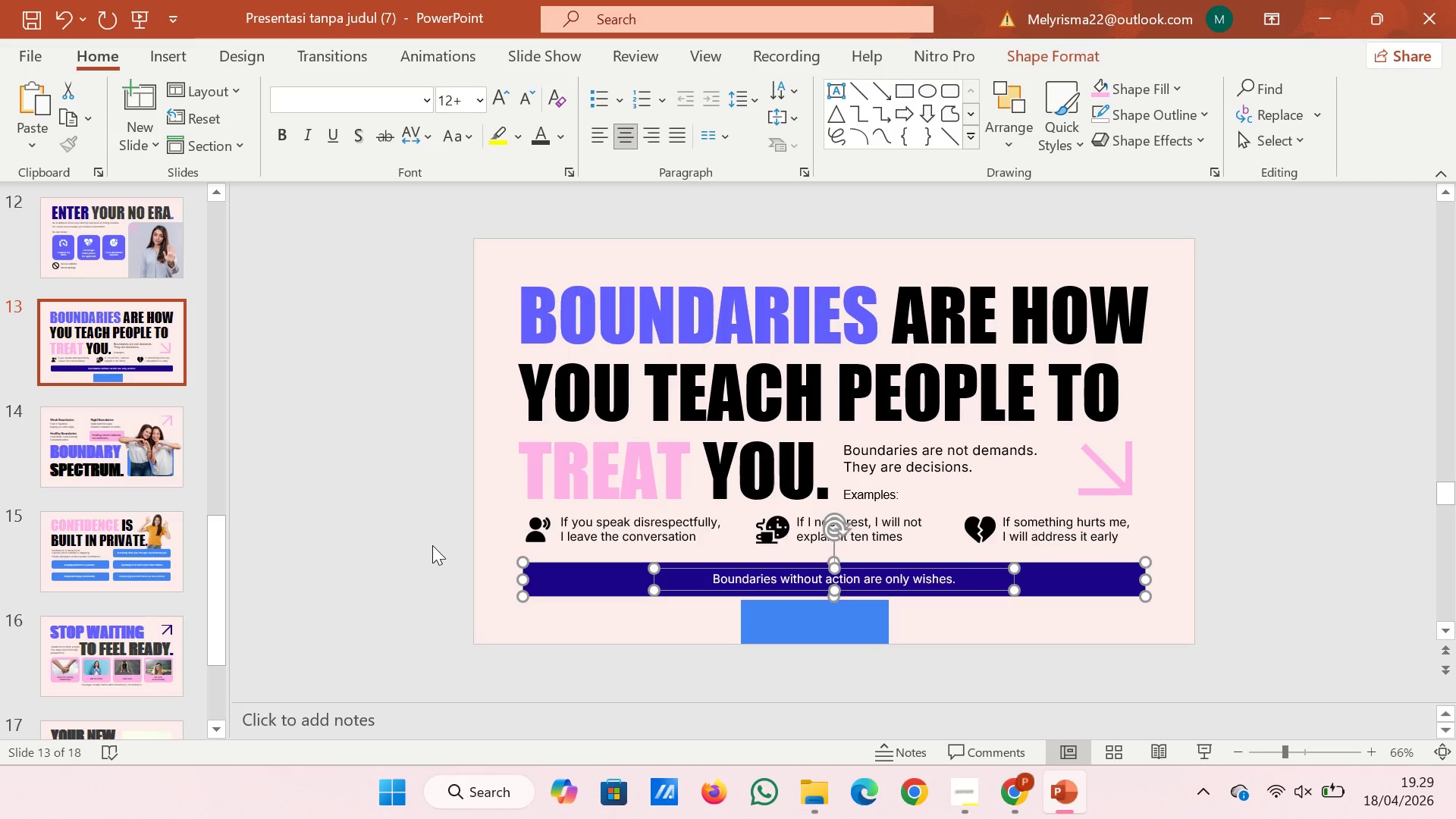 
key(ArrowDown)
 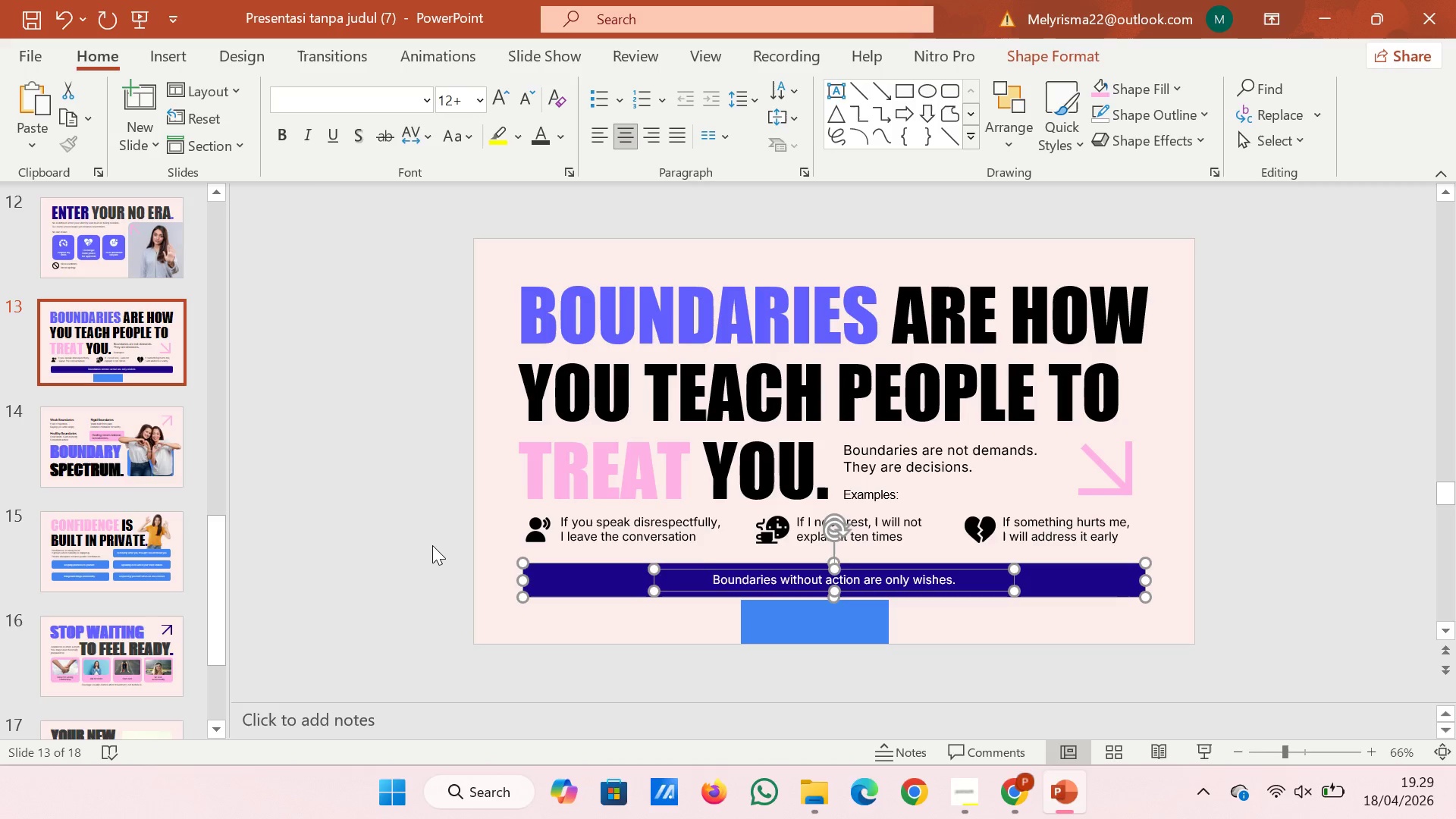 
key(ArrowDown)
 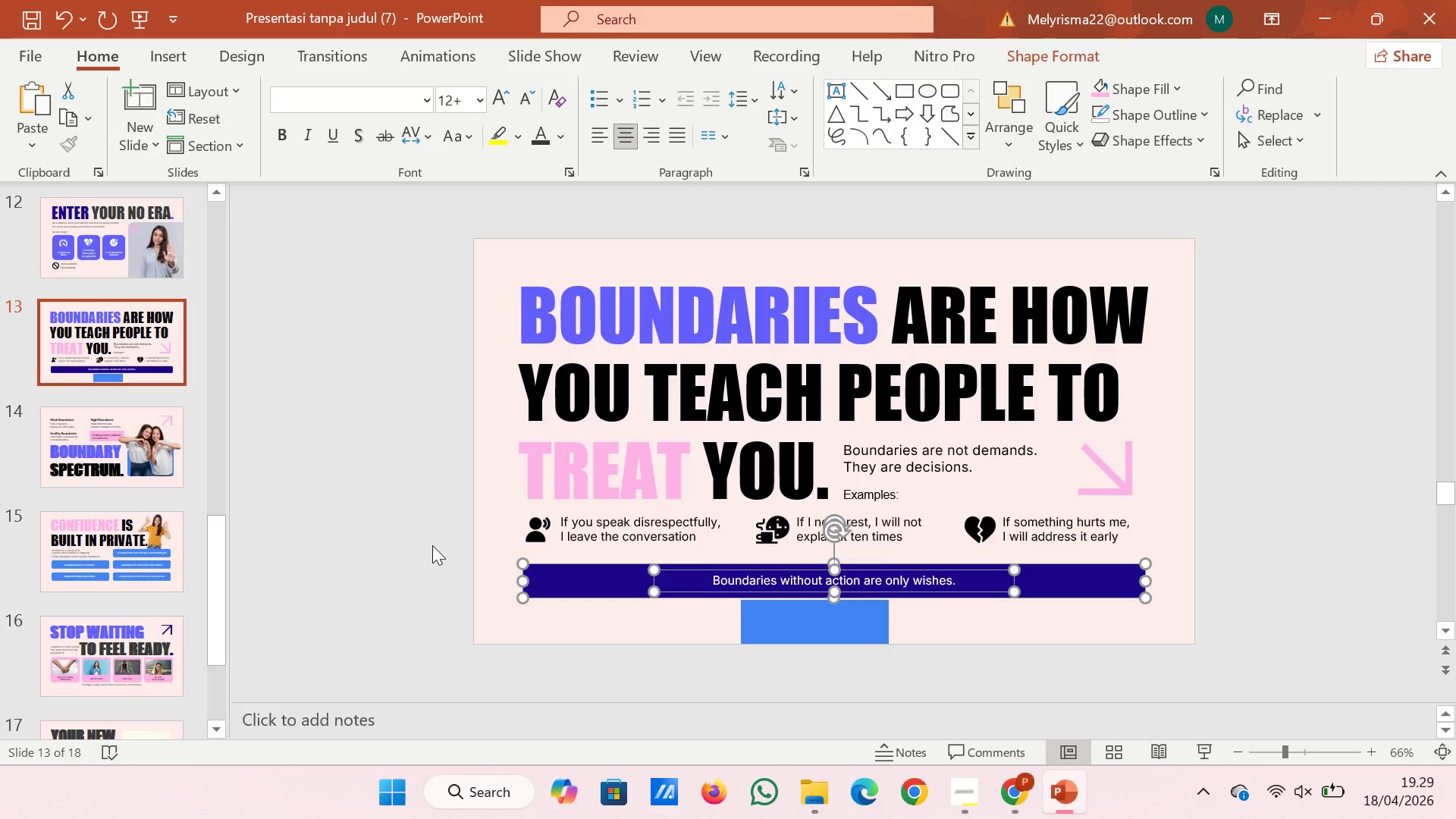 
key(ArrowDown)
 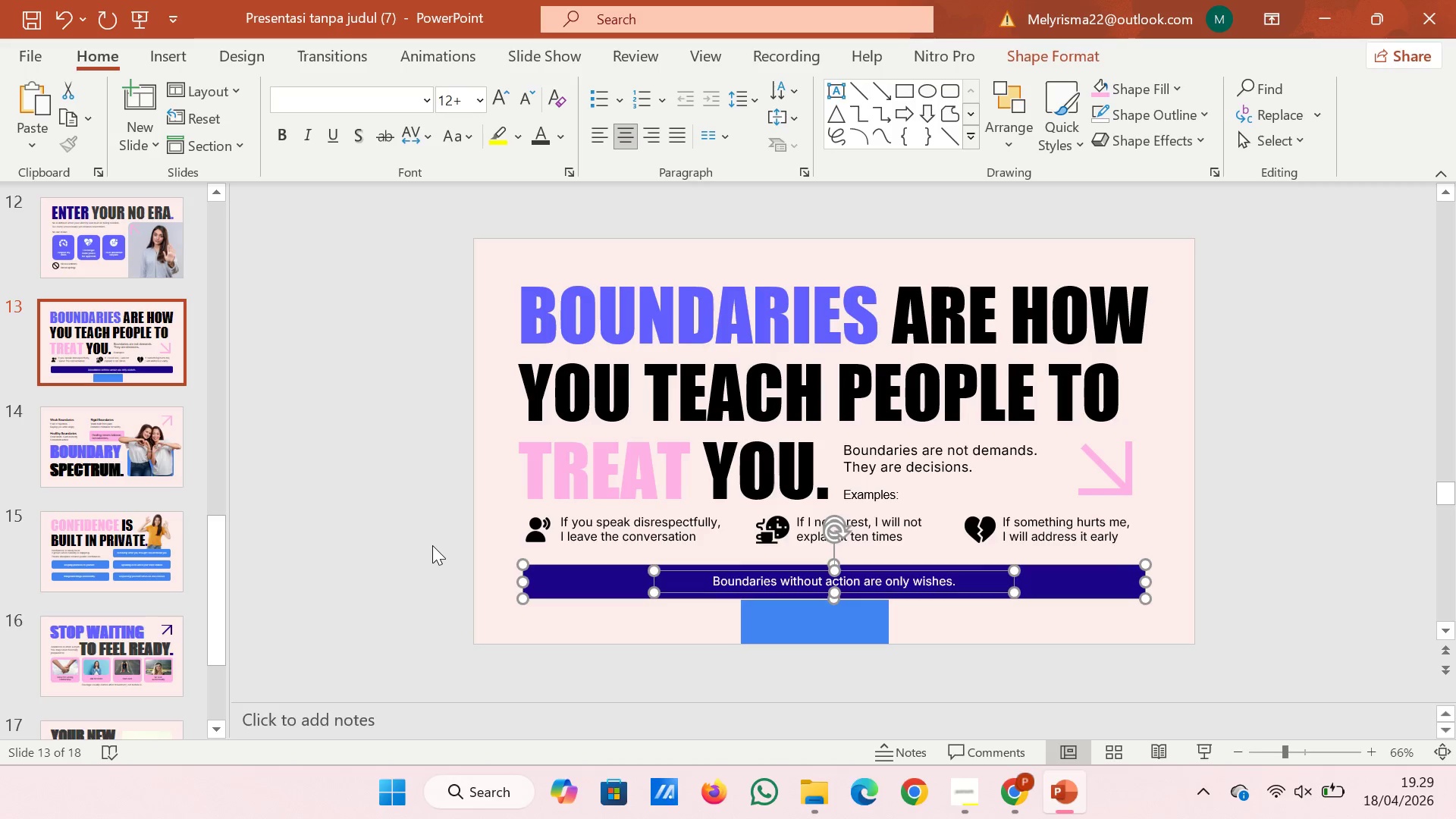 
key(ArrowDown)
 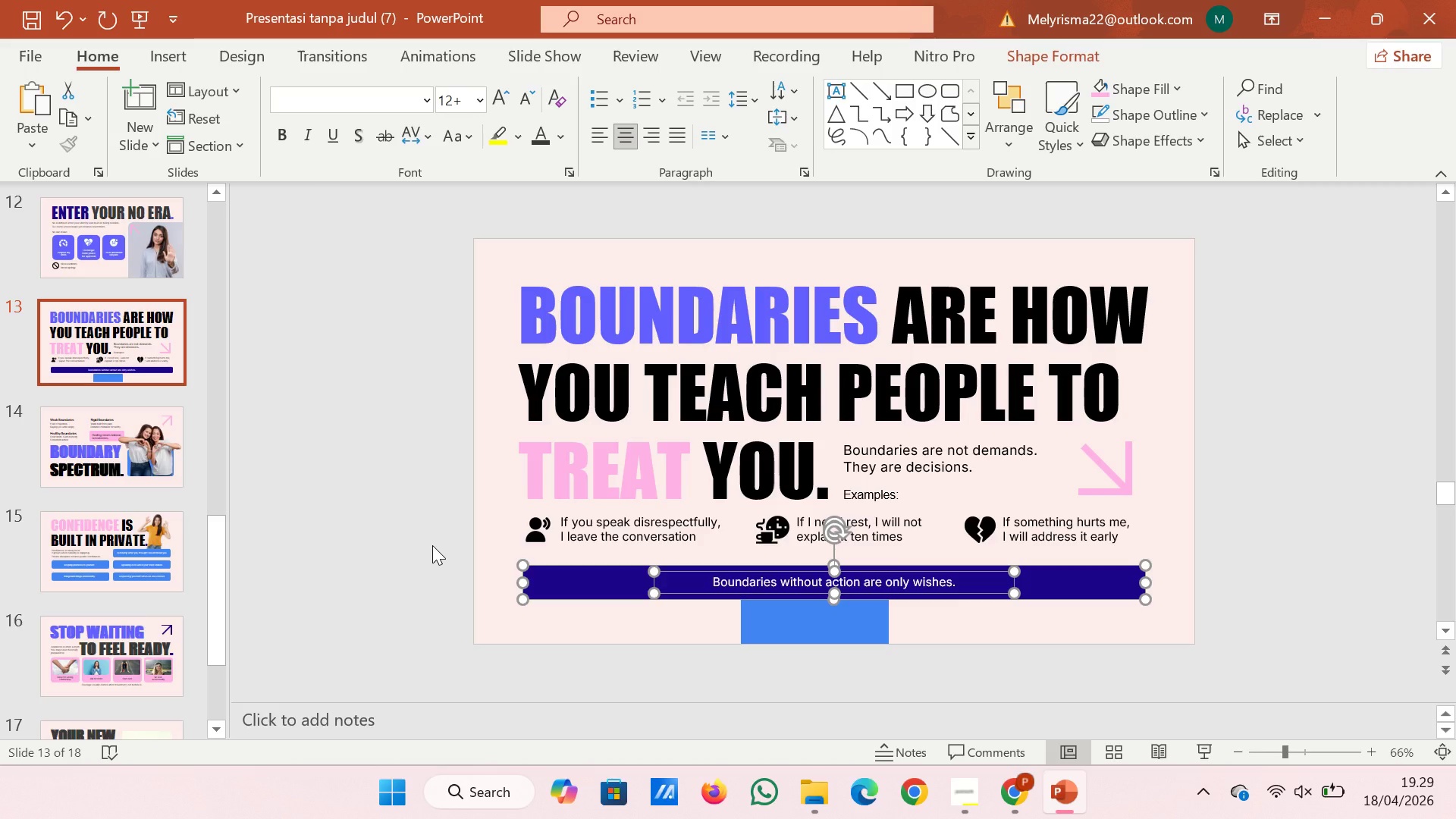 
key(ArrowDown)
 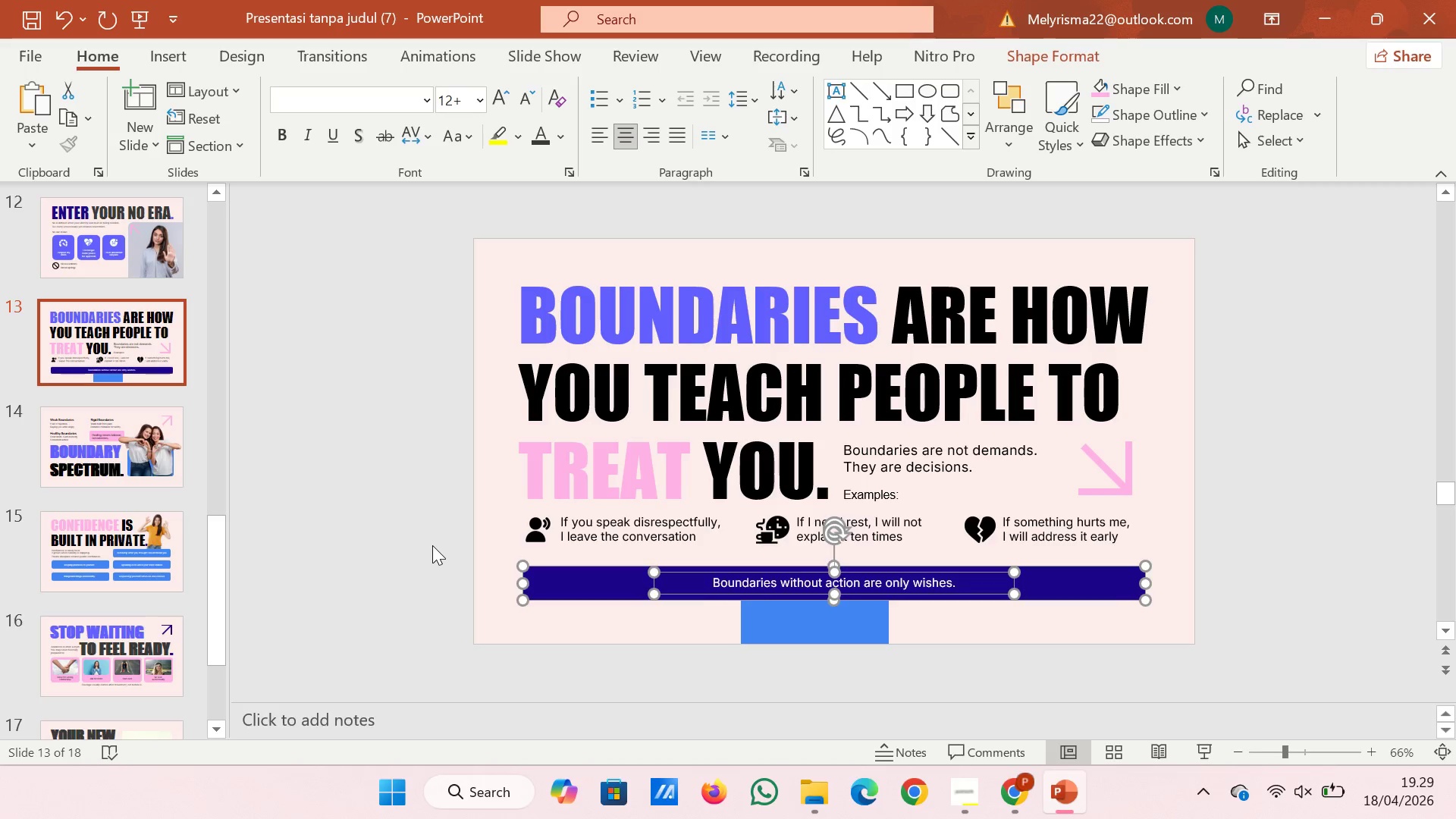 
key(ArrowUp)
 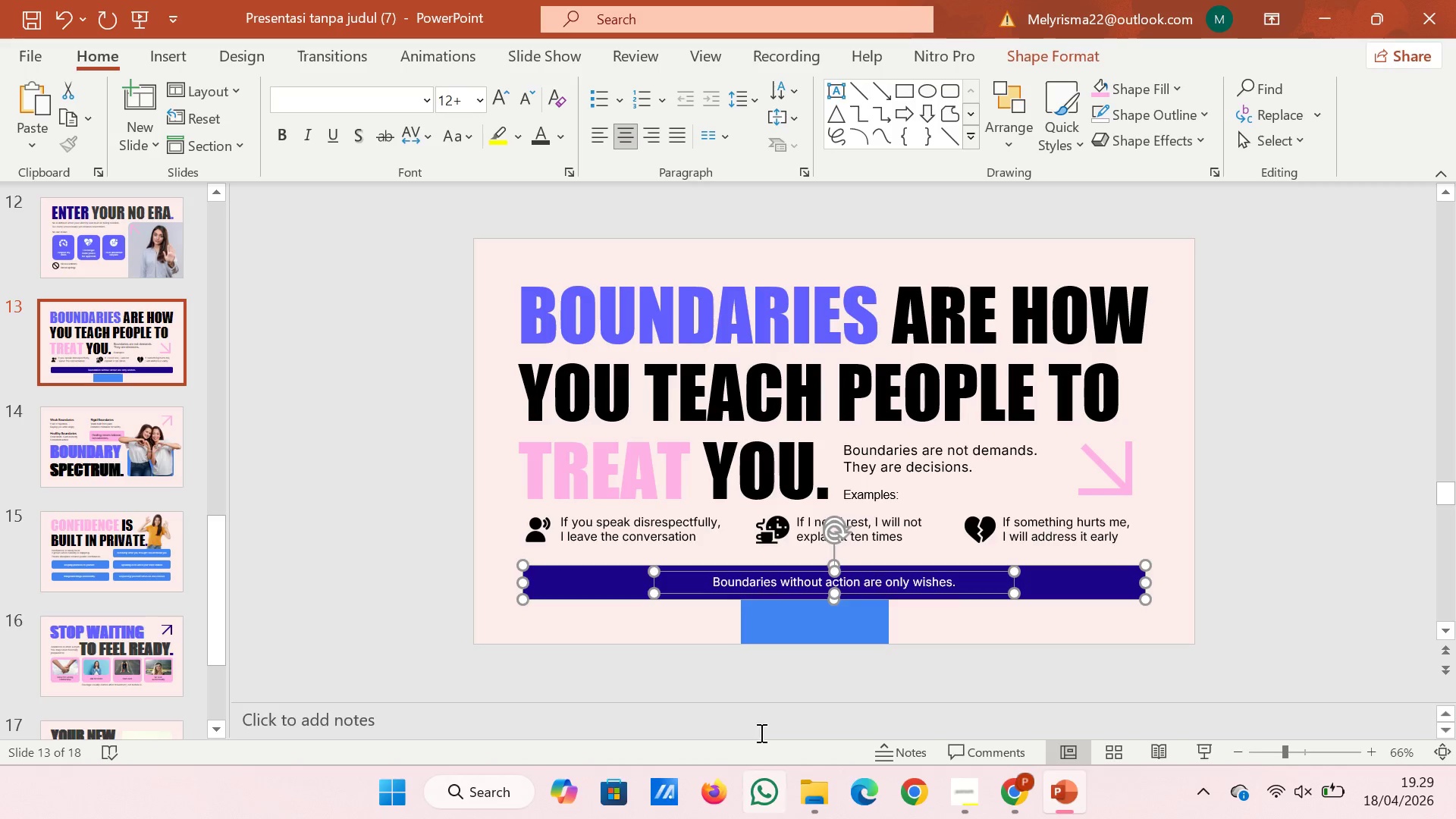 
left_click([711, 632])
 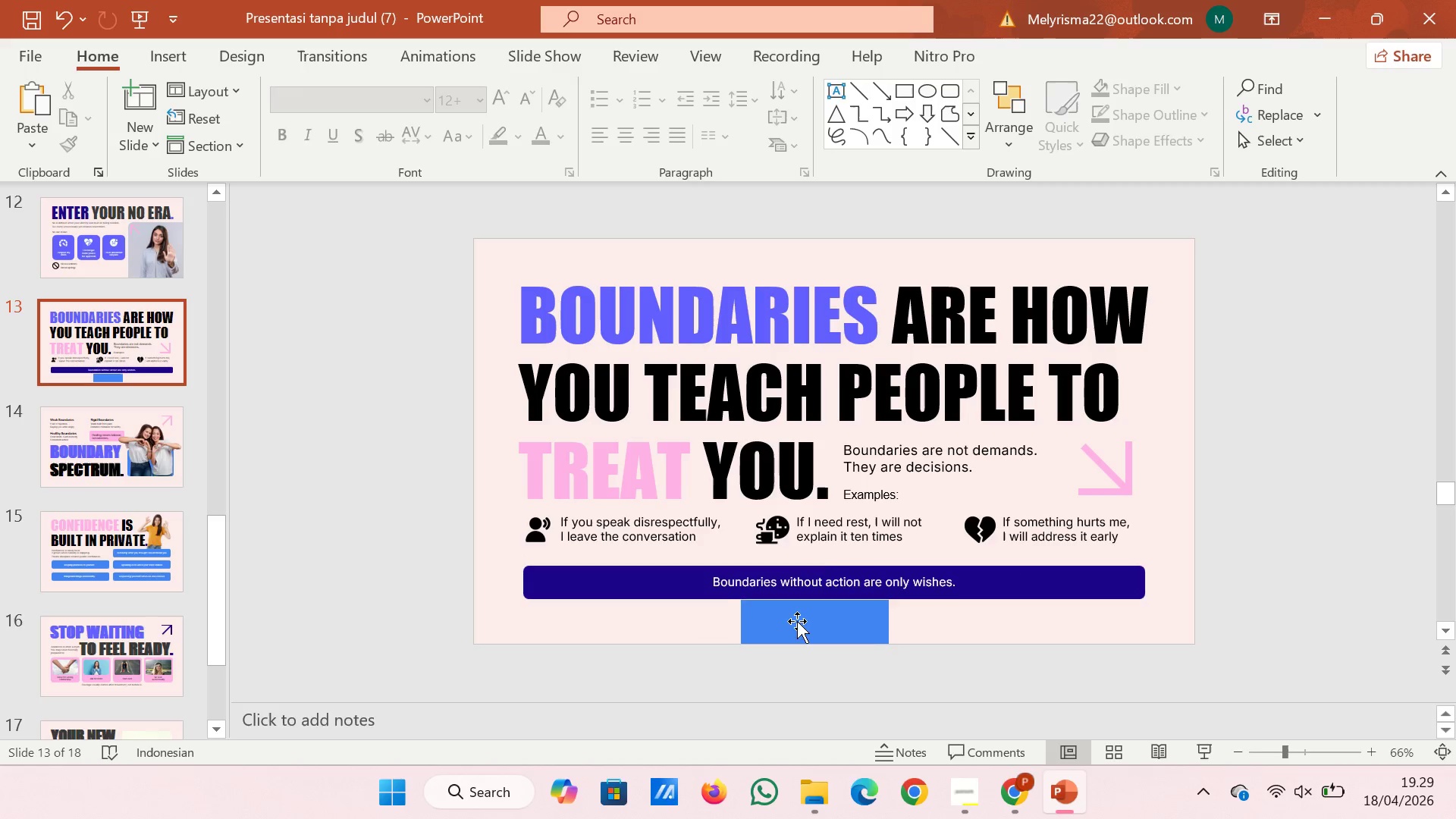 
left_click([797, 621])
 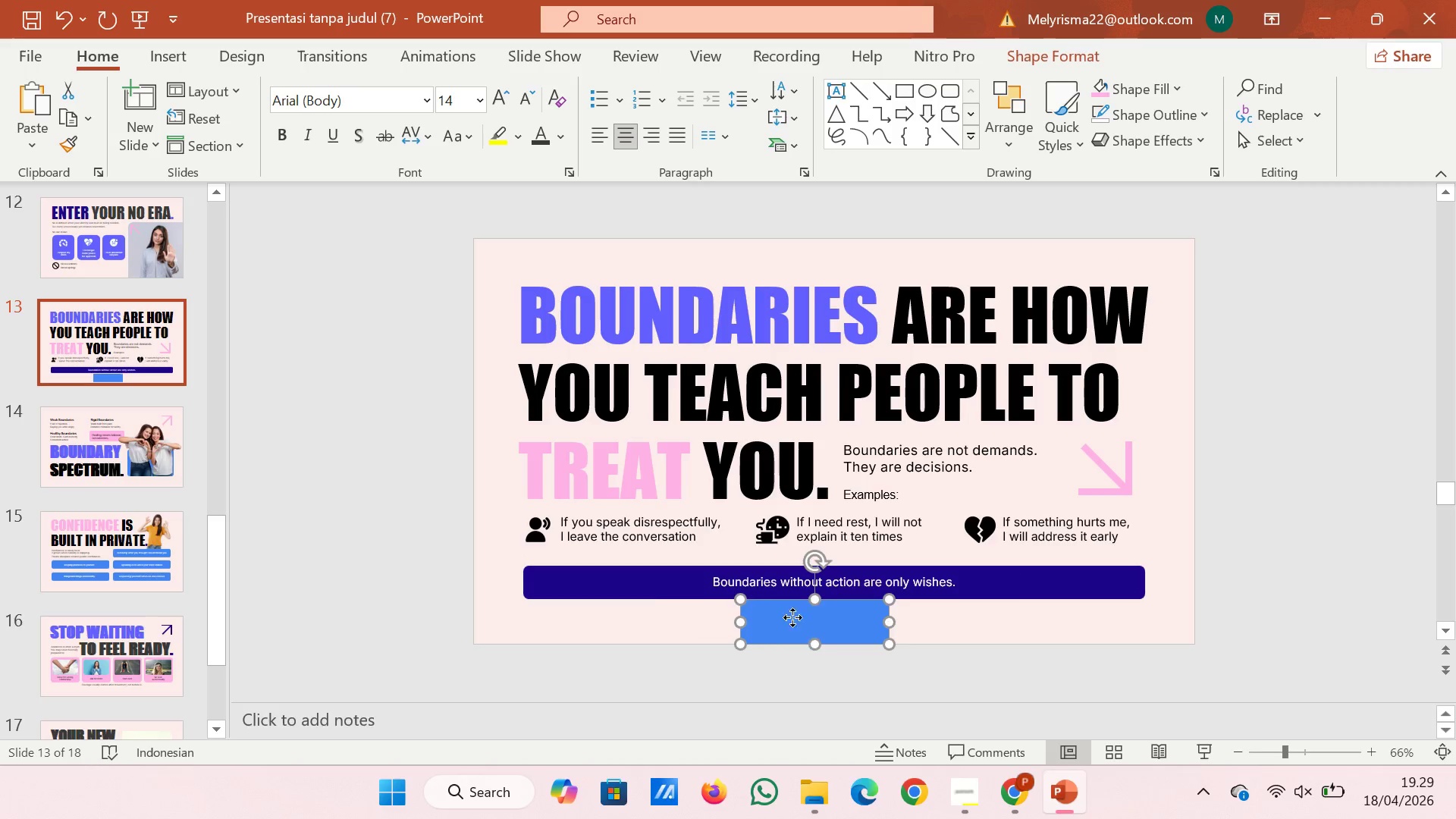 
left_click_drag(start_coordinate=[797, 627], to_coordinate=[874, 263])
 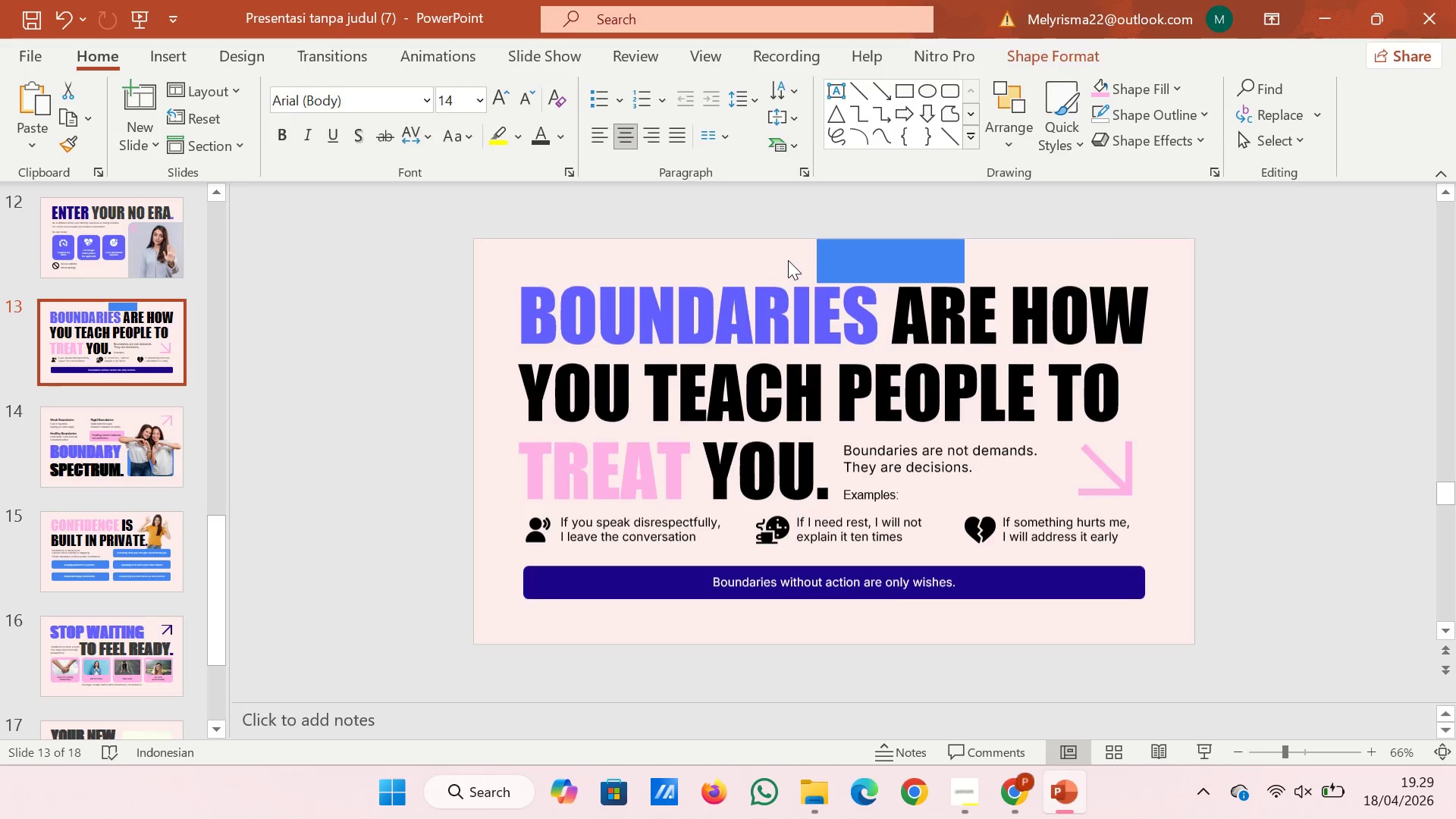 
double_click([780, 277])
 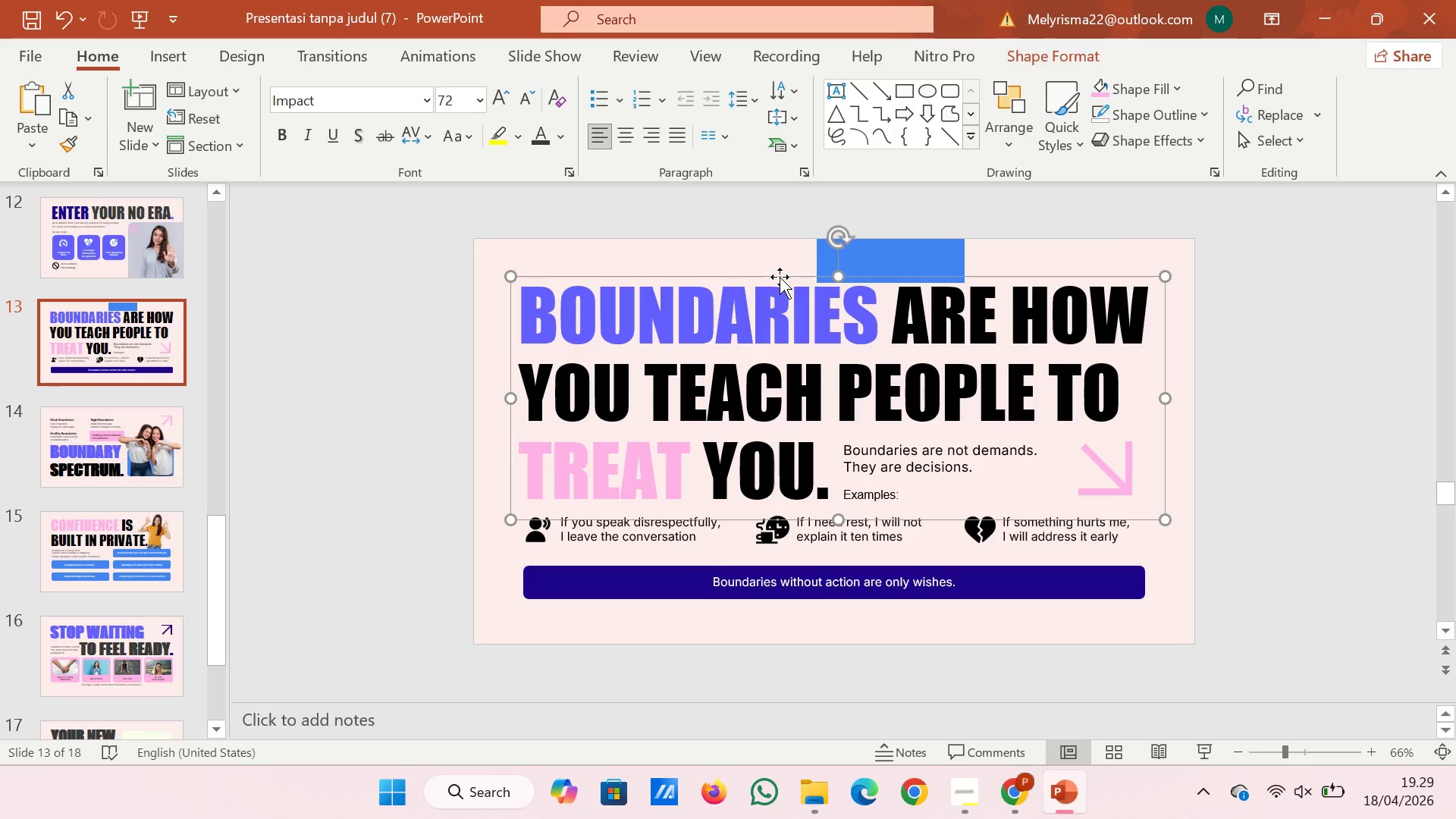 
wait(5.17)
 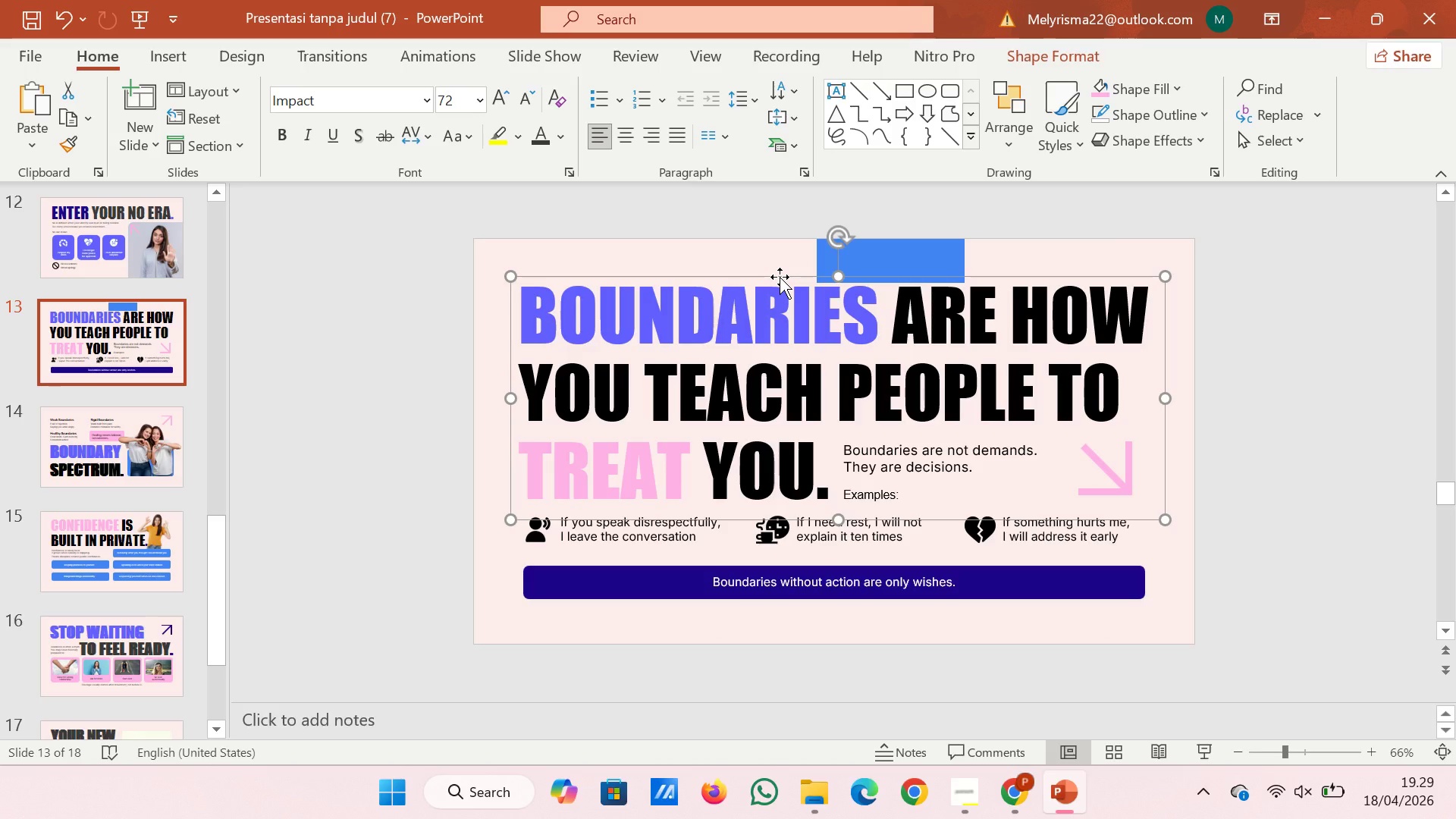 
key(ArrowUp)
 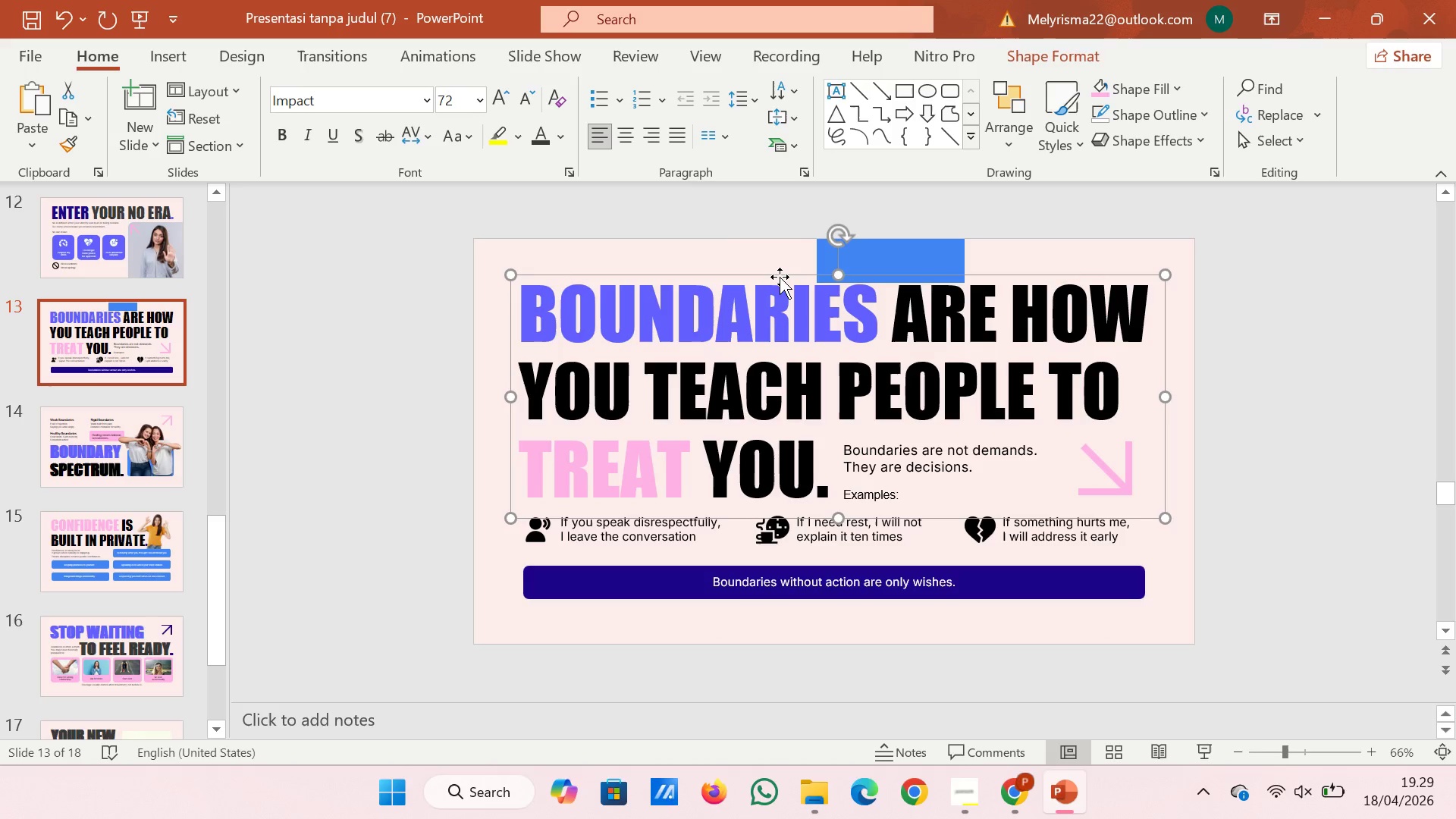 
key(ArrowUp)
 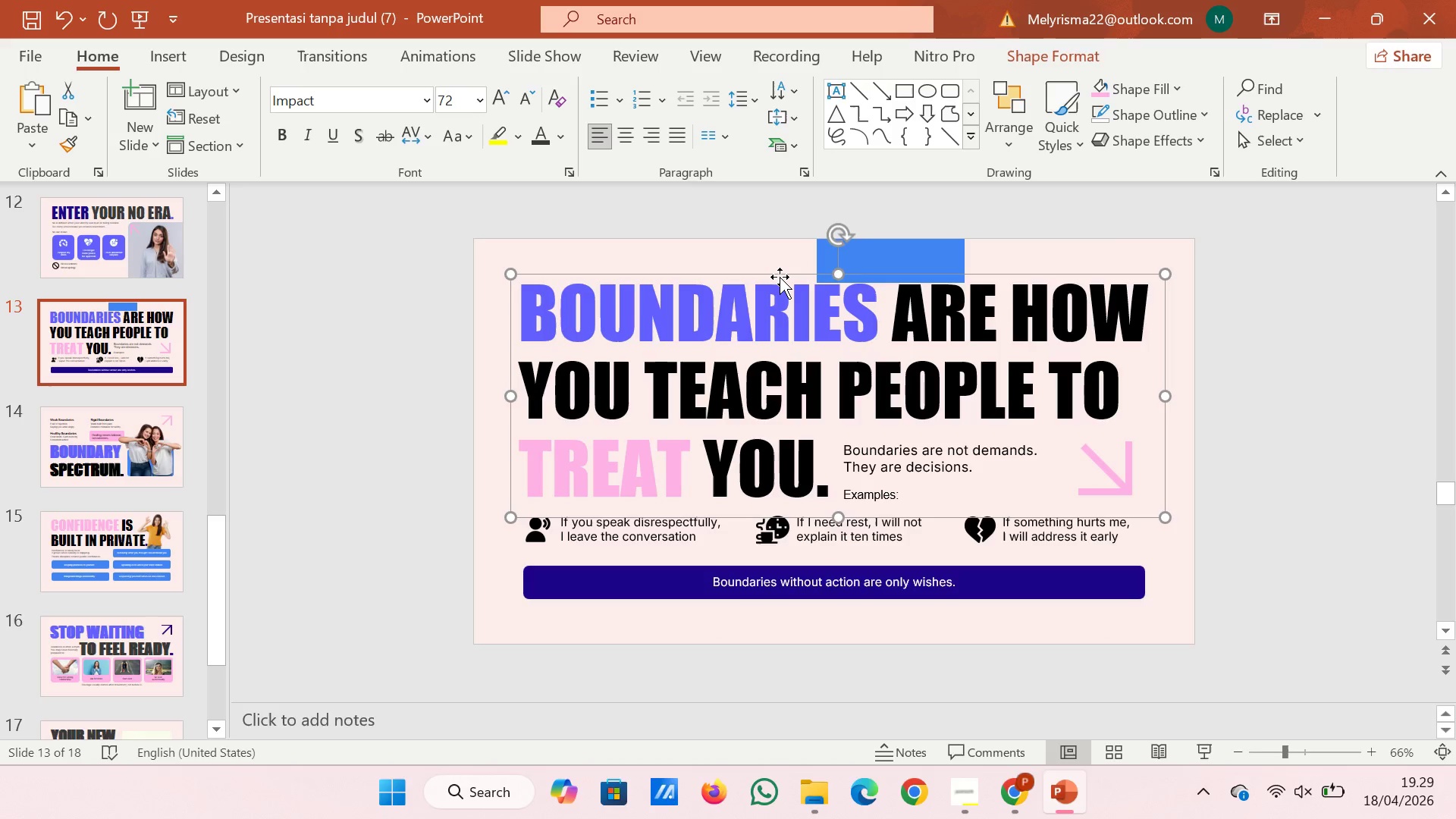 
key(ArrowUp)
 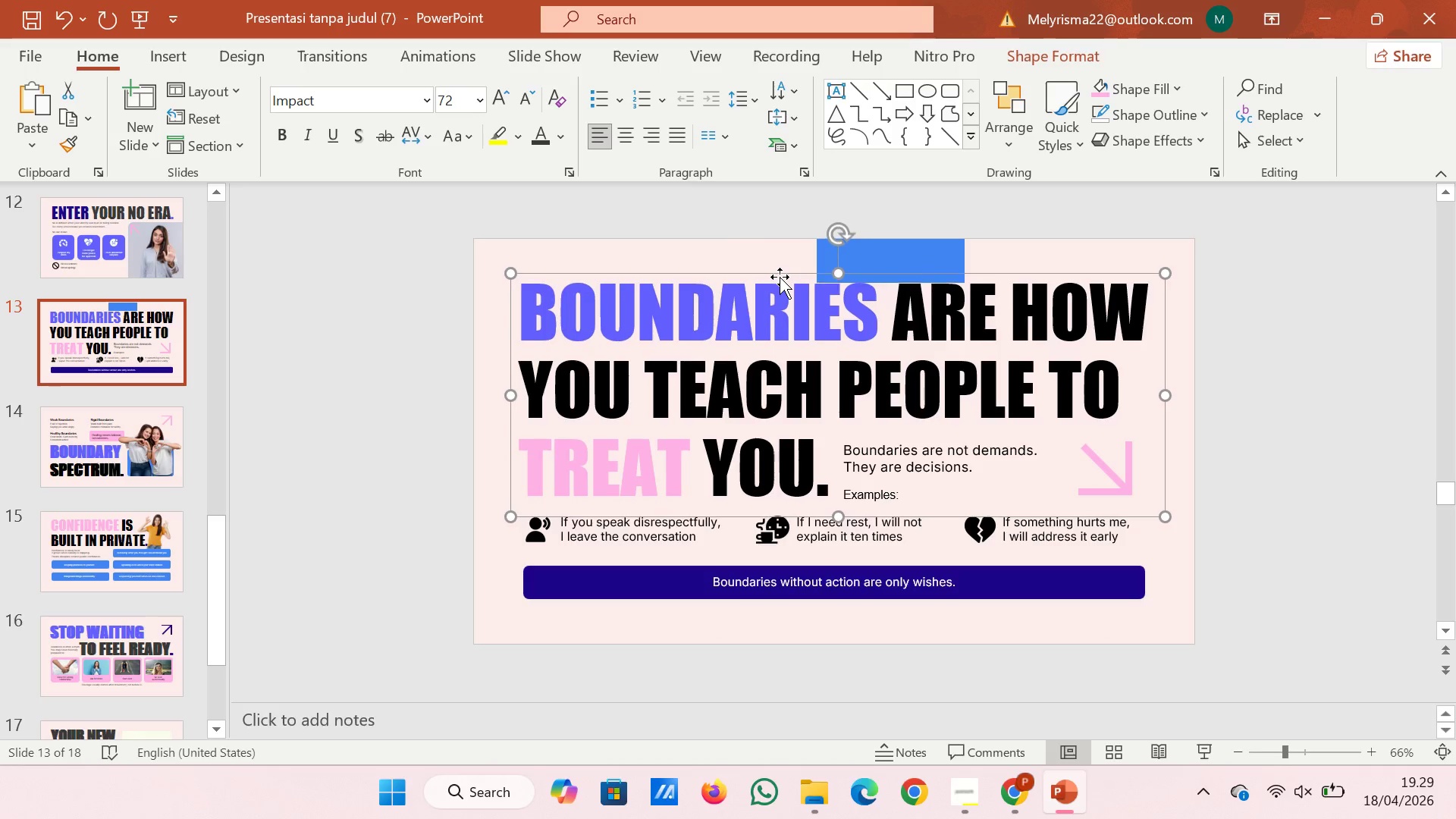 
key(ArrowUp)
 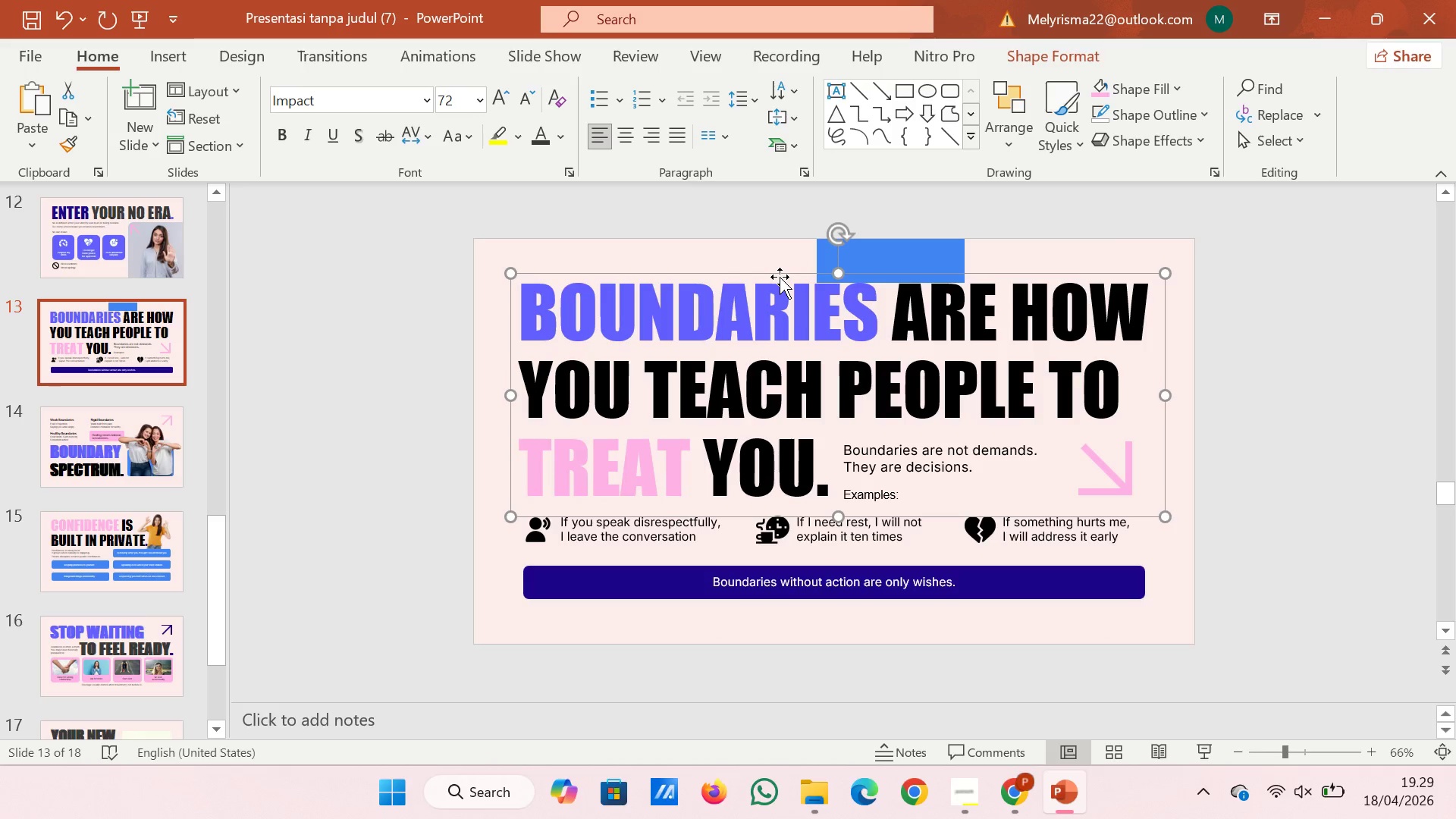 
key(ArrowUp)
 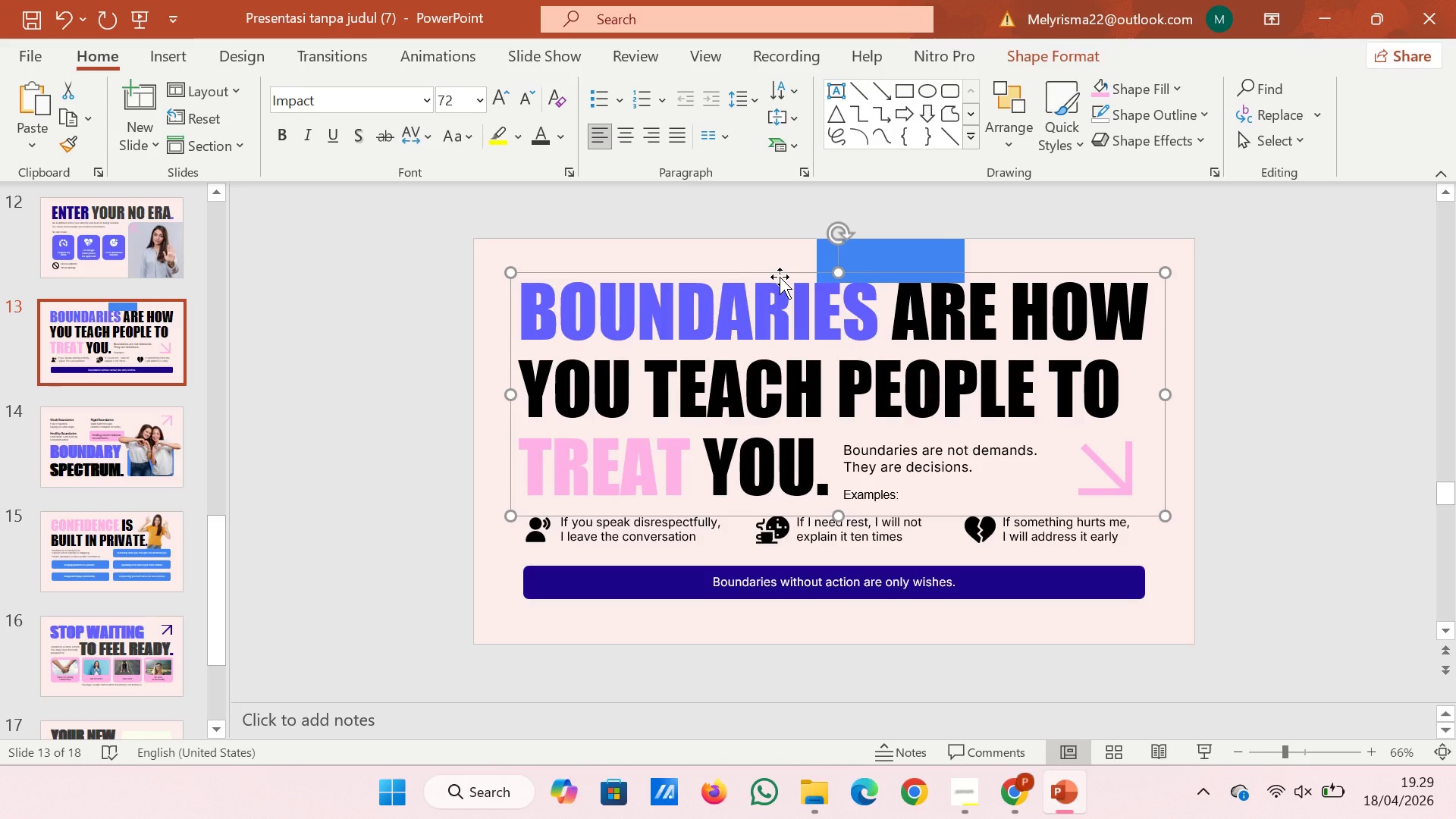 
key(ArrowDown)
 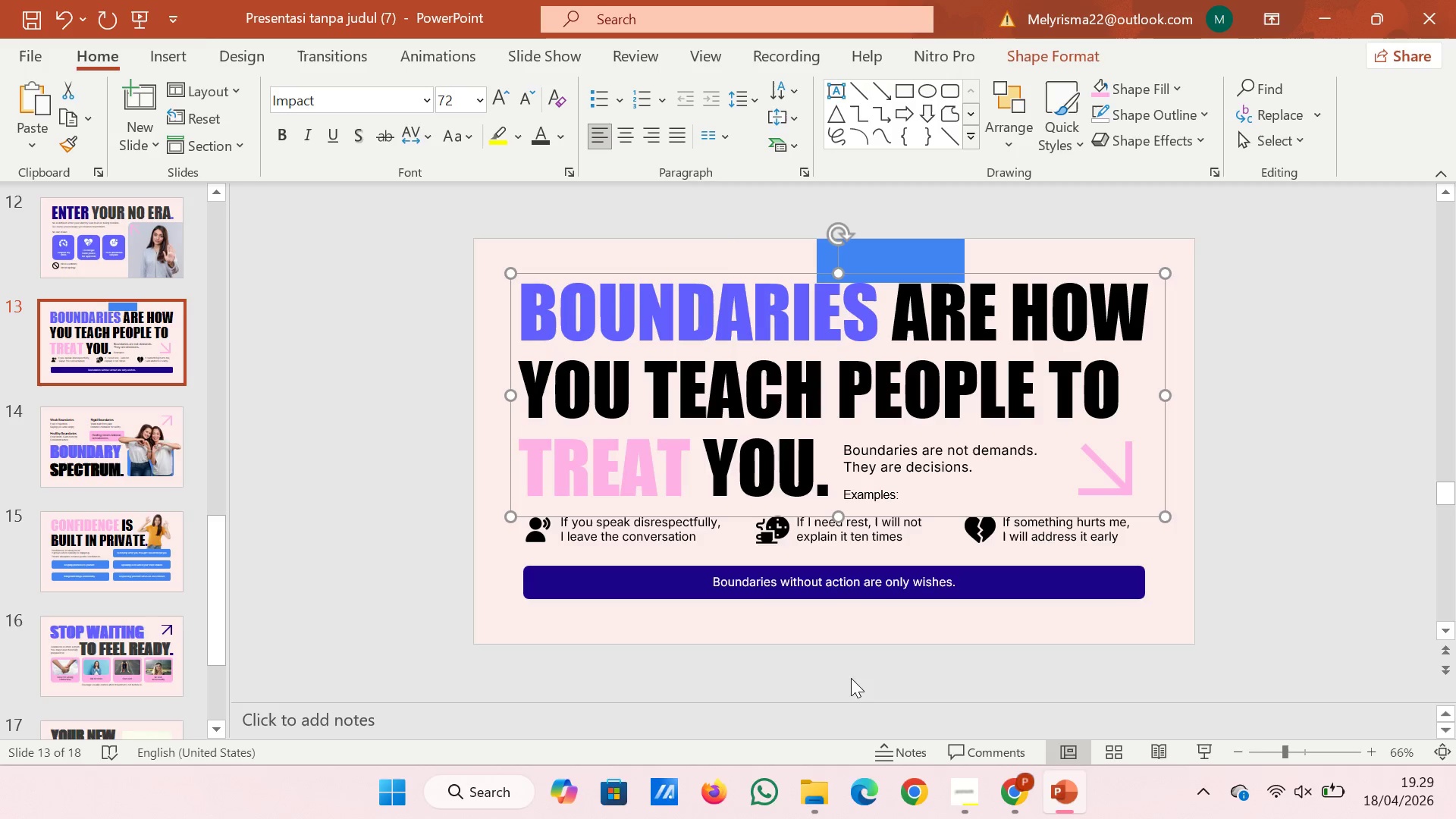 
left_click([875, 639])
 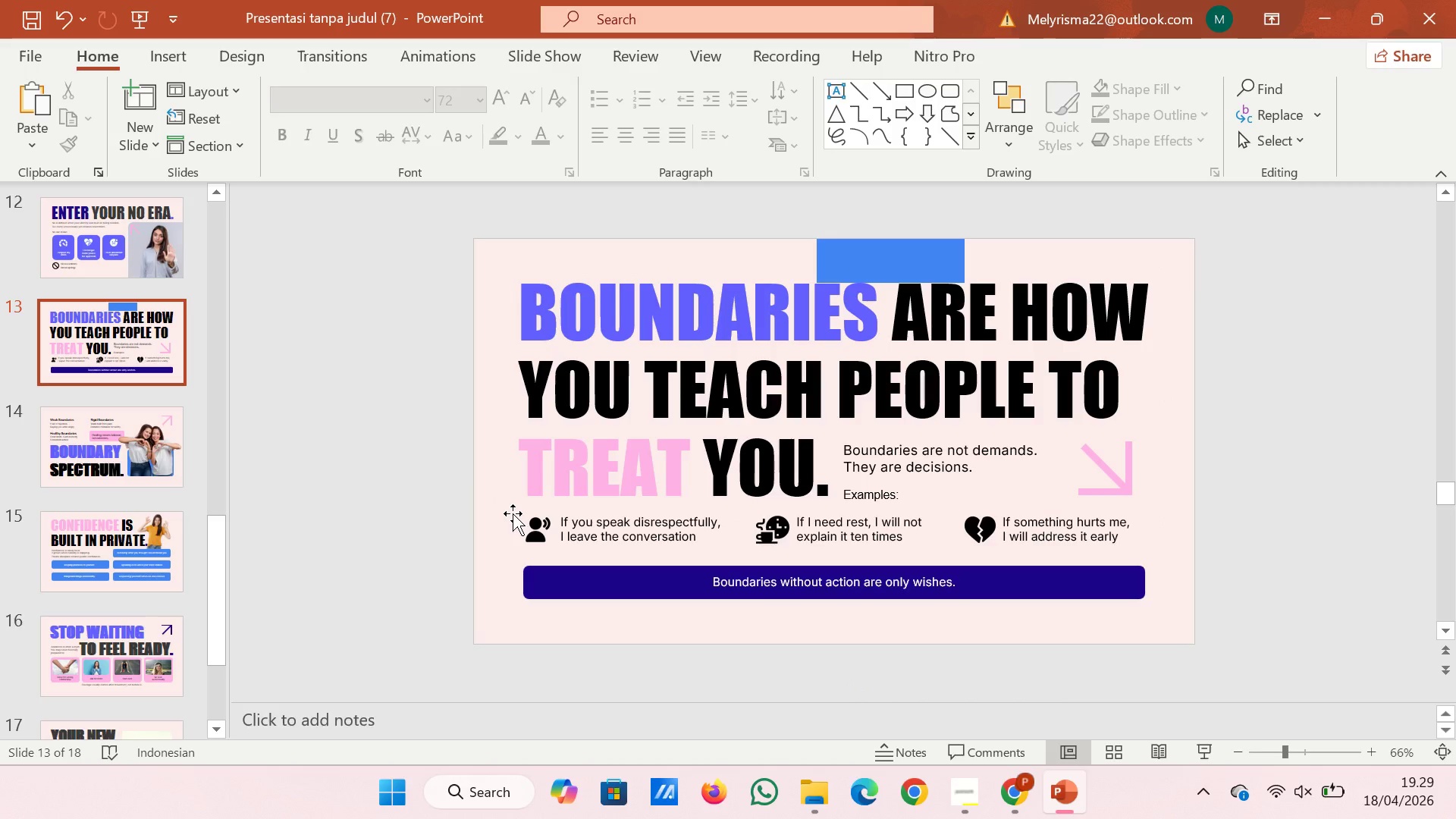 
left_click_drag(start_coordinate=[516, 516], to_coordinate=[833, 539])
 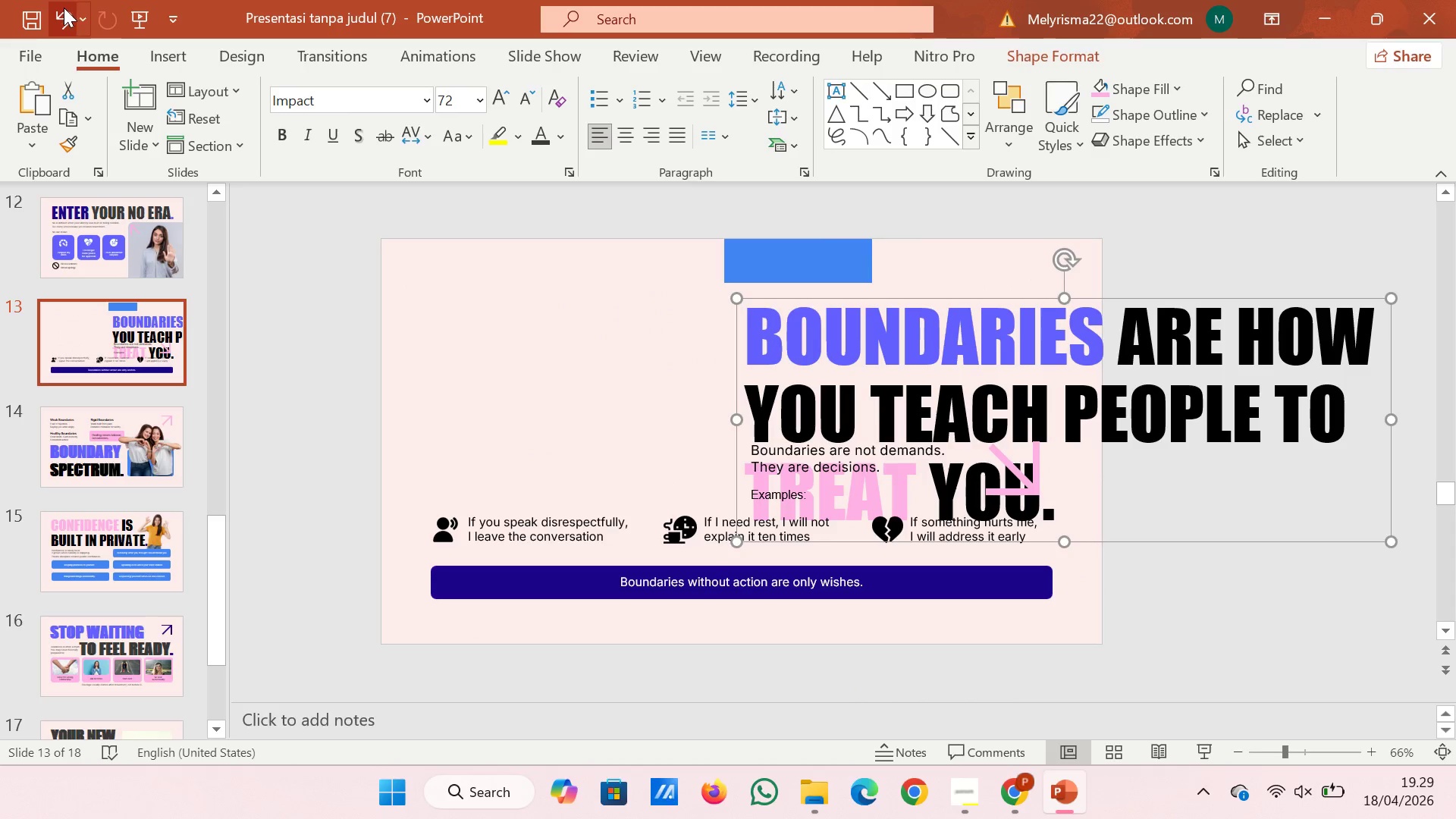 
left_click([64, 8])
 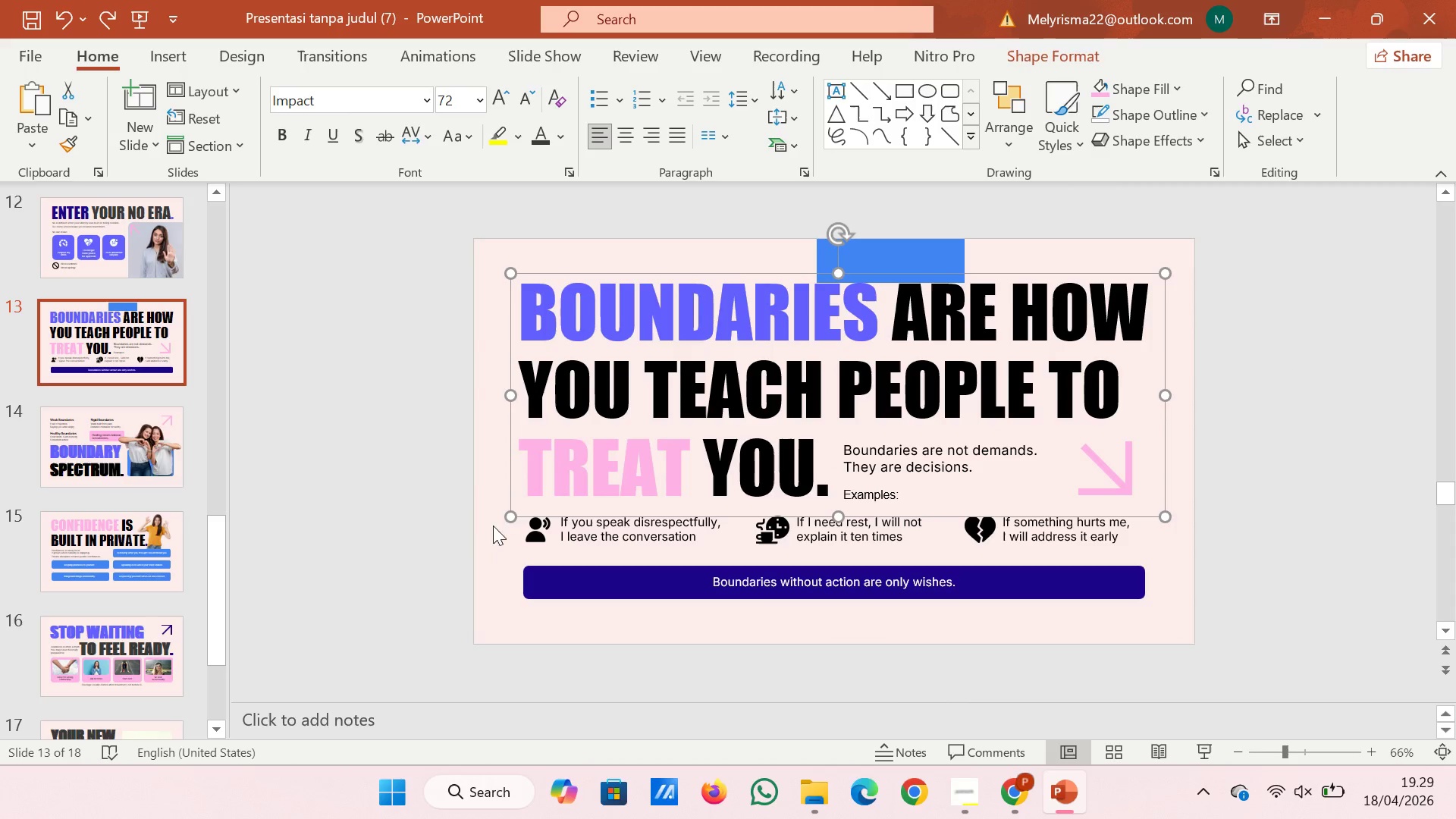 
left_click([476, 512])
 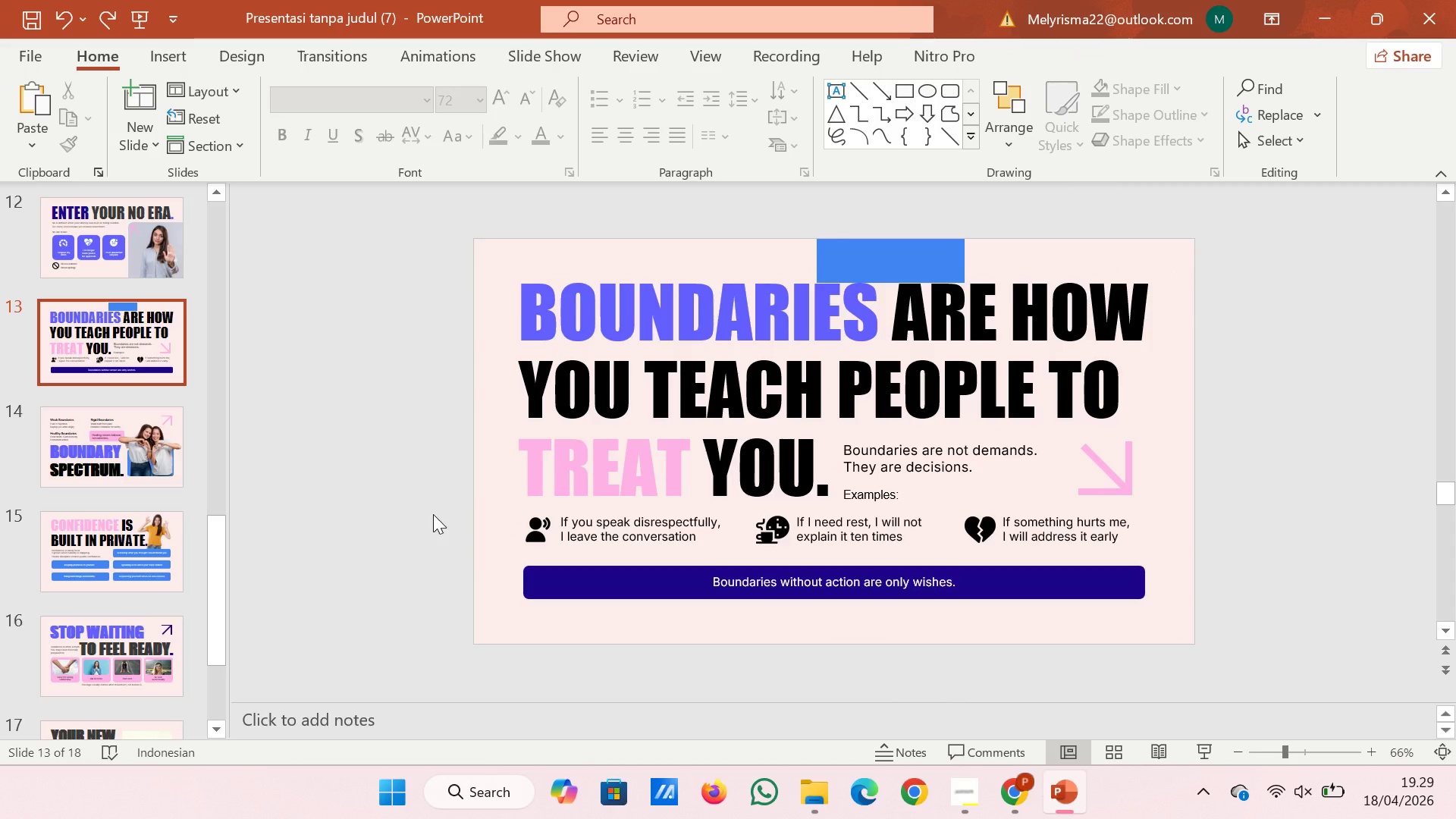 
left_click_drag(start_coordinate=[433, 514], to_coordinate=[1194, 559])
 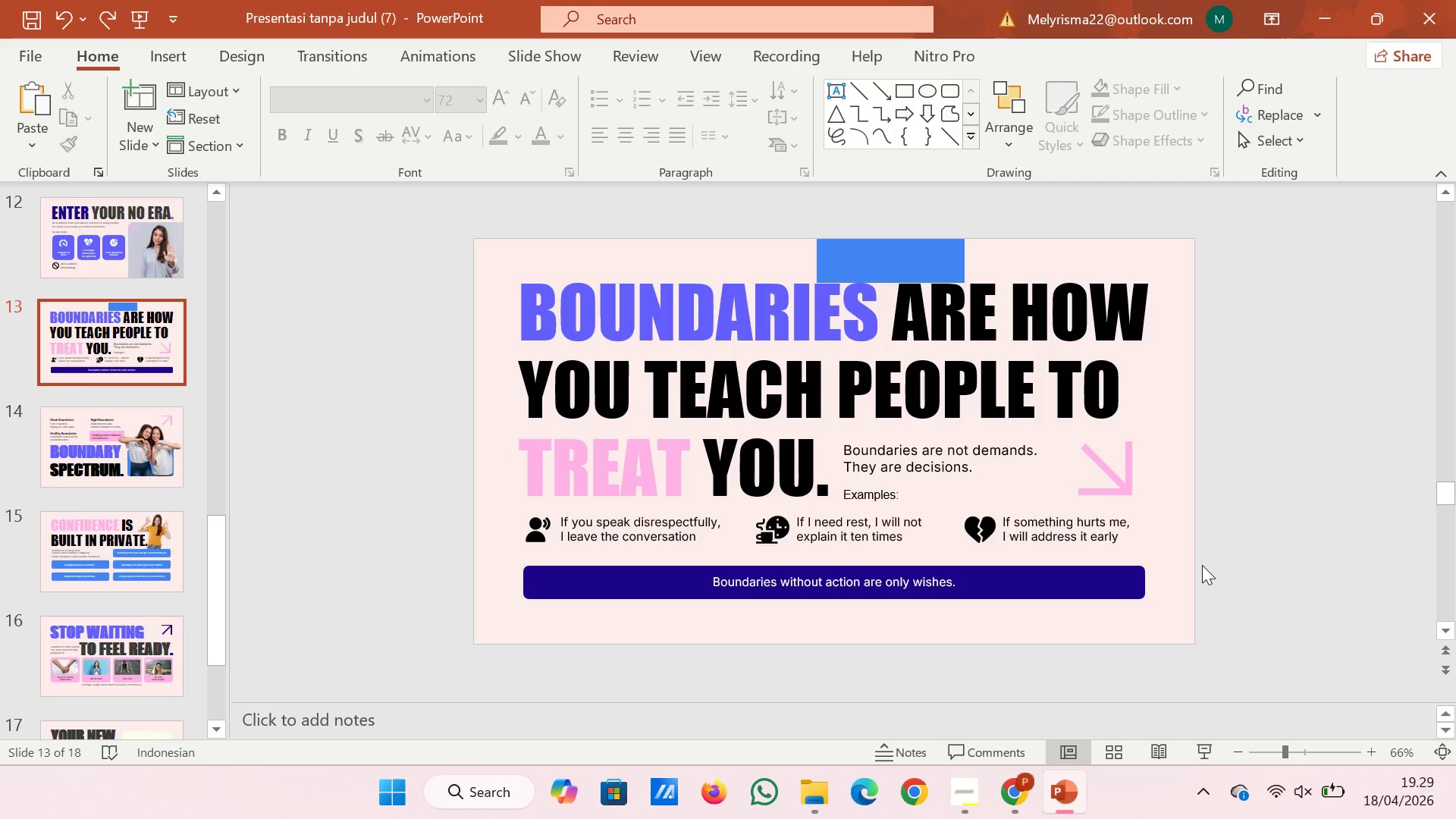 
left_click_drag(start_coordinate=[1202, 565], to_coordinate=[424, 501])
 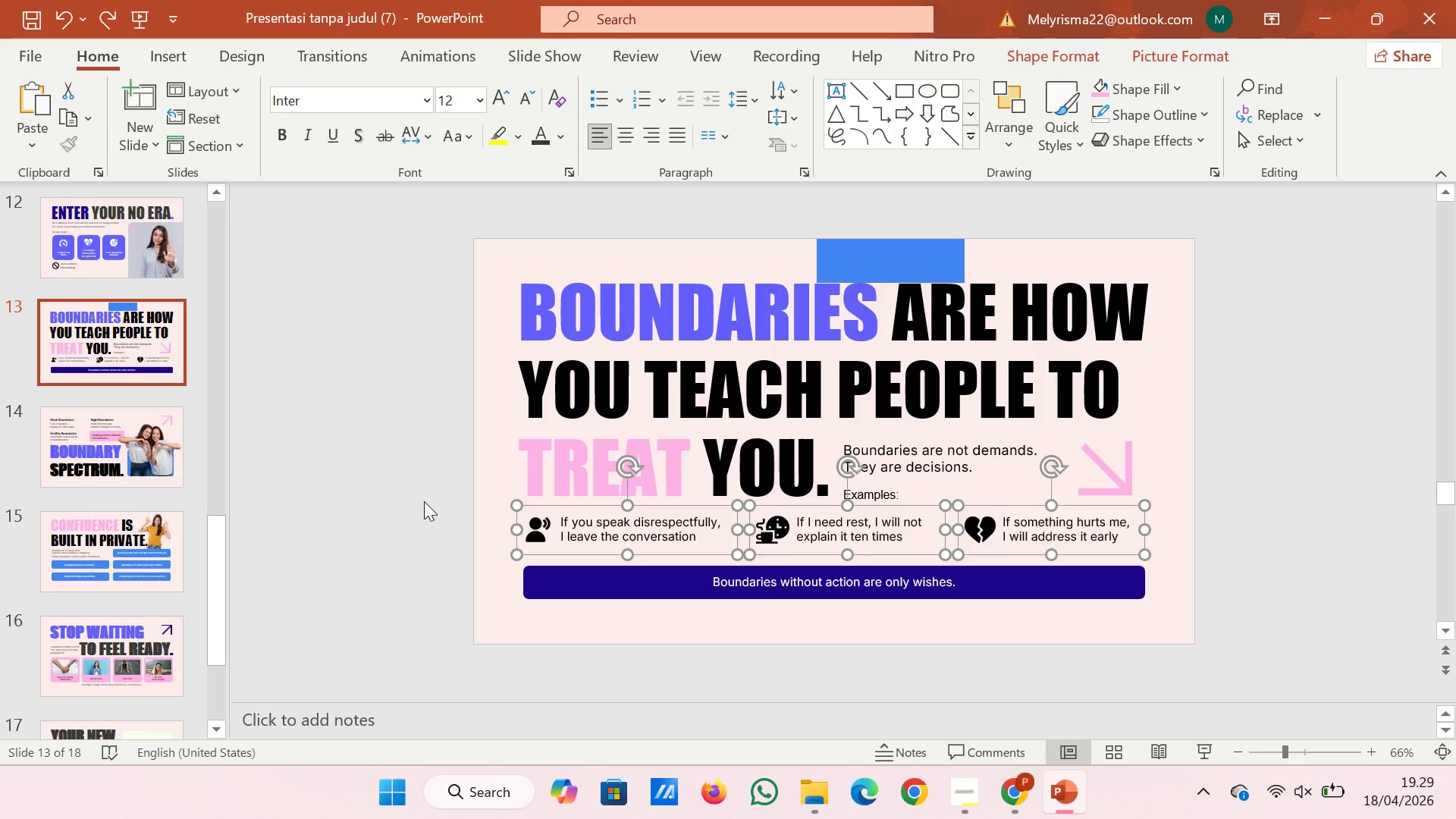 
key(ArrowDown)
 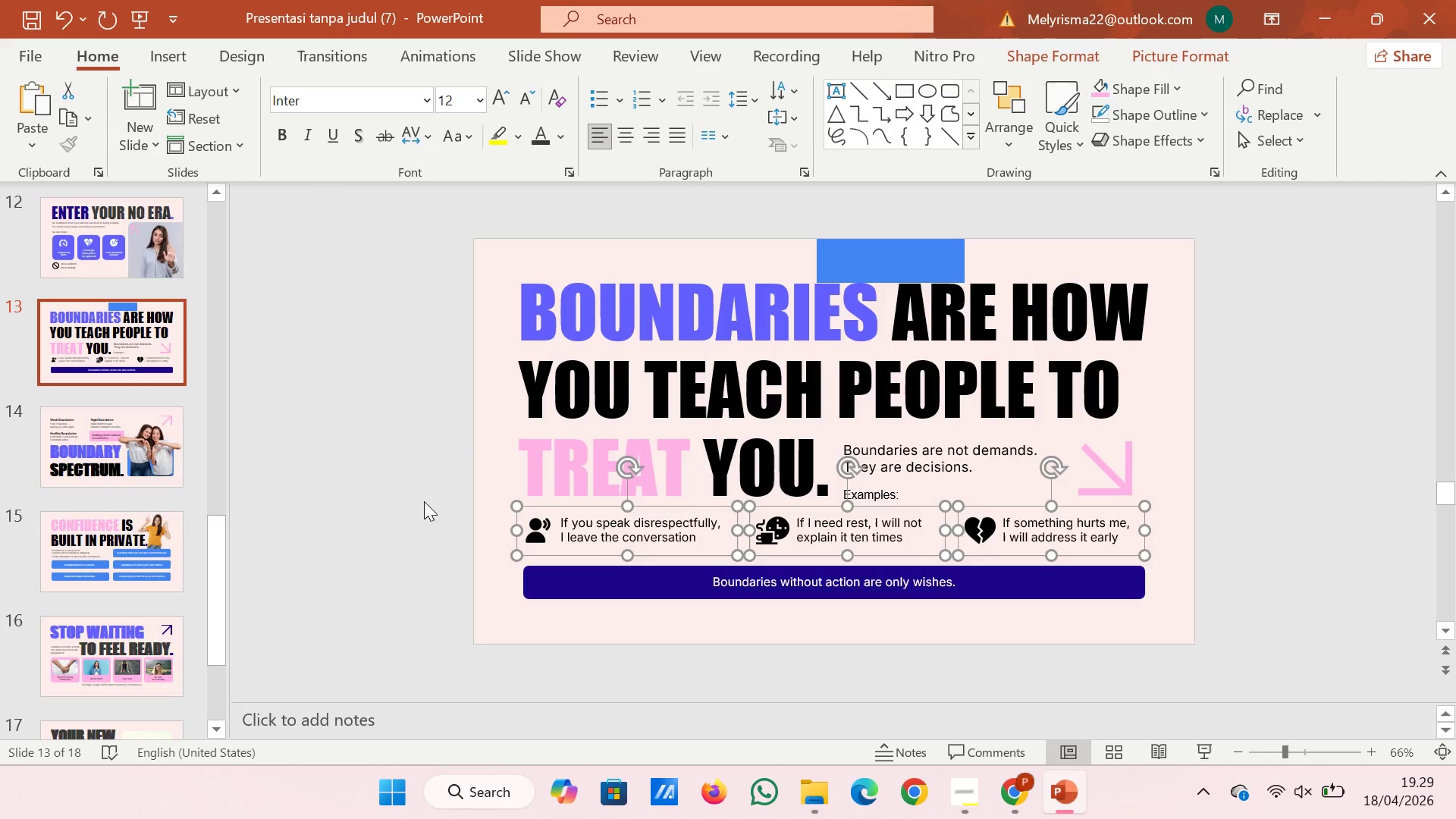 
key(ArrowDown)
 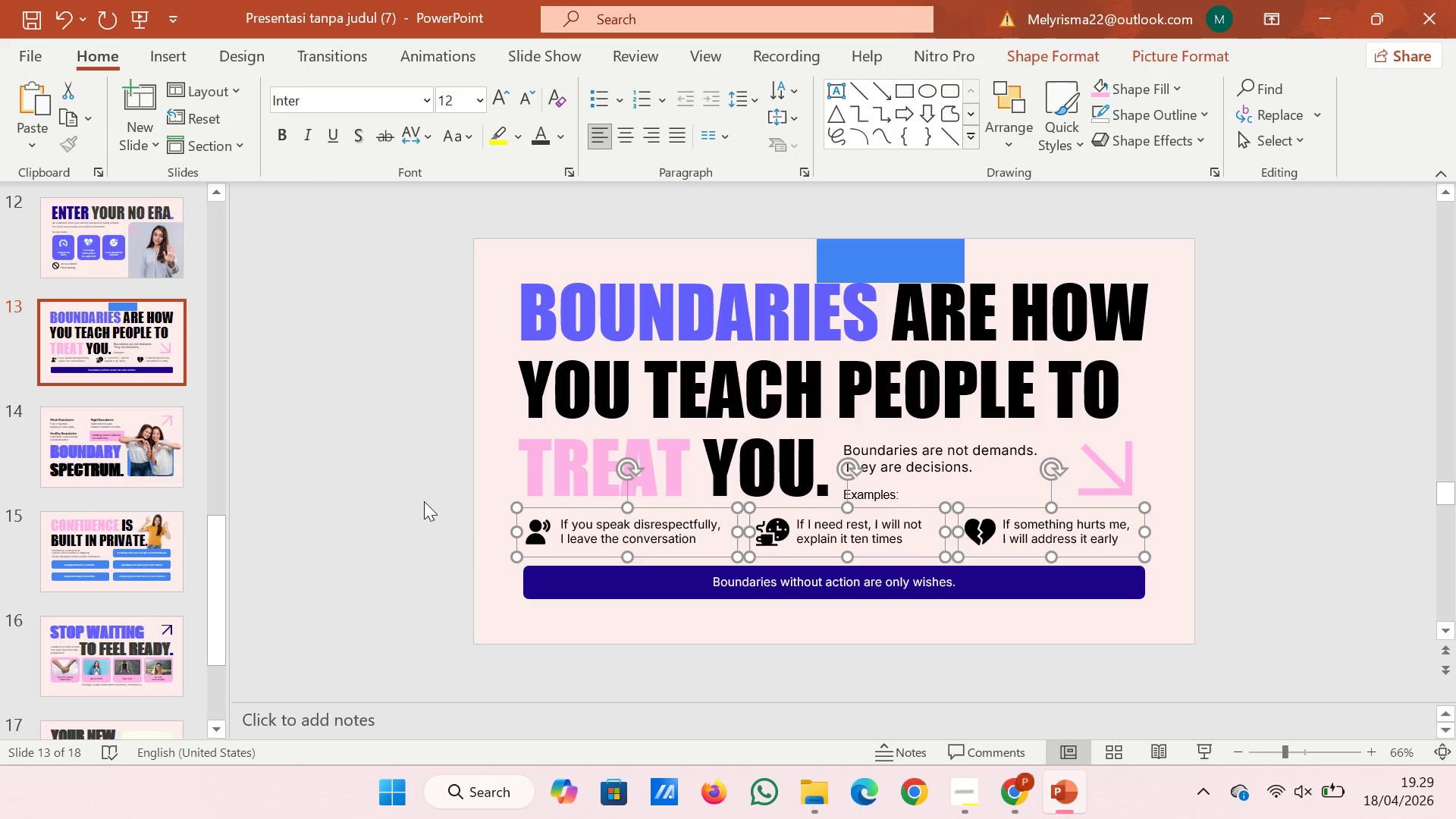 
key(ArrowDown)
 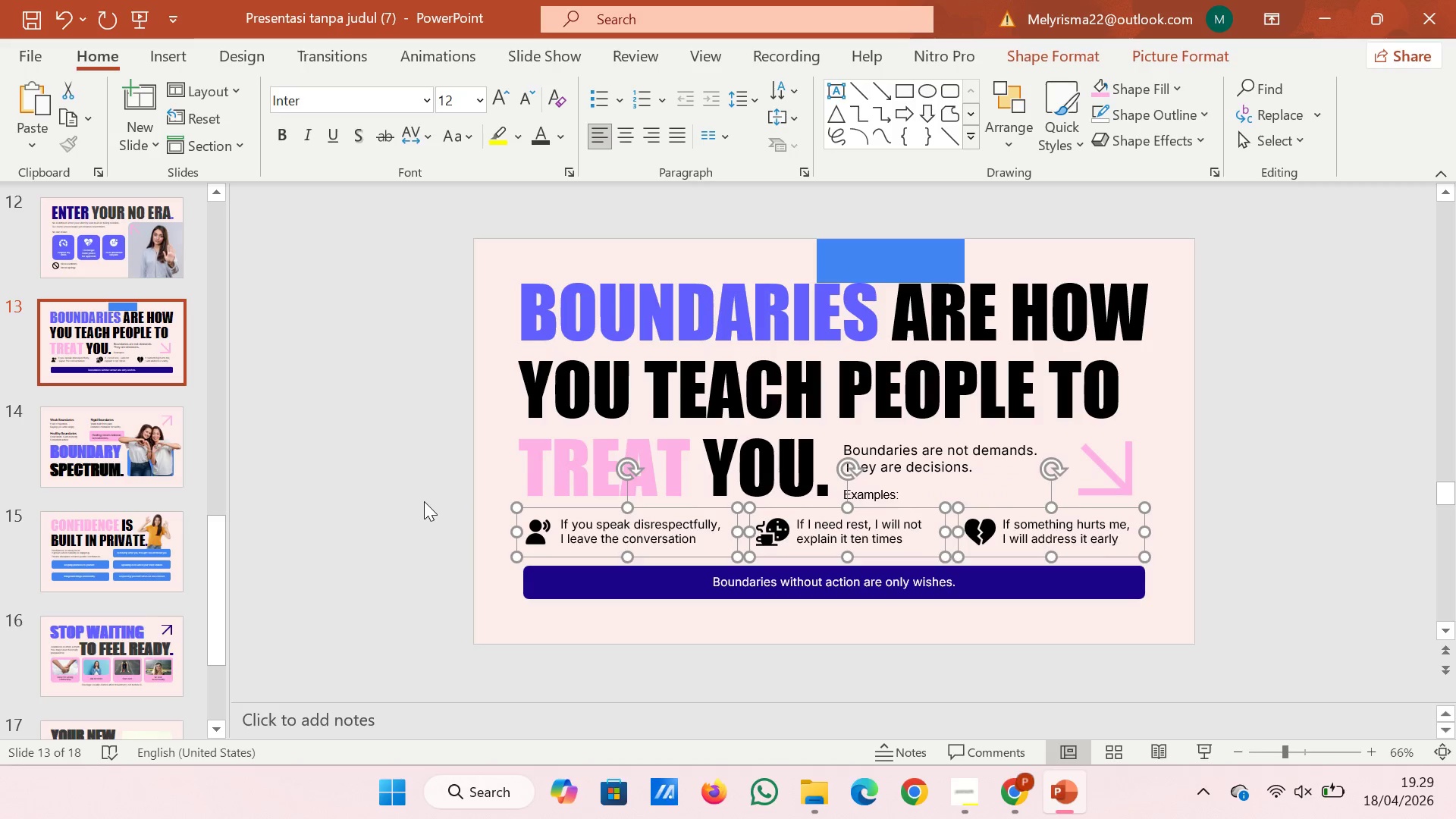 
key(ArrowDown)
 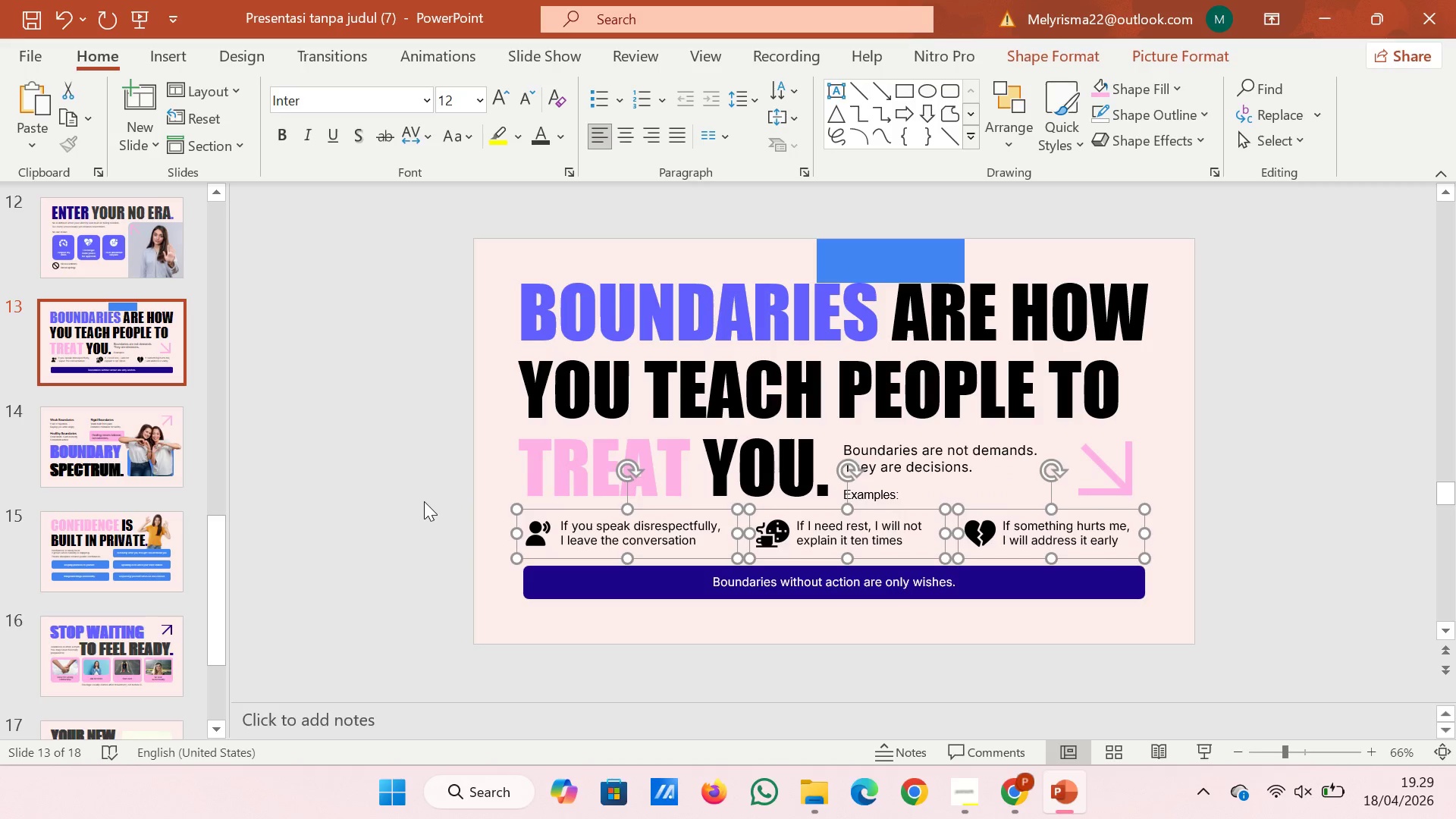 
key(ArrowDown)
 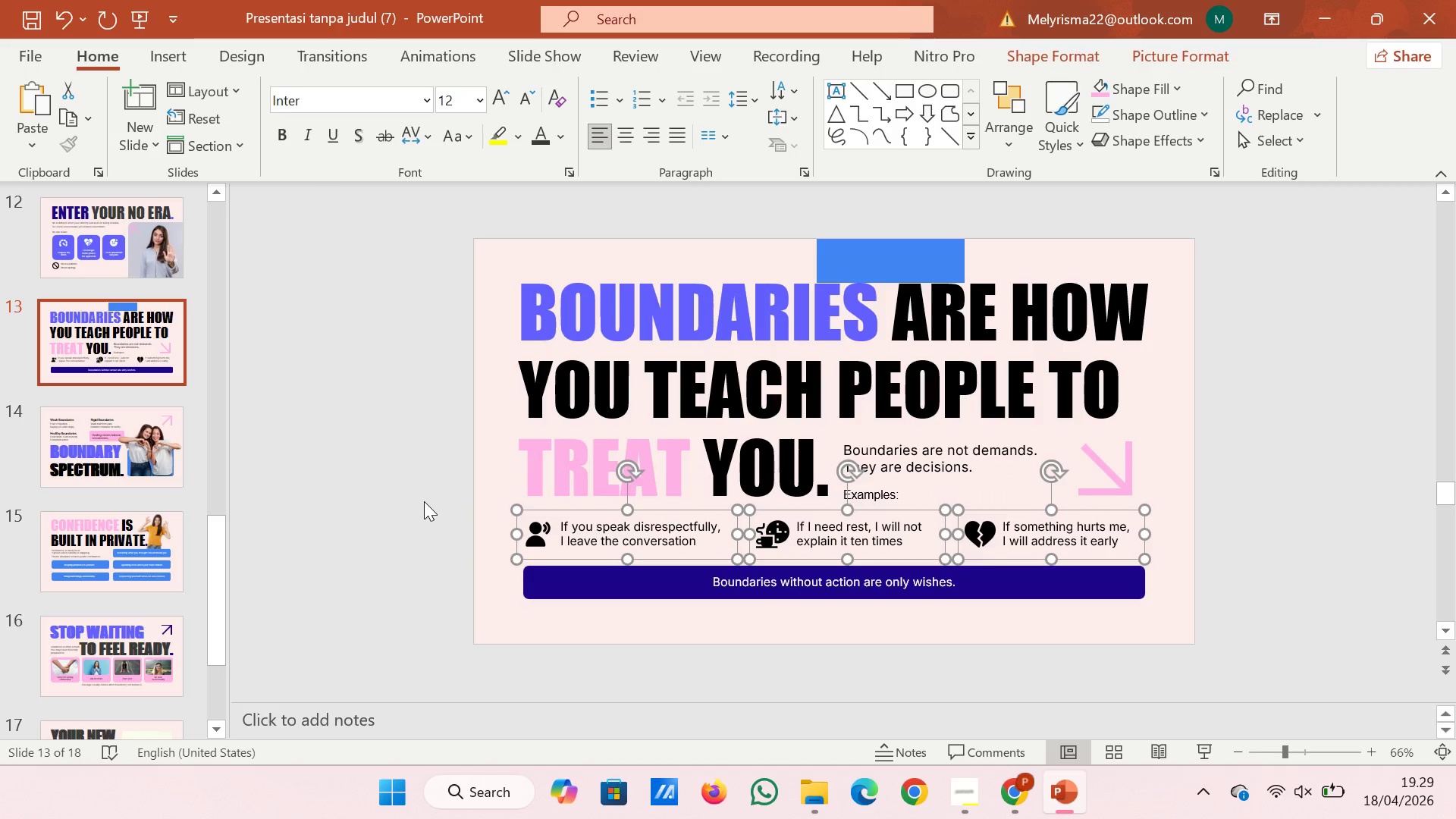 
key(ArrowDown)
 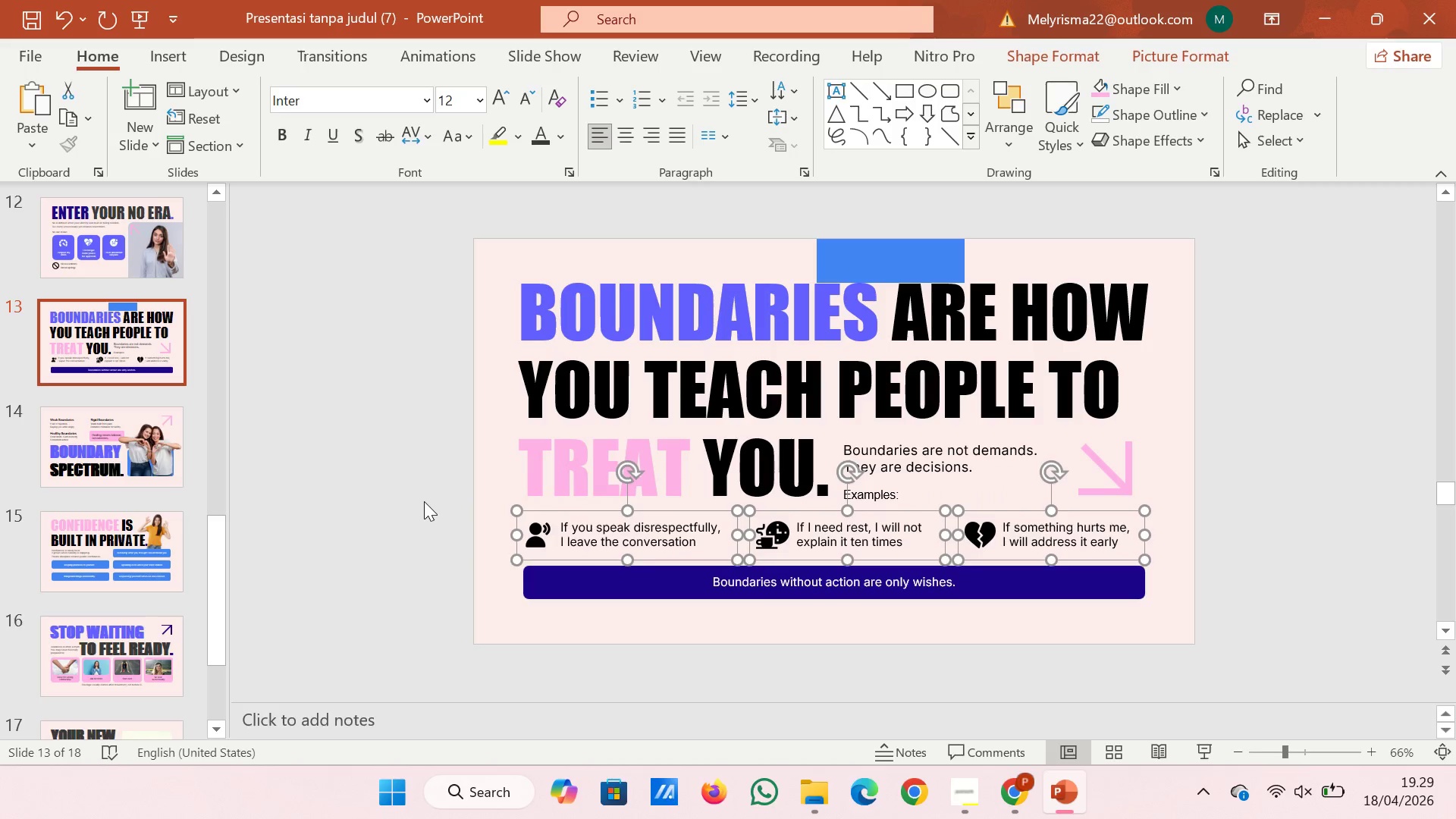 
key(ArrowDown)
 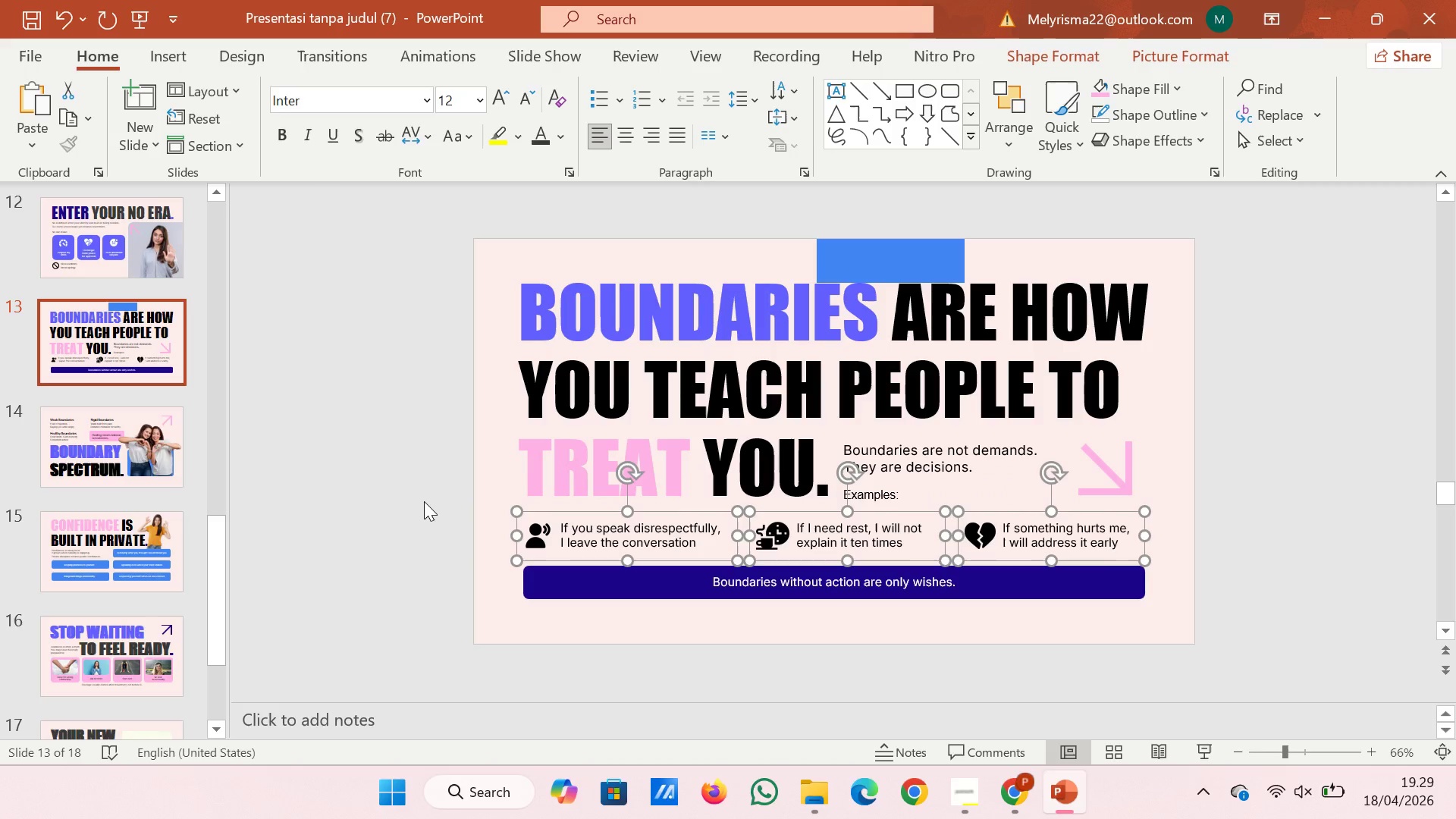 
key(ArrowDown)
 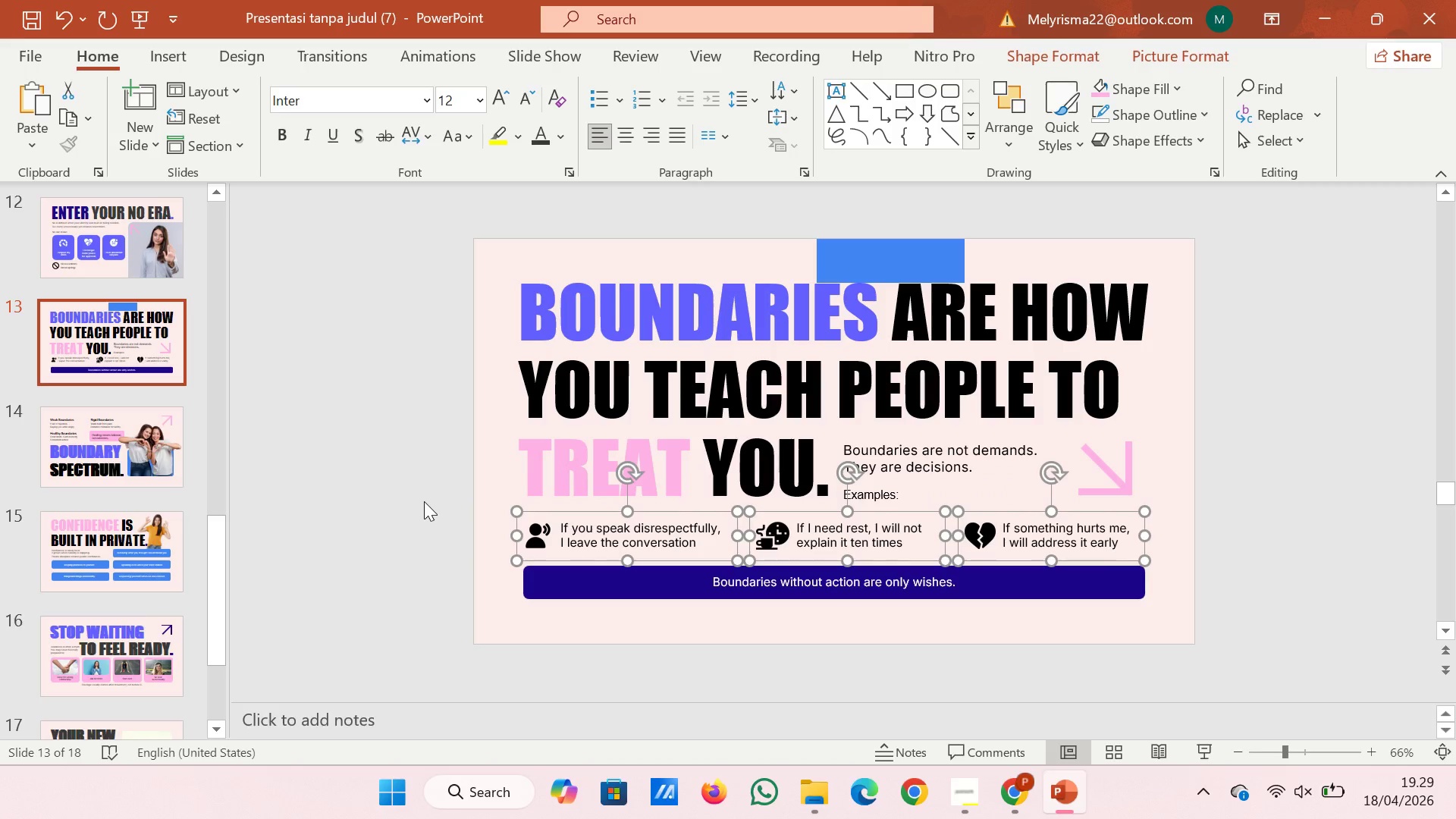 
key(ArrowDown)
 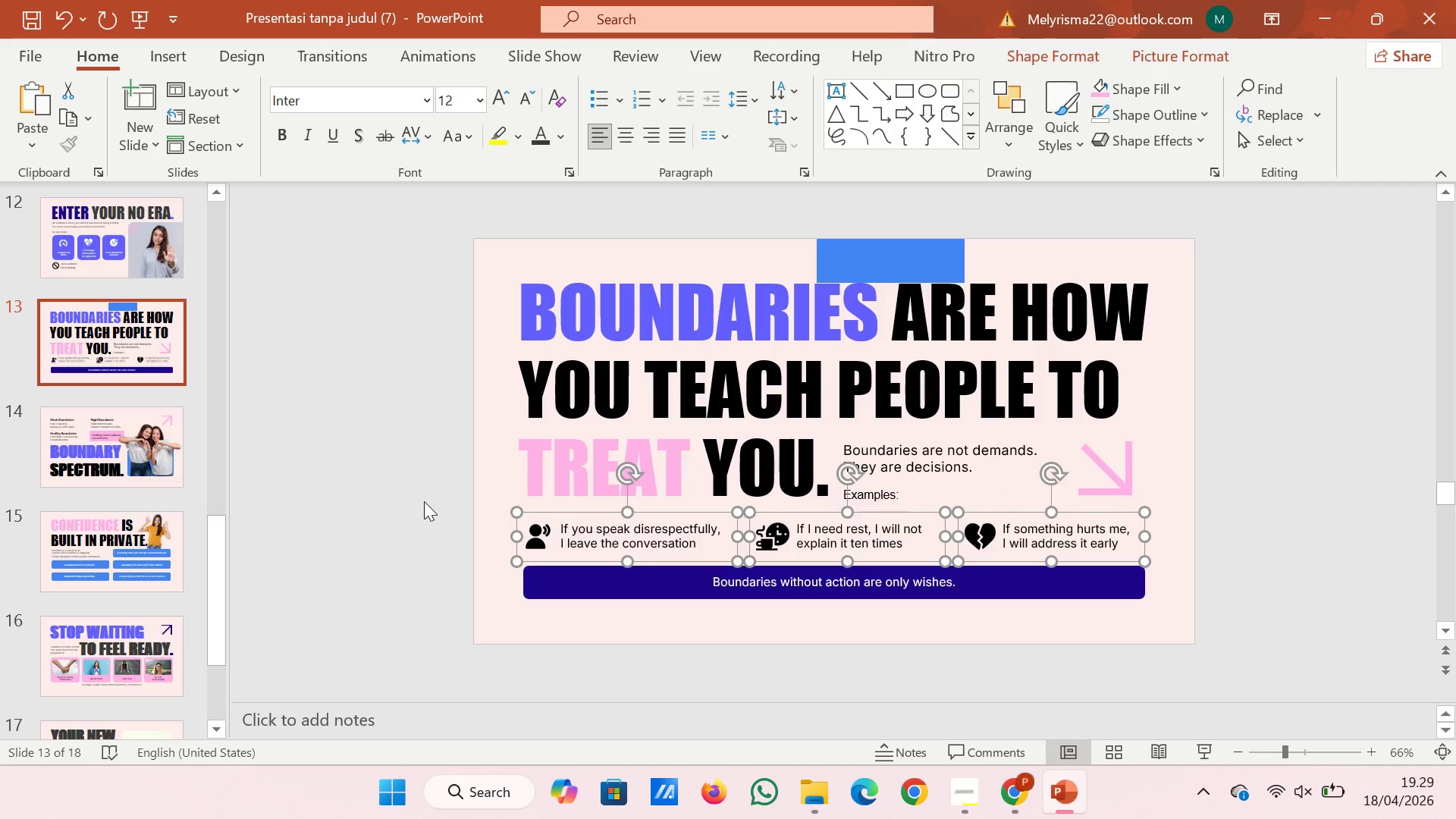 
key(ArrowDown)
 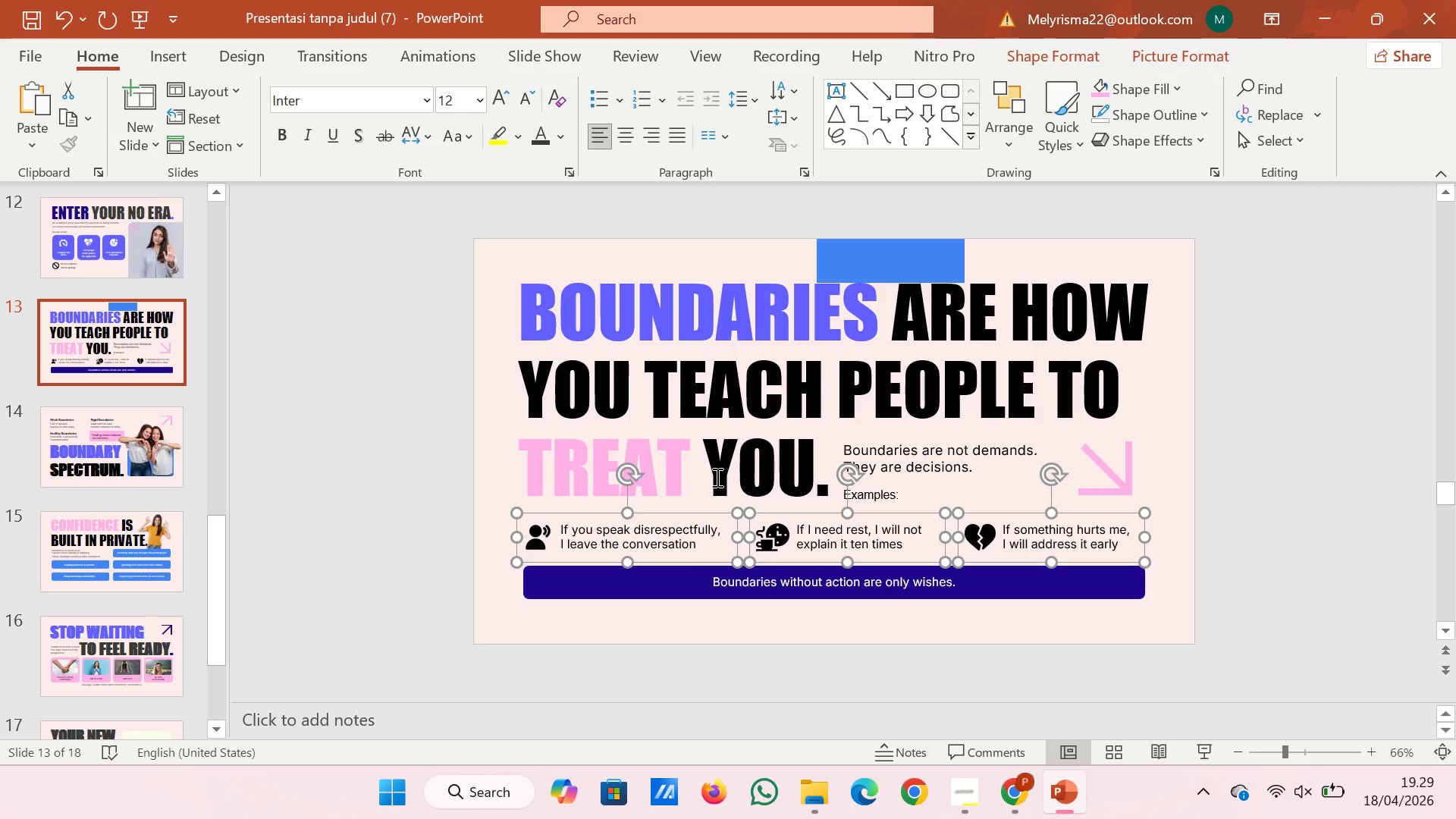 
key(ArrowUp)
 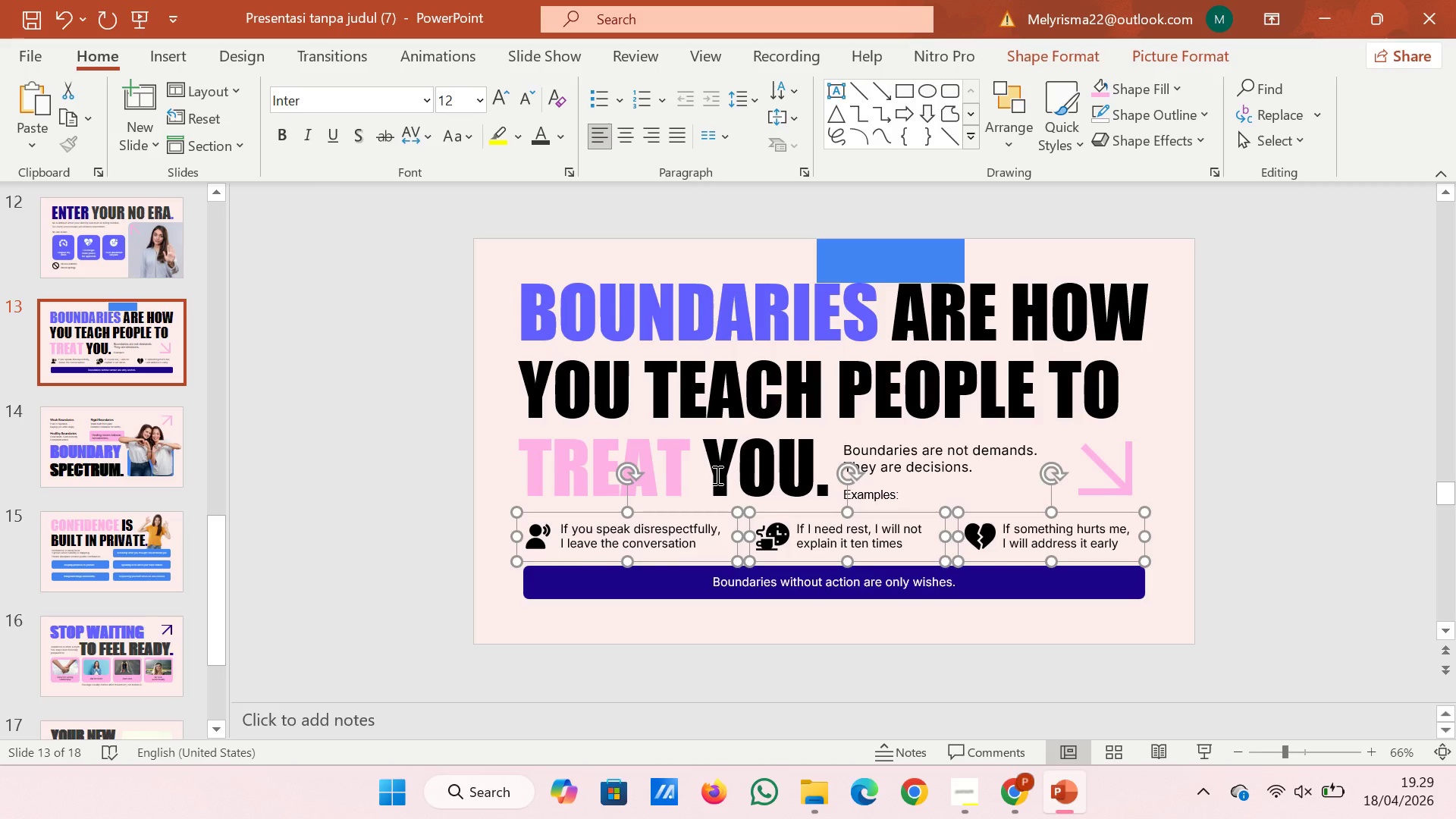 
key(ArrowUp)
 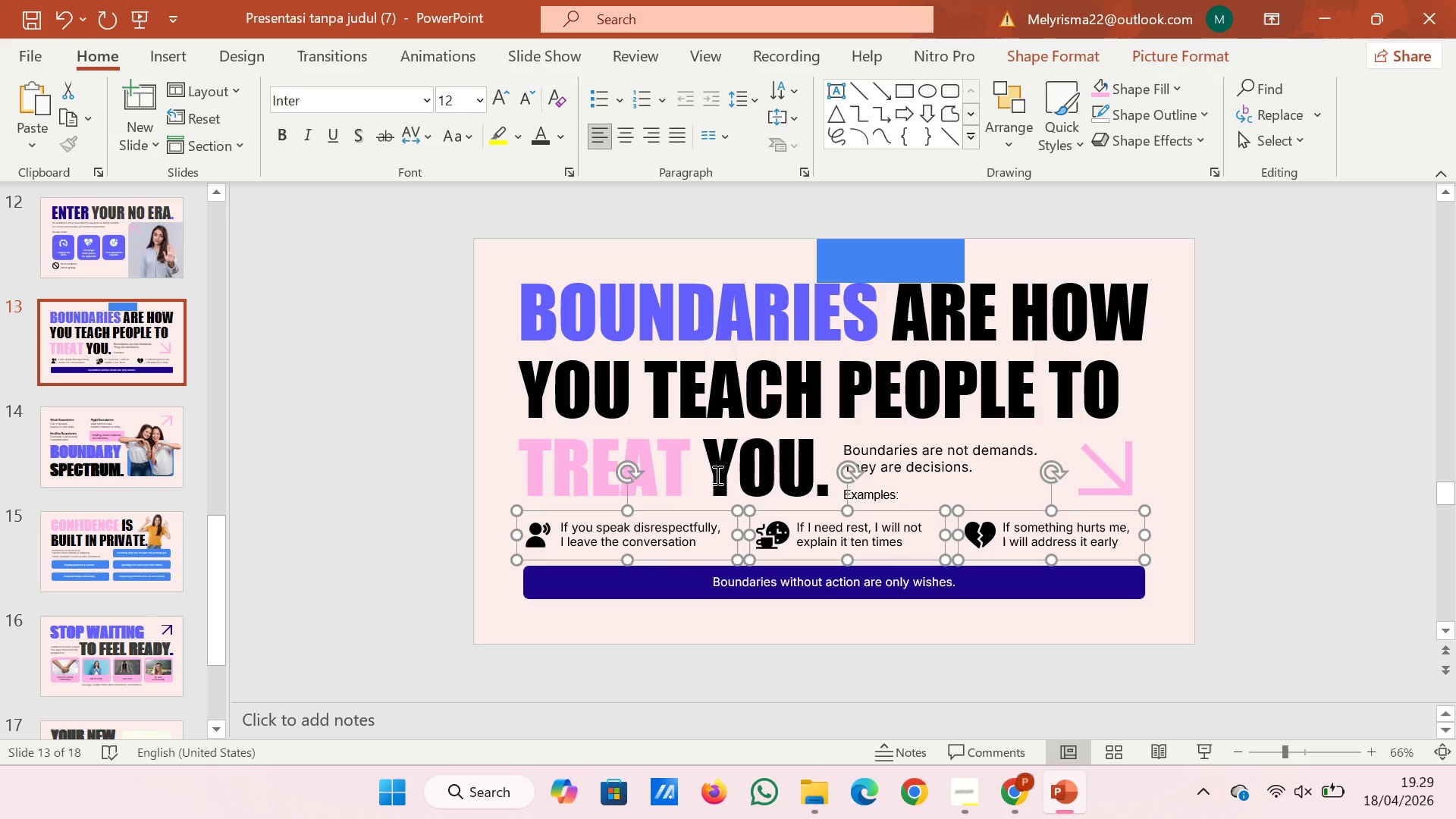 
key(ArrowUp)
 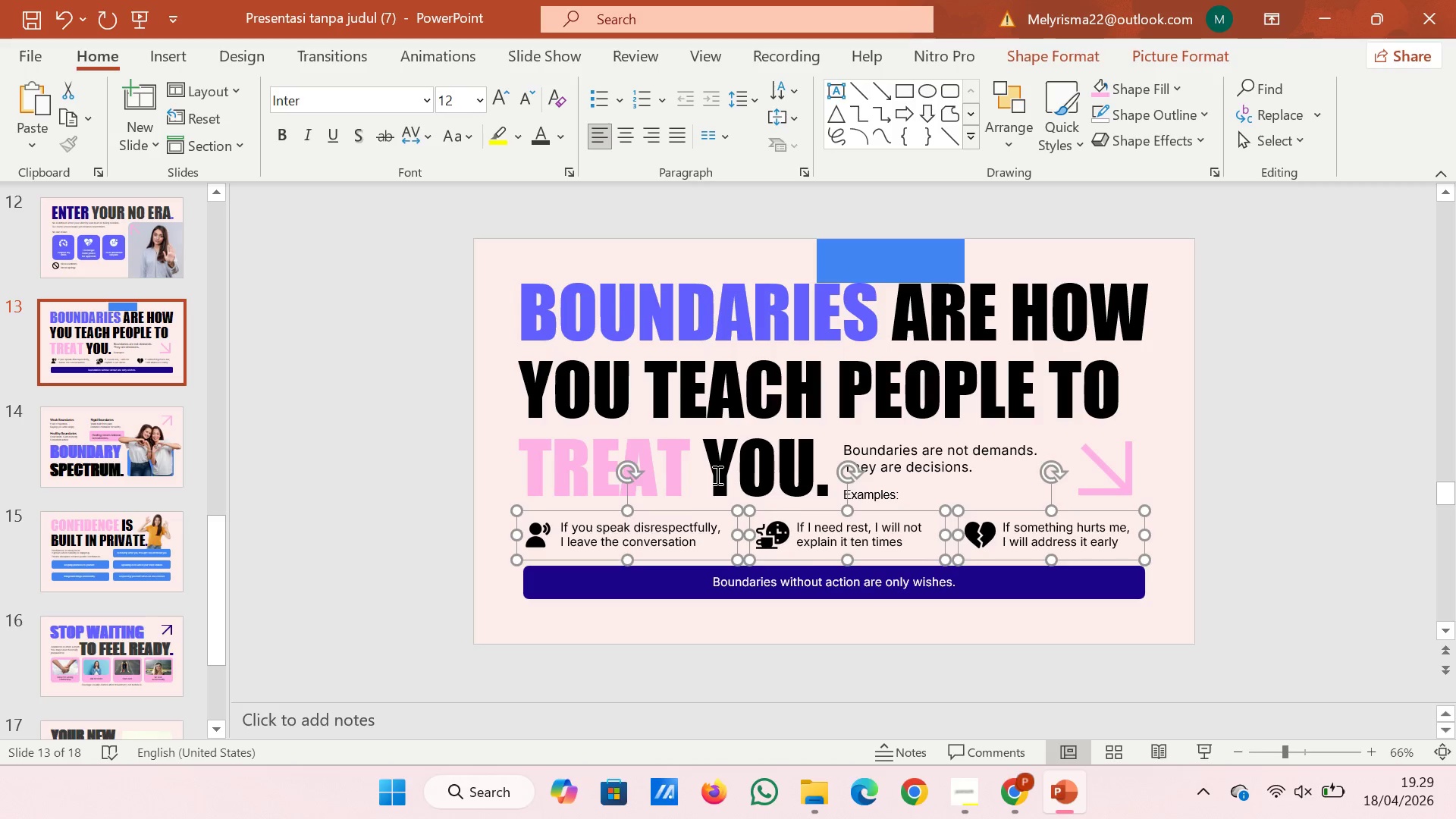 
key(ArrowUp)
 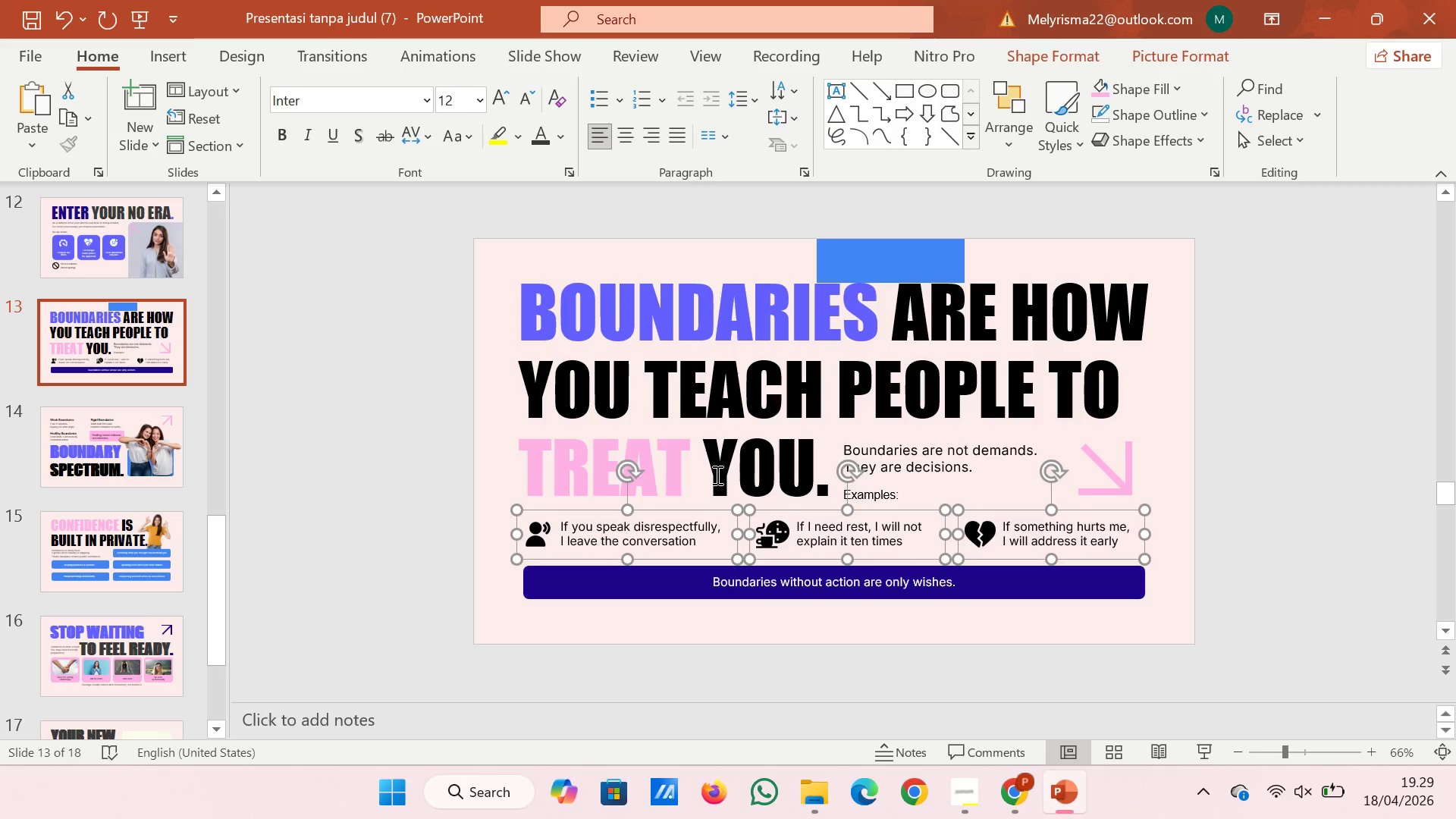 
key(ArrowUp)
 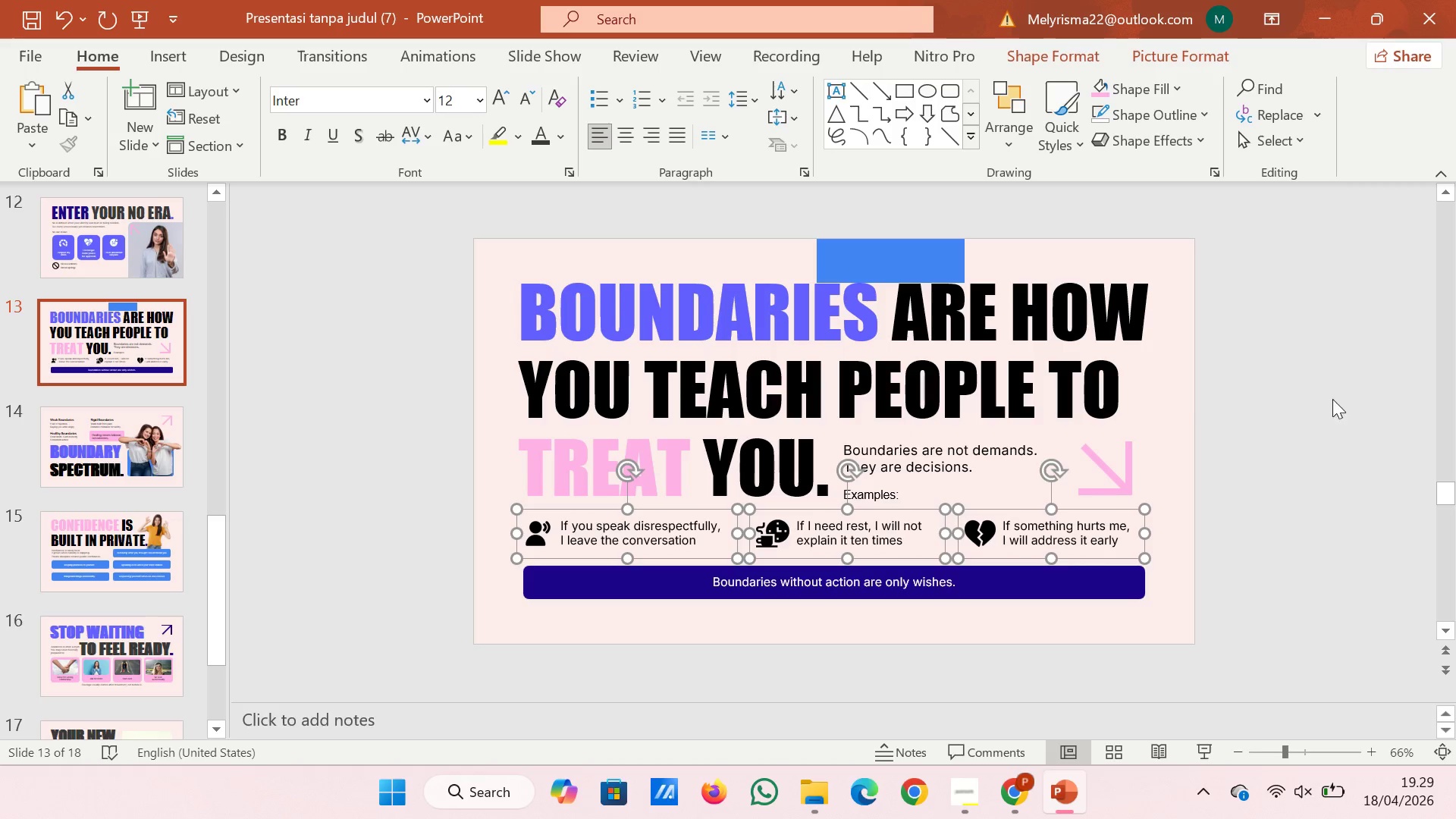 
left_click([1354, 400])
 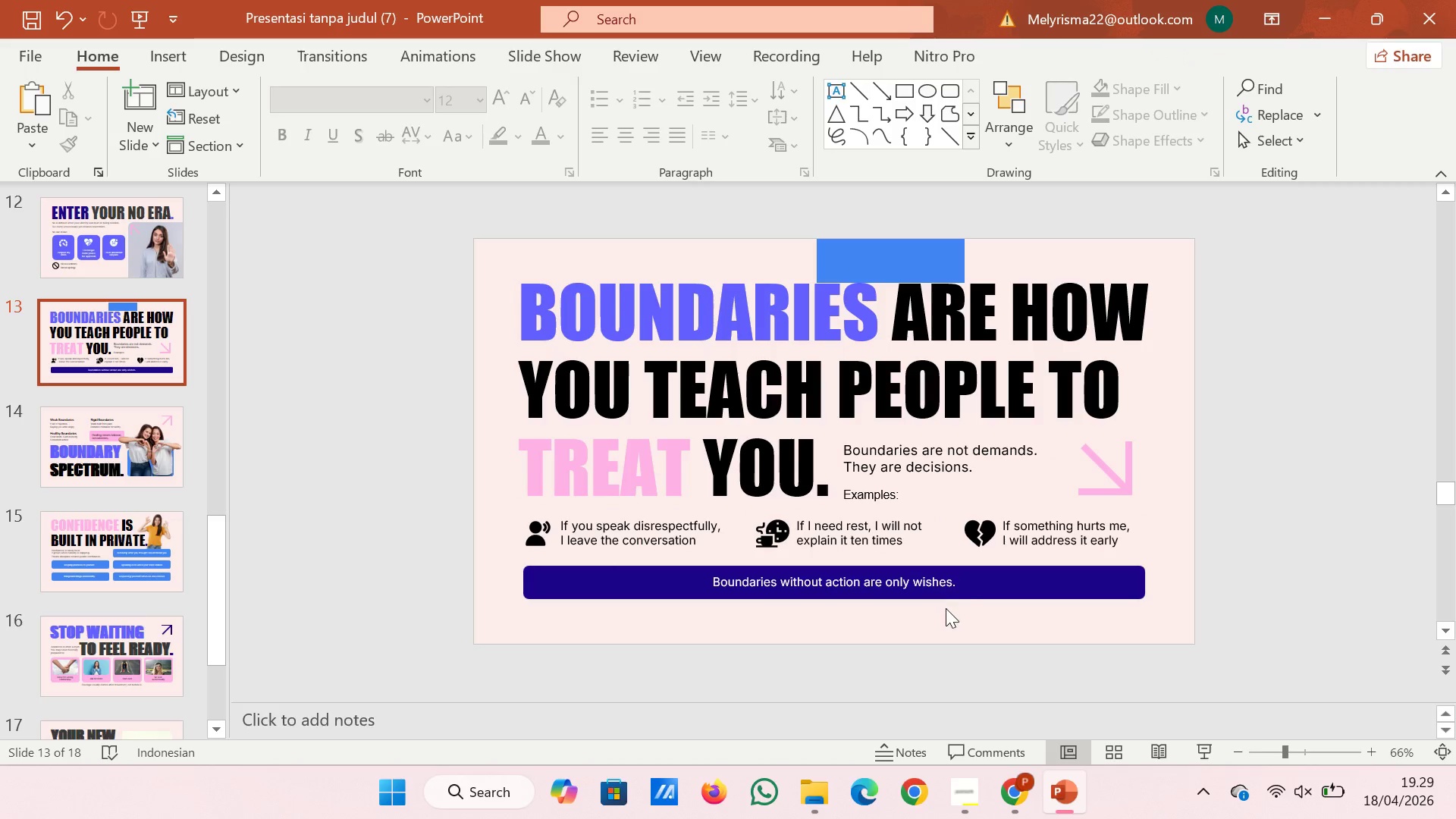 
left_click([1007, 592])
 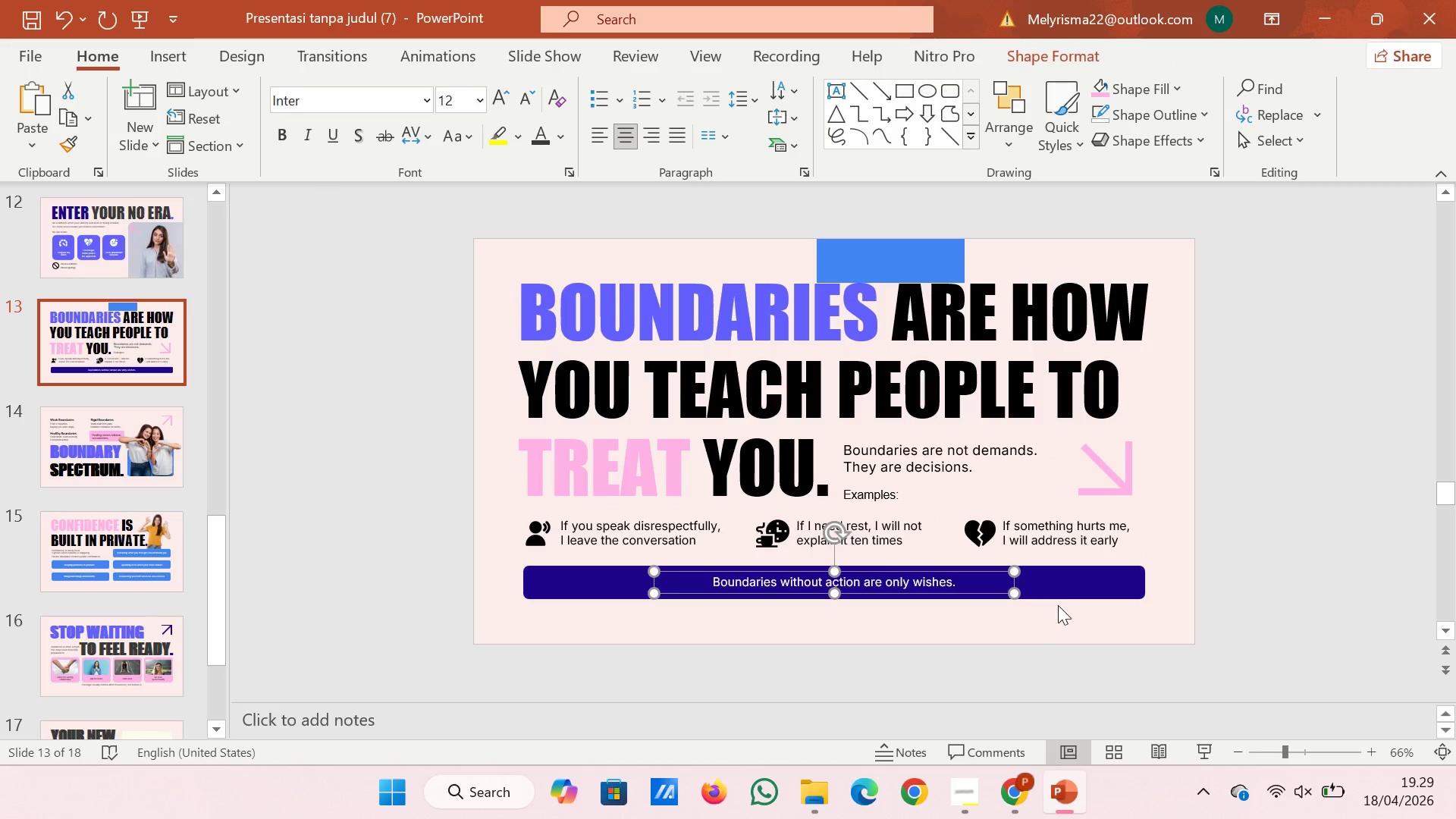 
left_click([1062, 590])
 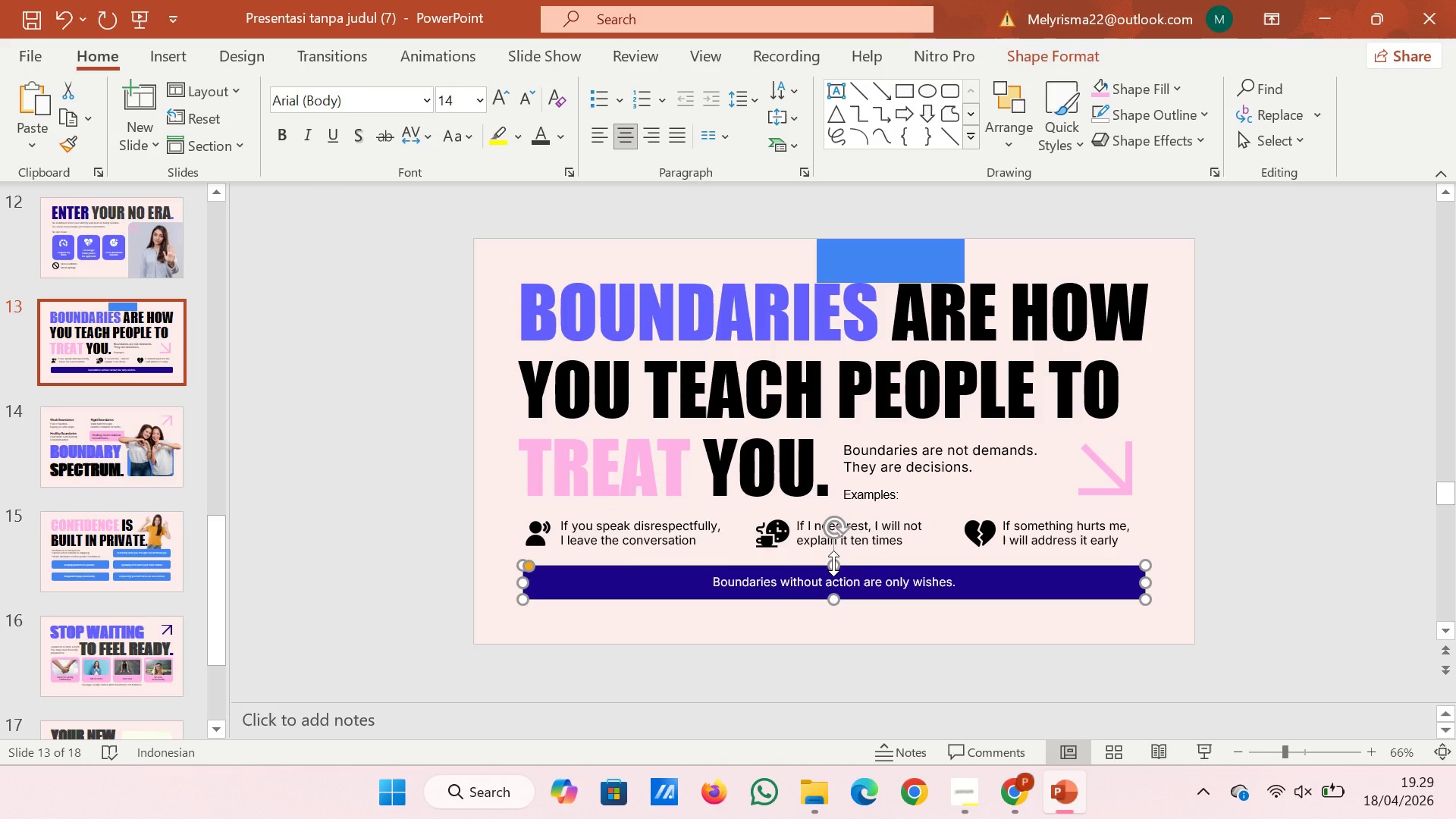 
left_click_drag(start_coordinate=[830, 563], to_coordinate=[830, 560])
 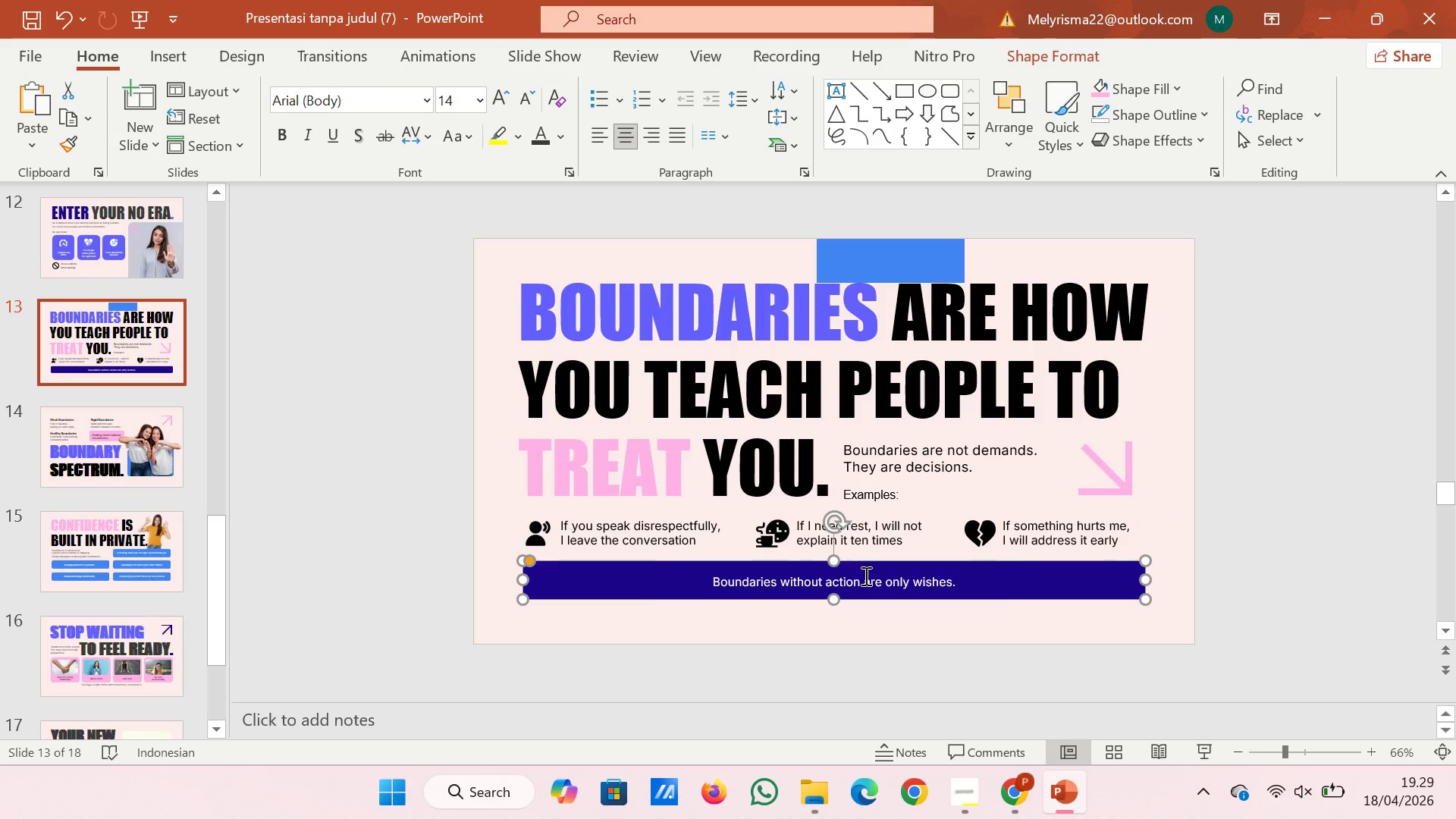 
left_click([864, 576])
 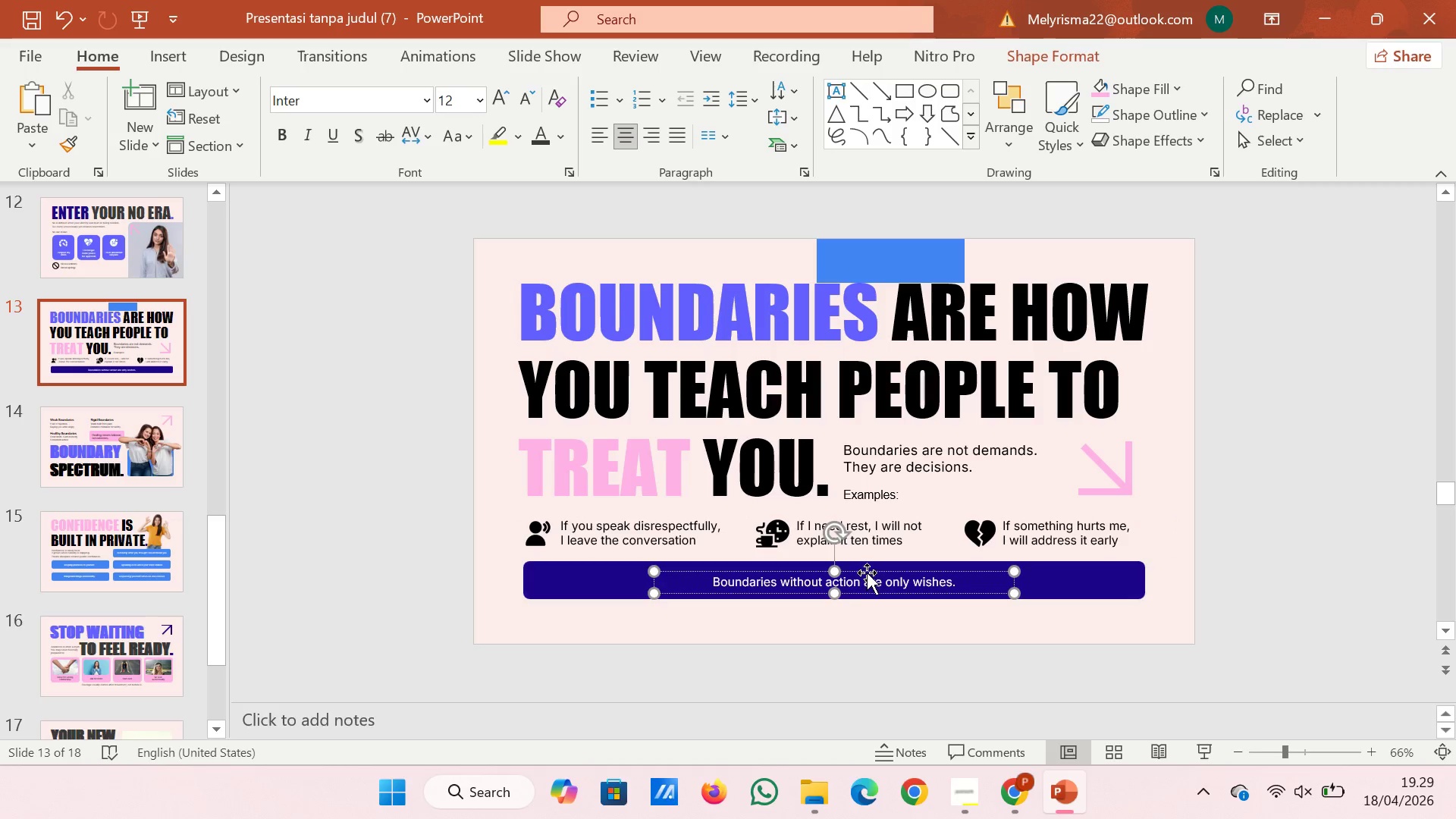 
left_click([867, 571])
 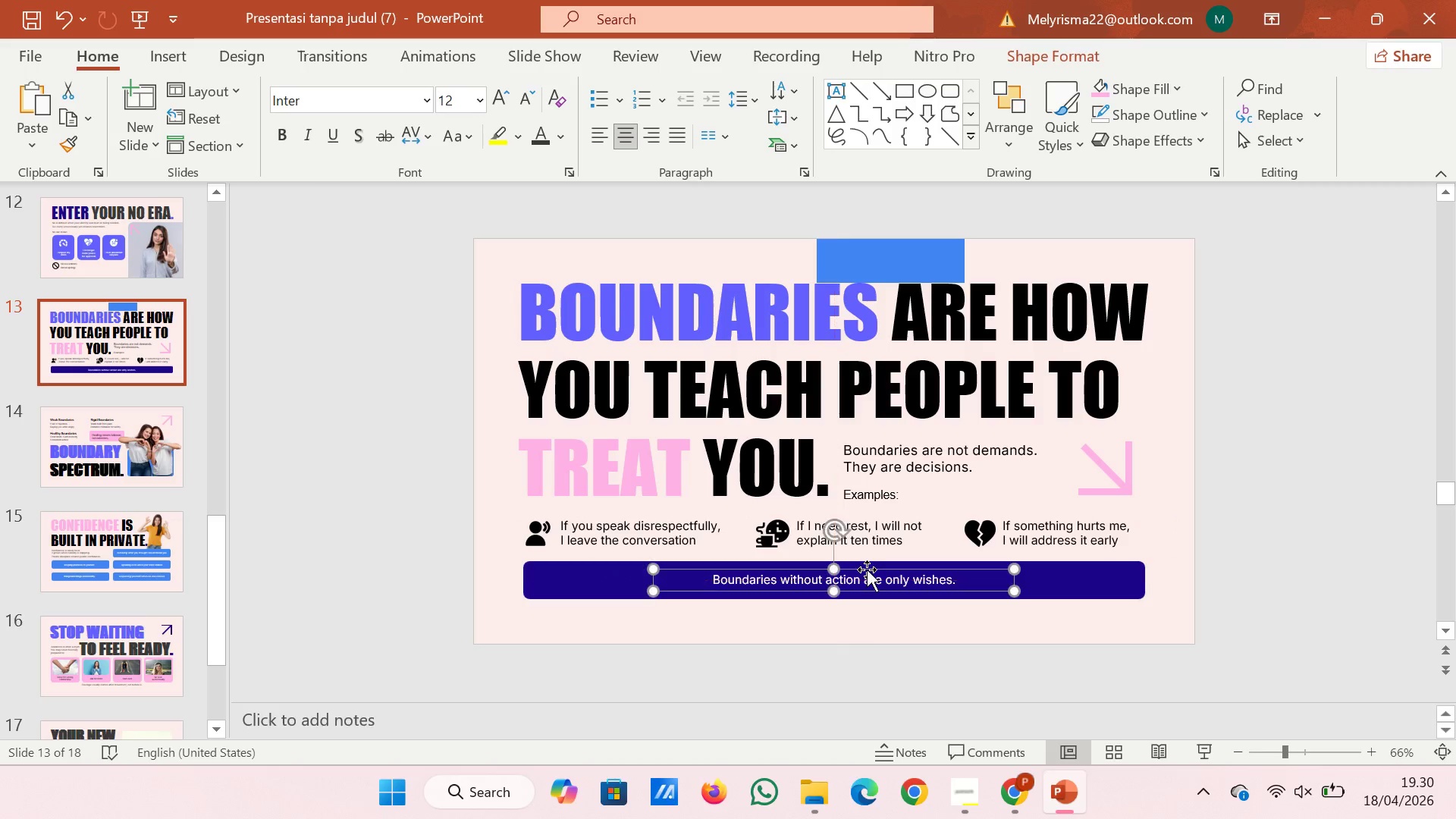 
left_click([904, 620])
 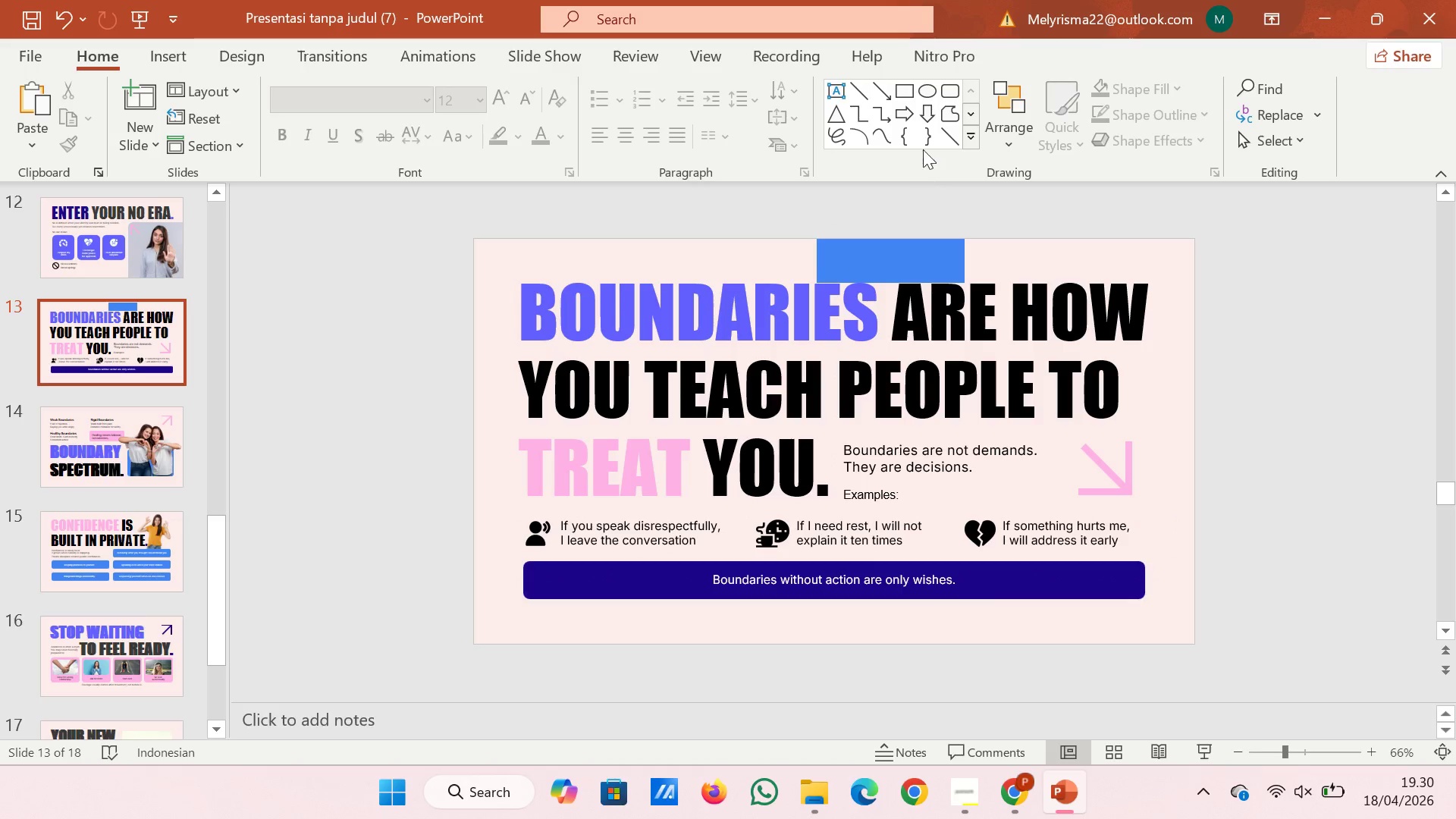 
left_click([893, 243])
 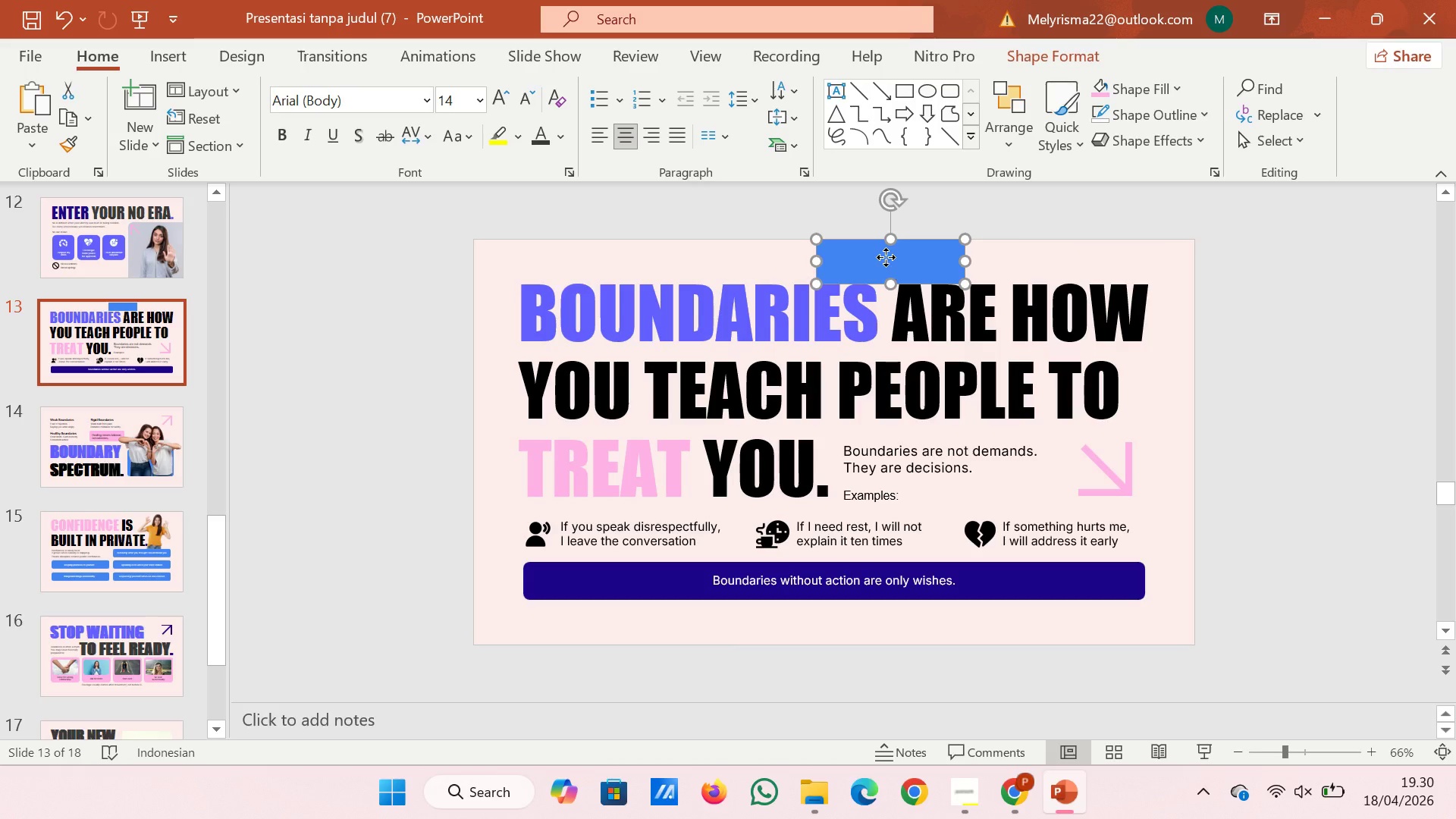 
left_click_drag(start_coordinate=[886, 257], to_coordinate=[790, 617])
 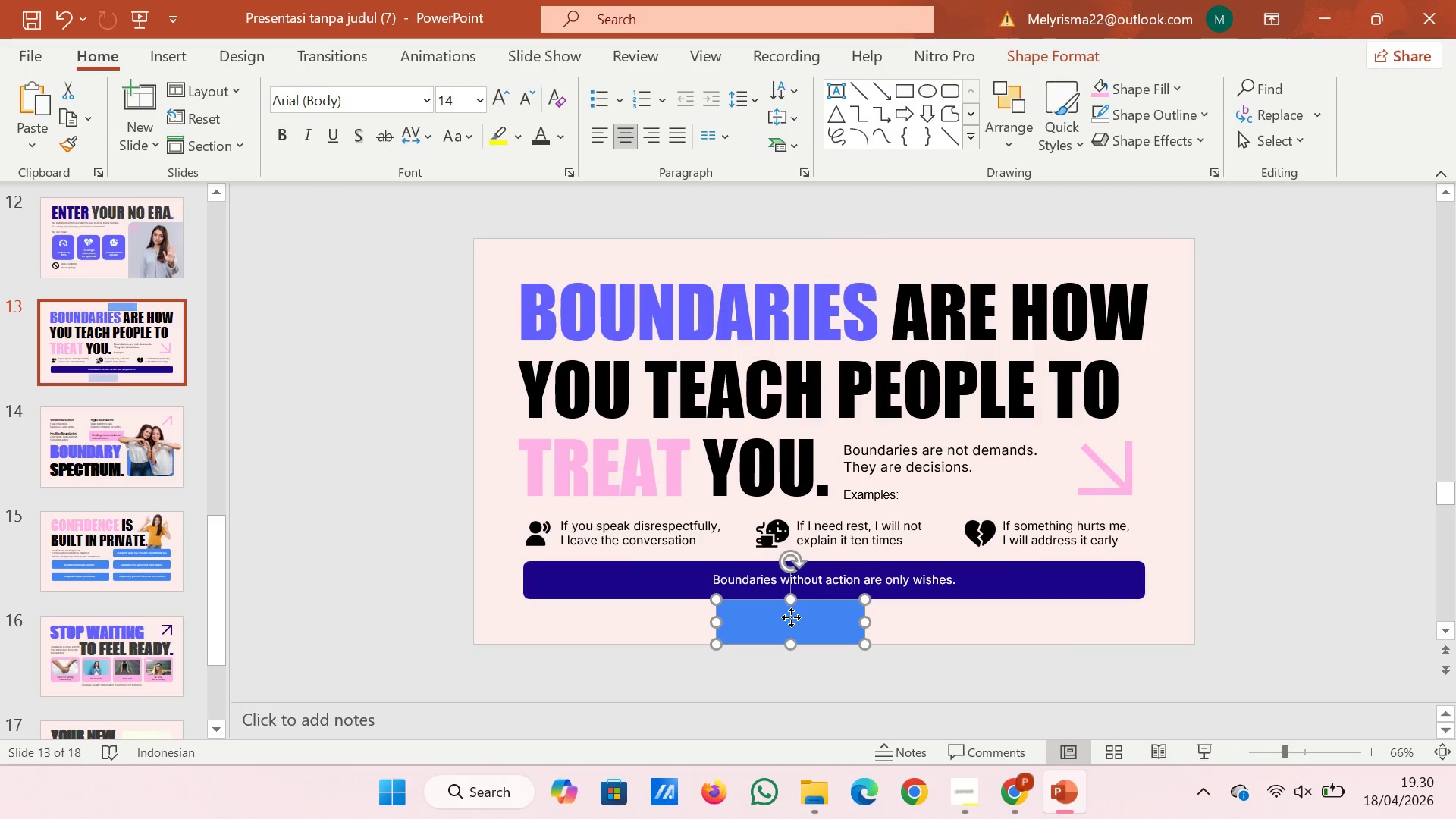 
right_click([791, 617])
 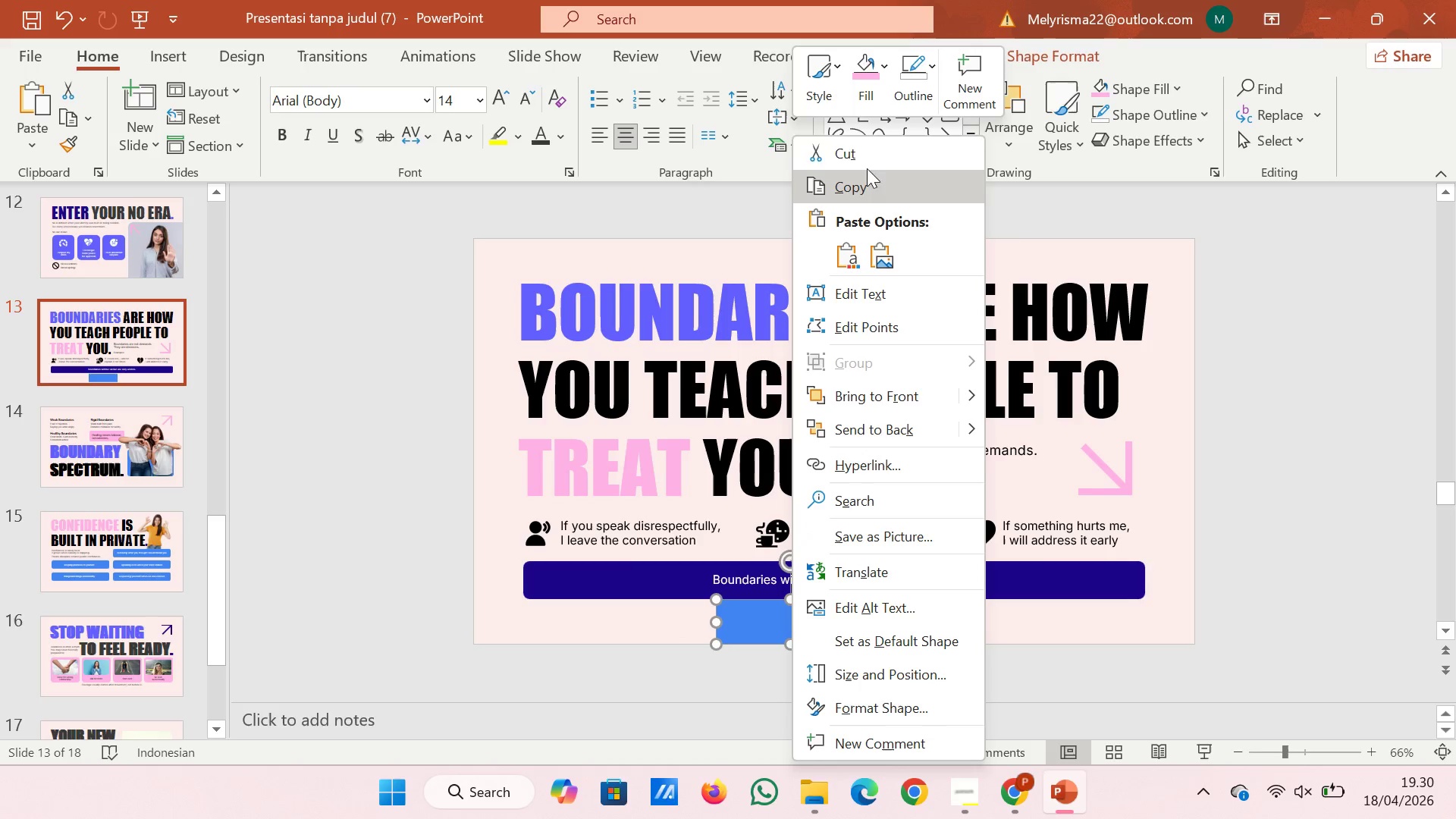 
left_click([867, 155])
 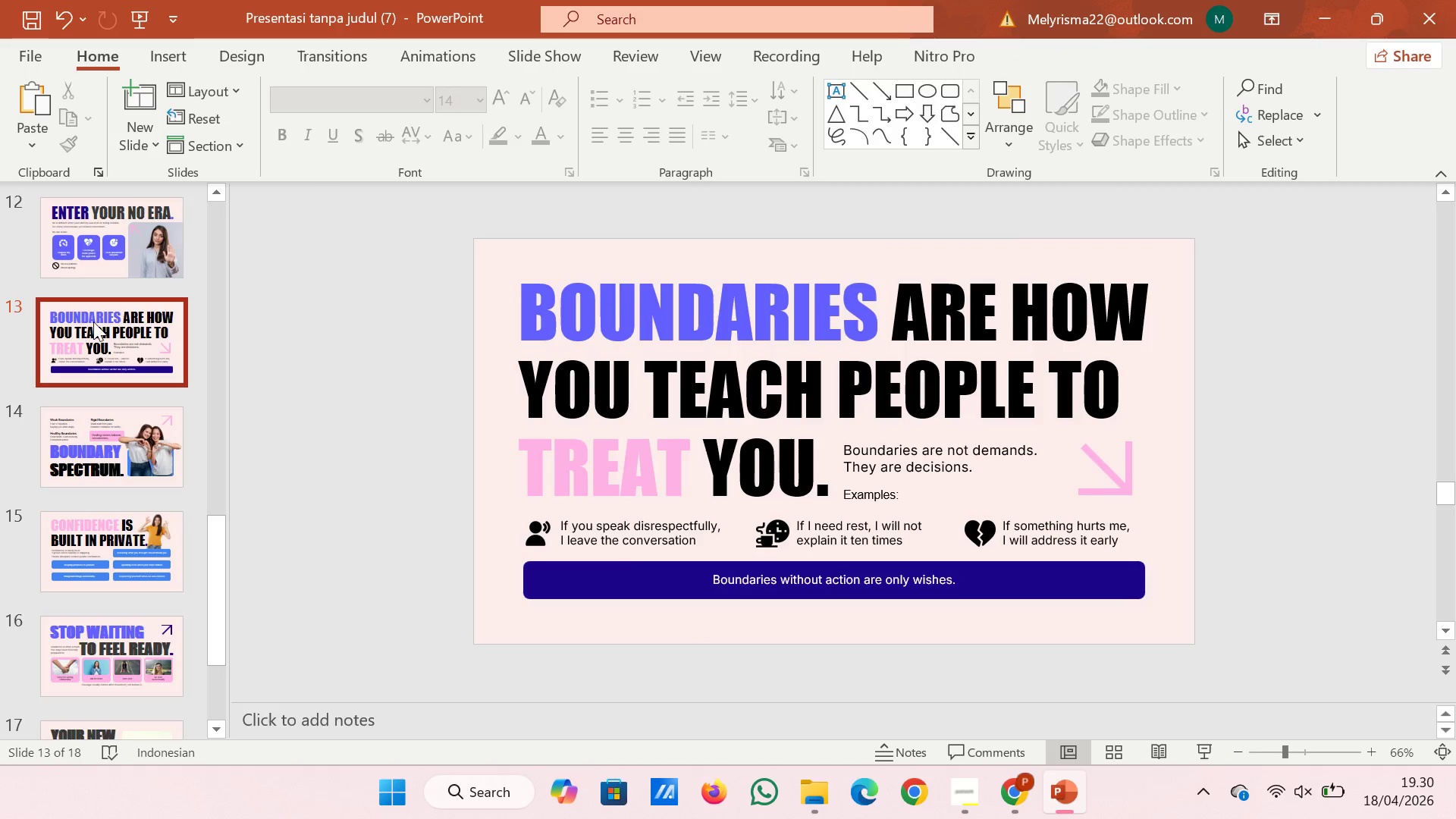 
scroll: coordinate [93, 322], scroll_direction: up, amount: 1.0
 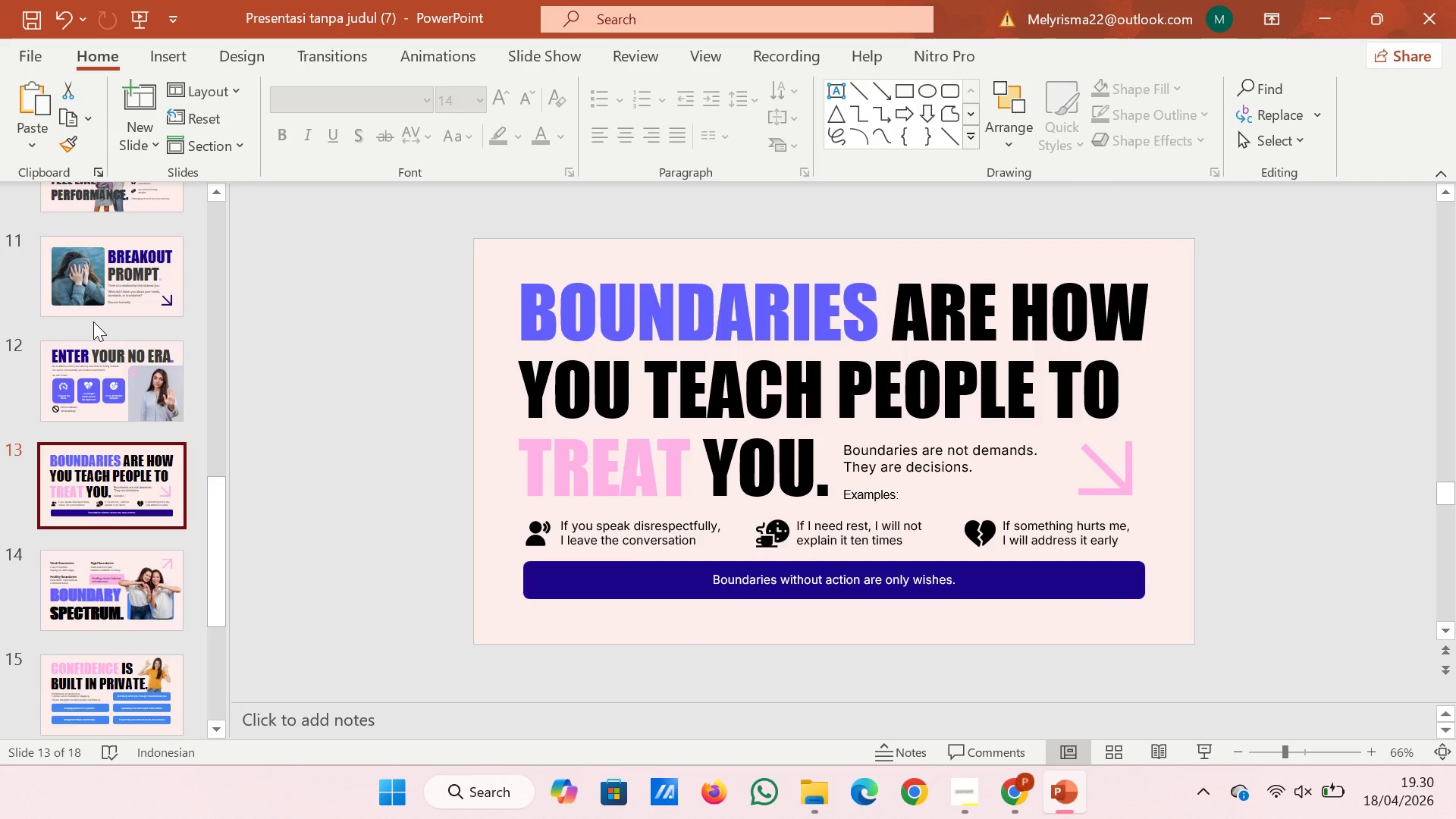 
left_click([95, 302])
 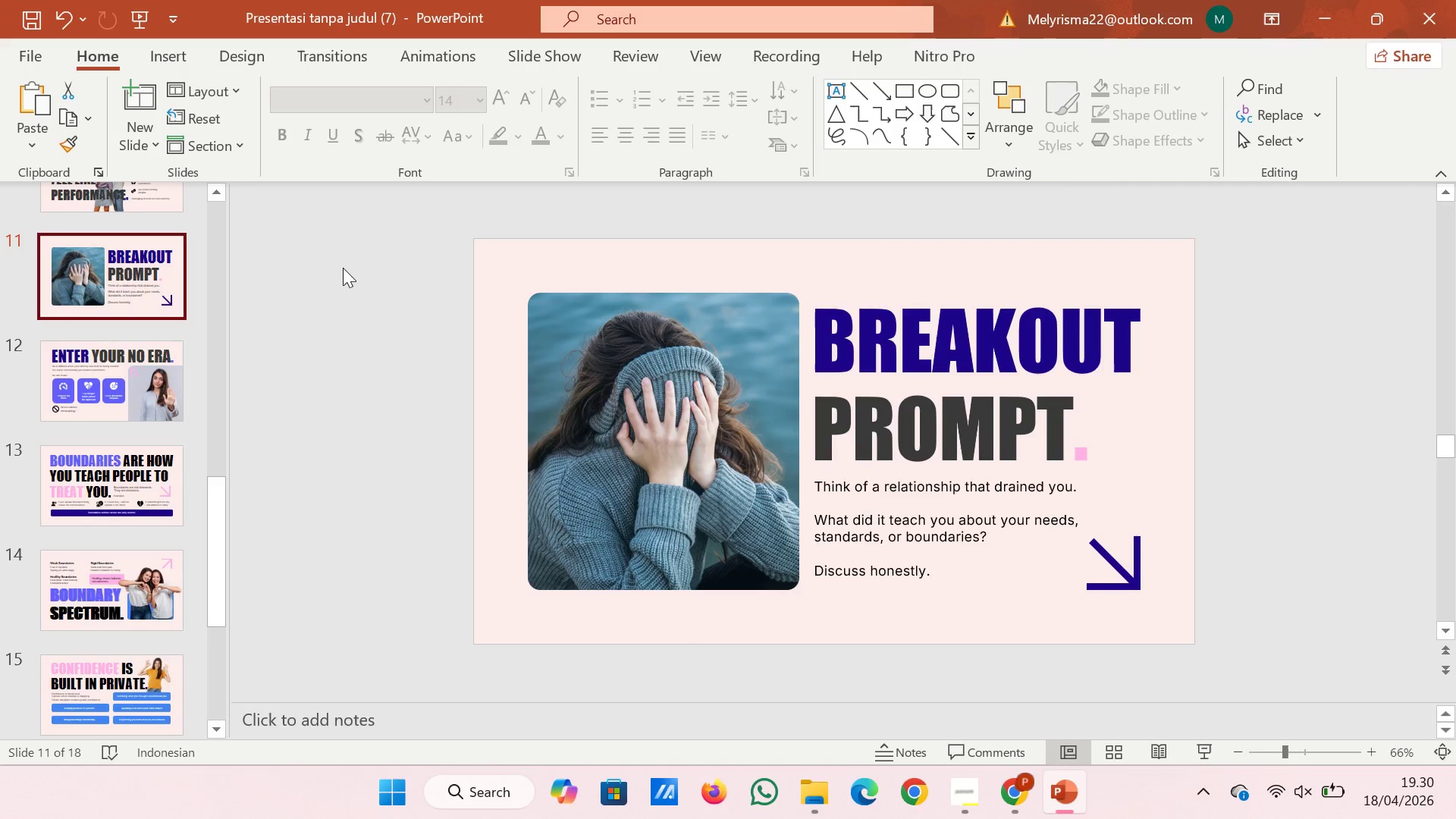 
right_click([350, 268])
 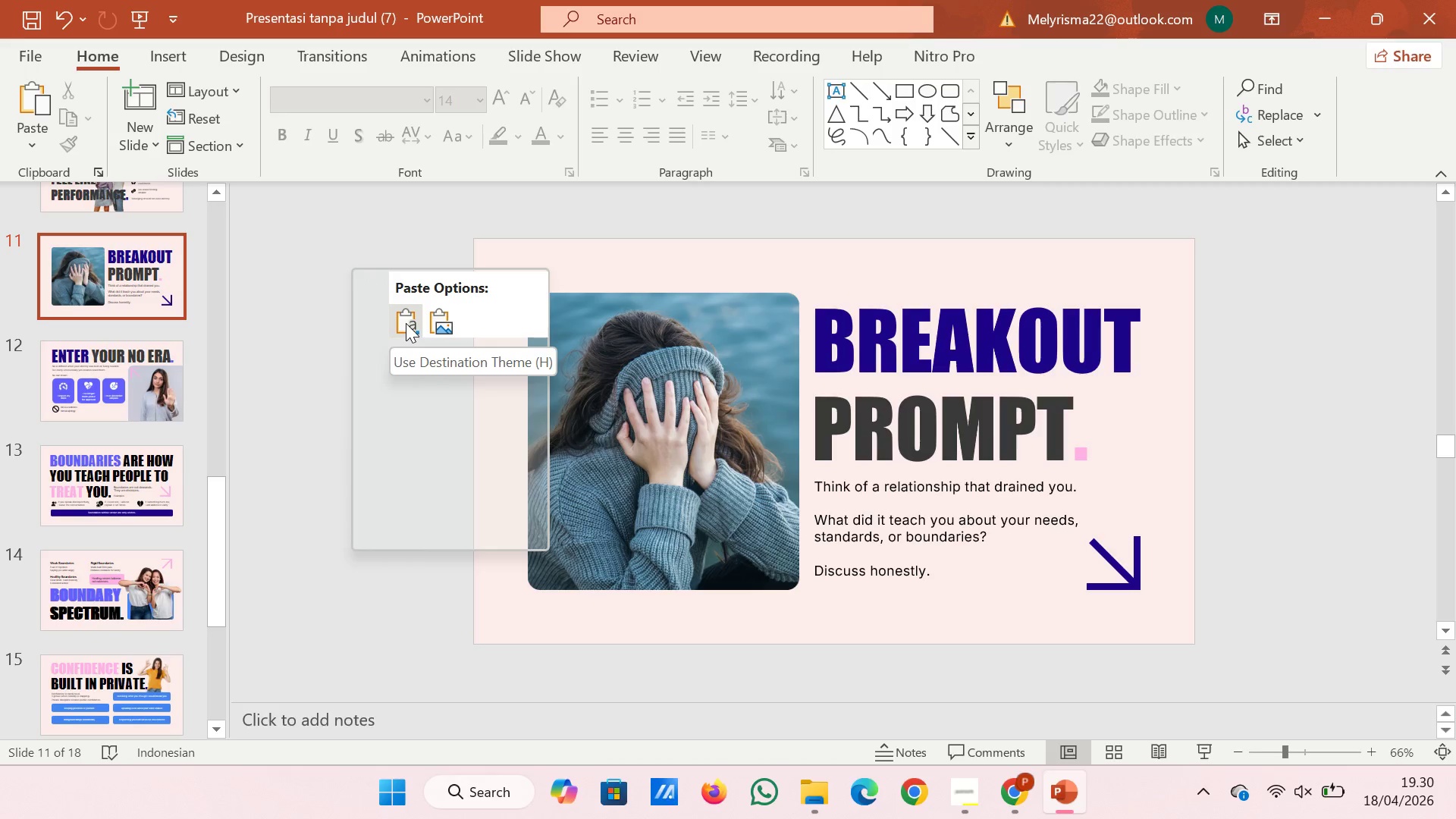 
left_click([406, 323])
 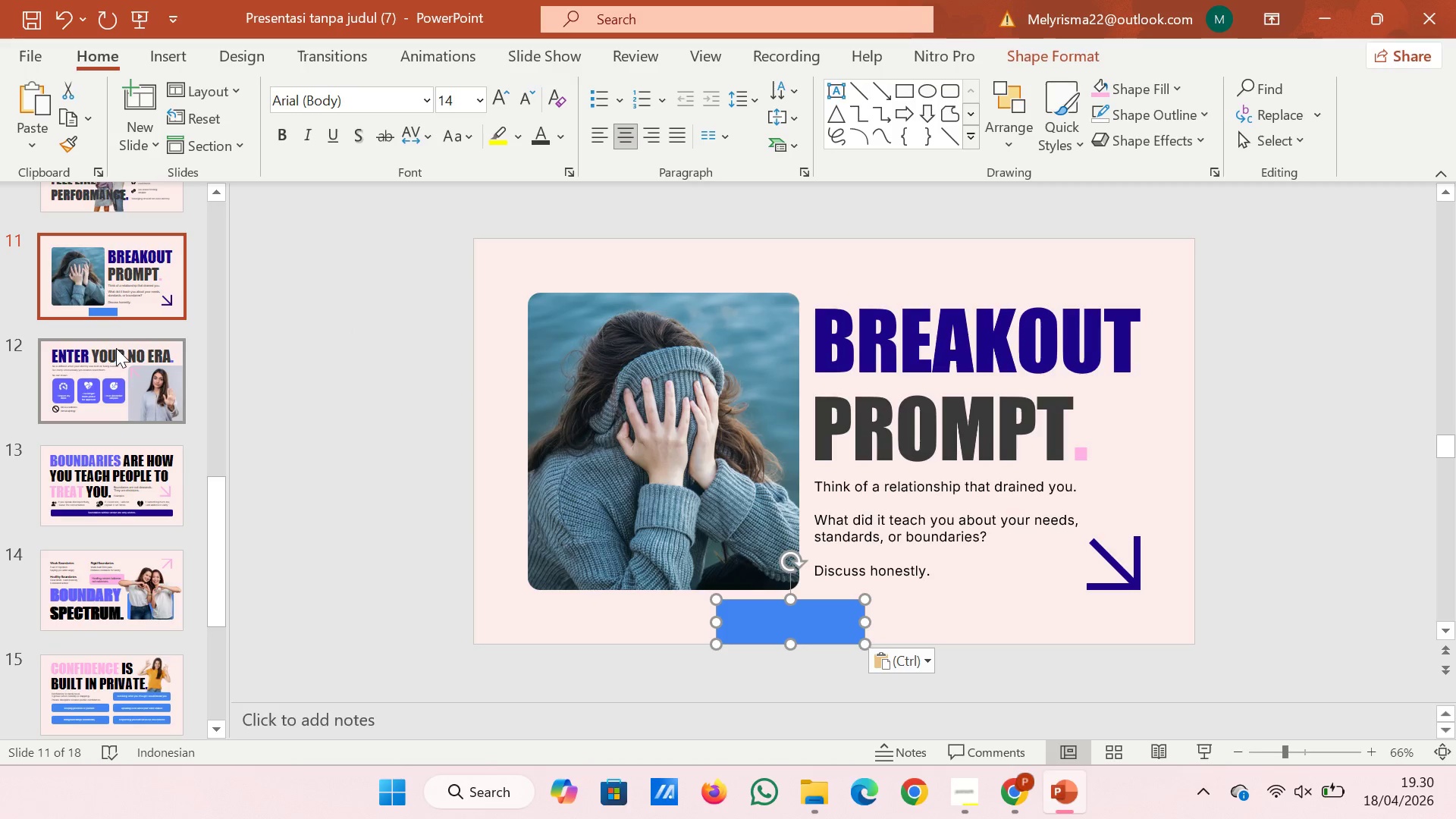 
scroll: coordinate [156, 315], scroll_direction: up, amount: 4.0
 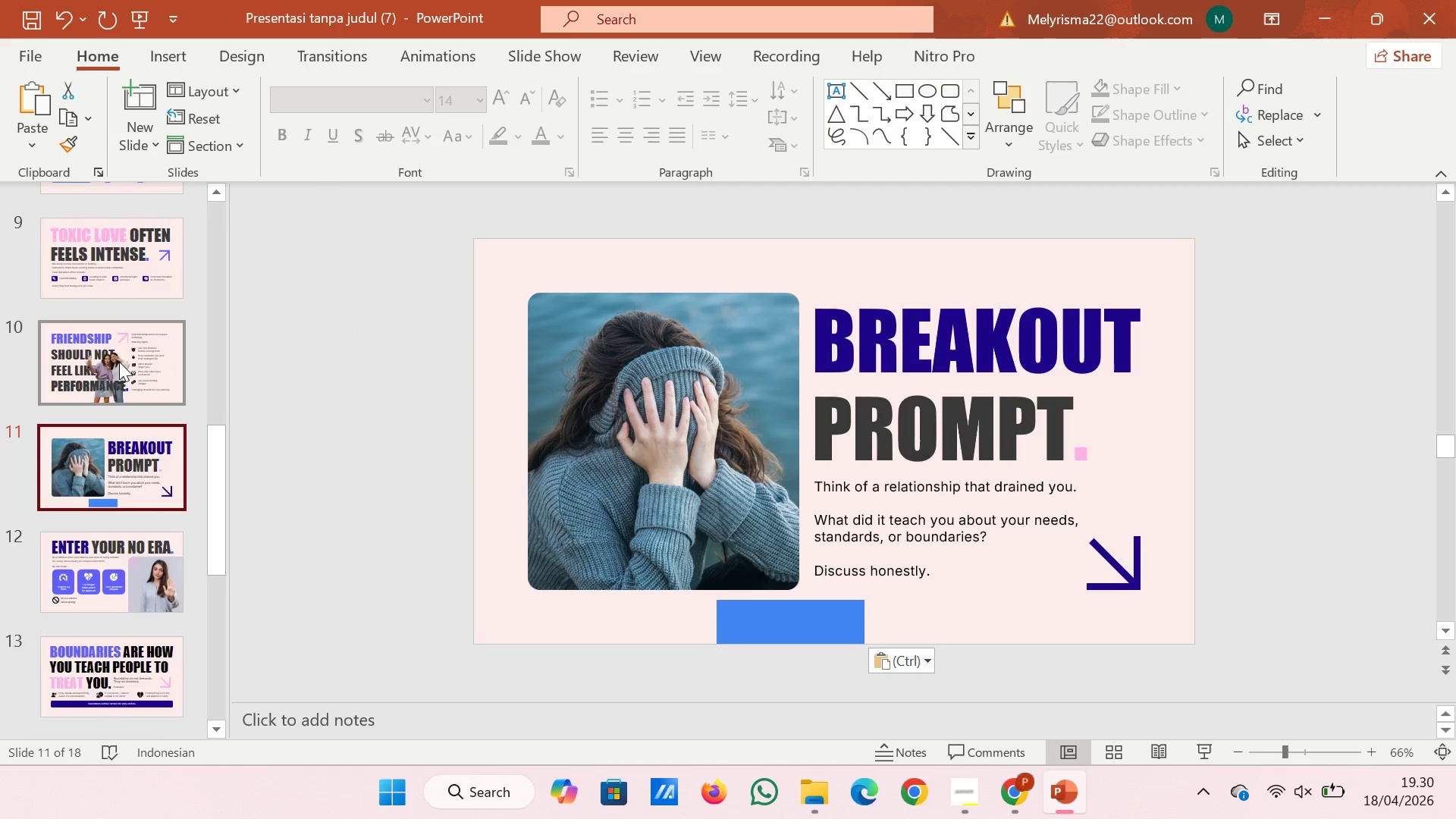 
left_click([119, 362])
 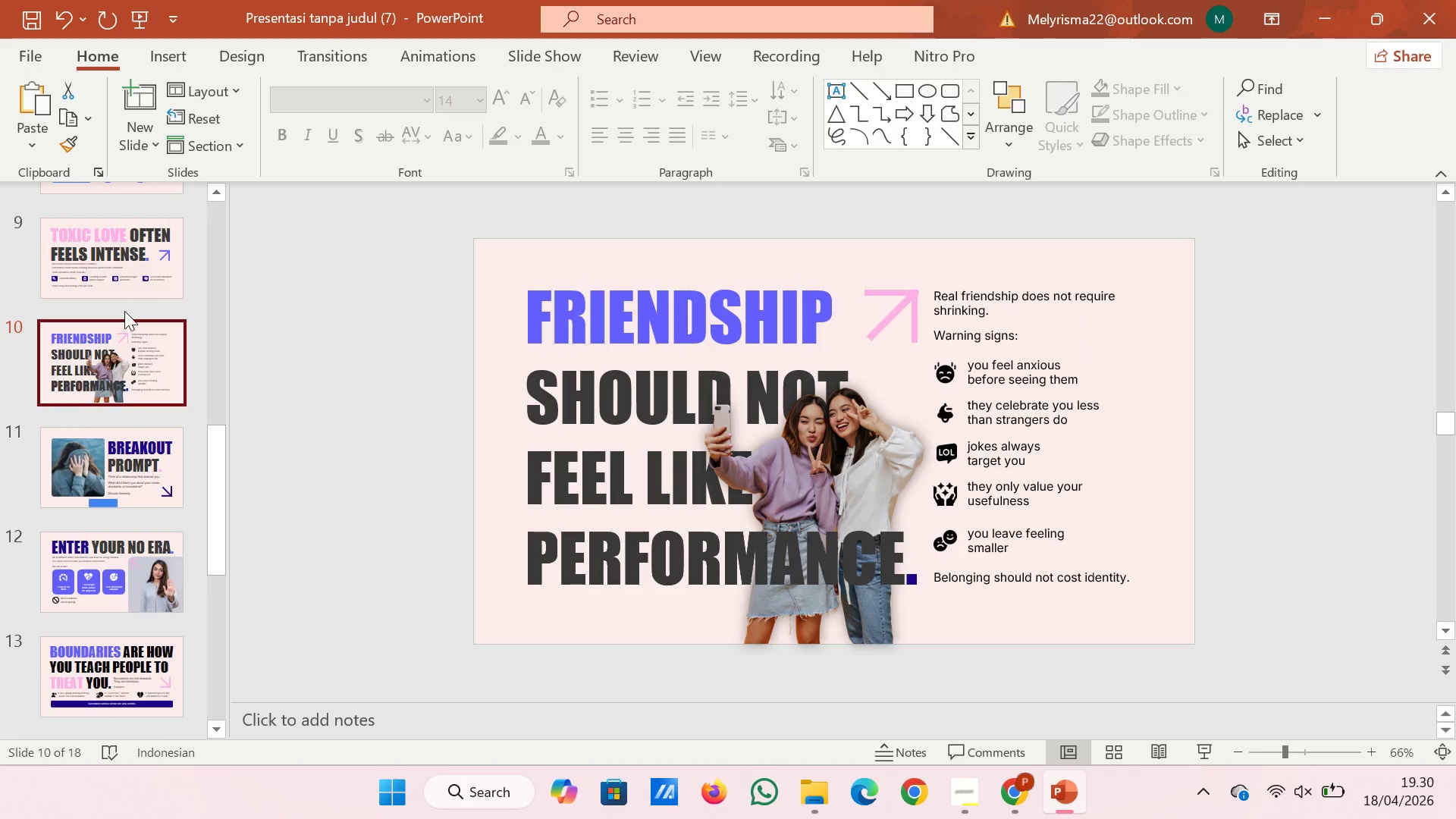 
scroll: coordinate [120, 312], scroll_direction: up, amount: 6.0
 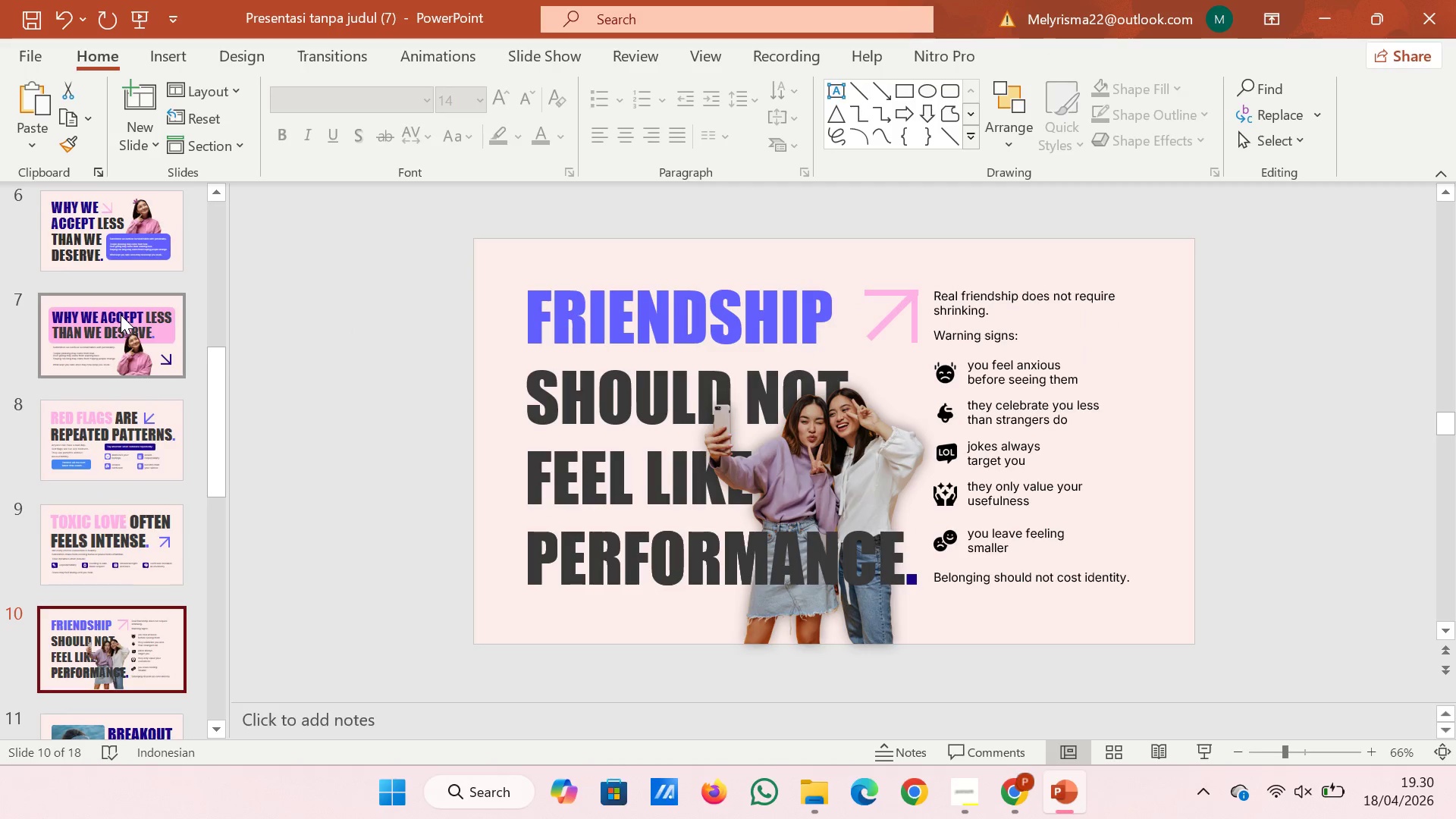 
left_click([121, 315])
 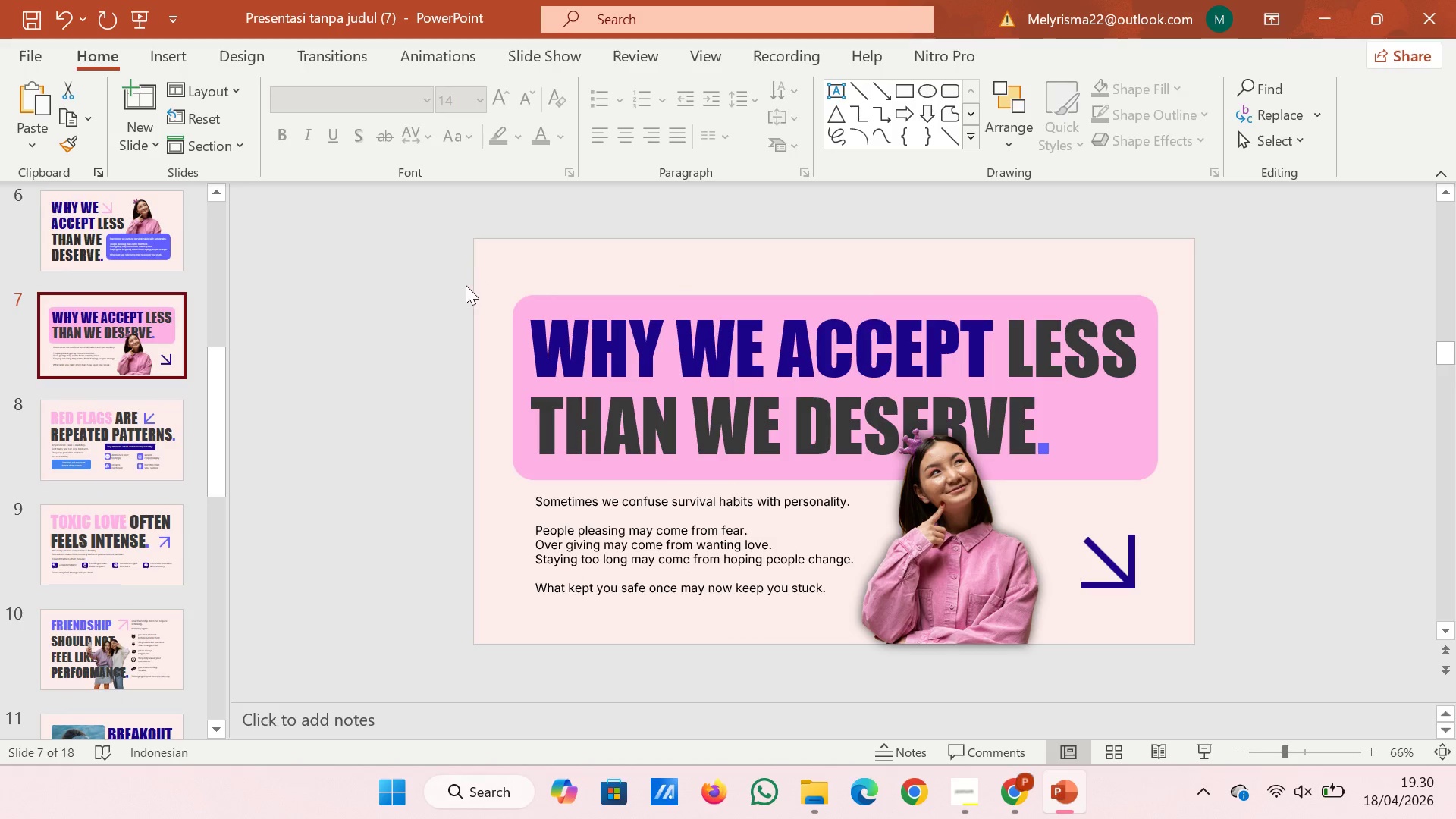 
right_click([464, 285])
 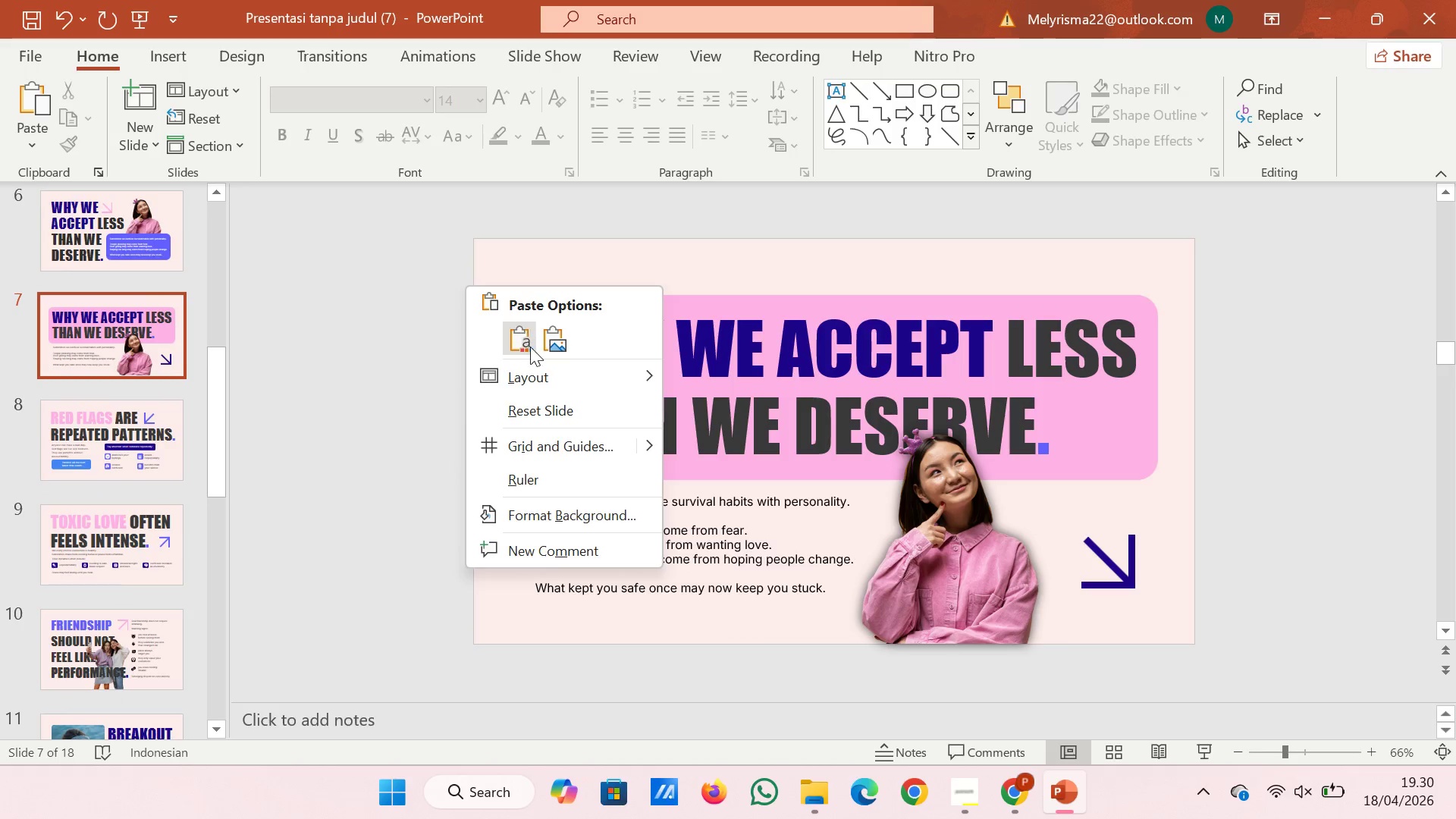 
left_click([530, 347])
 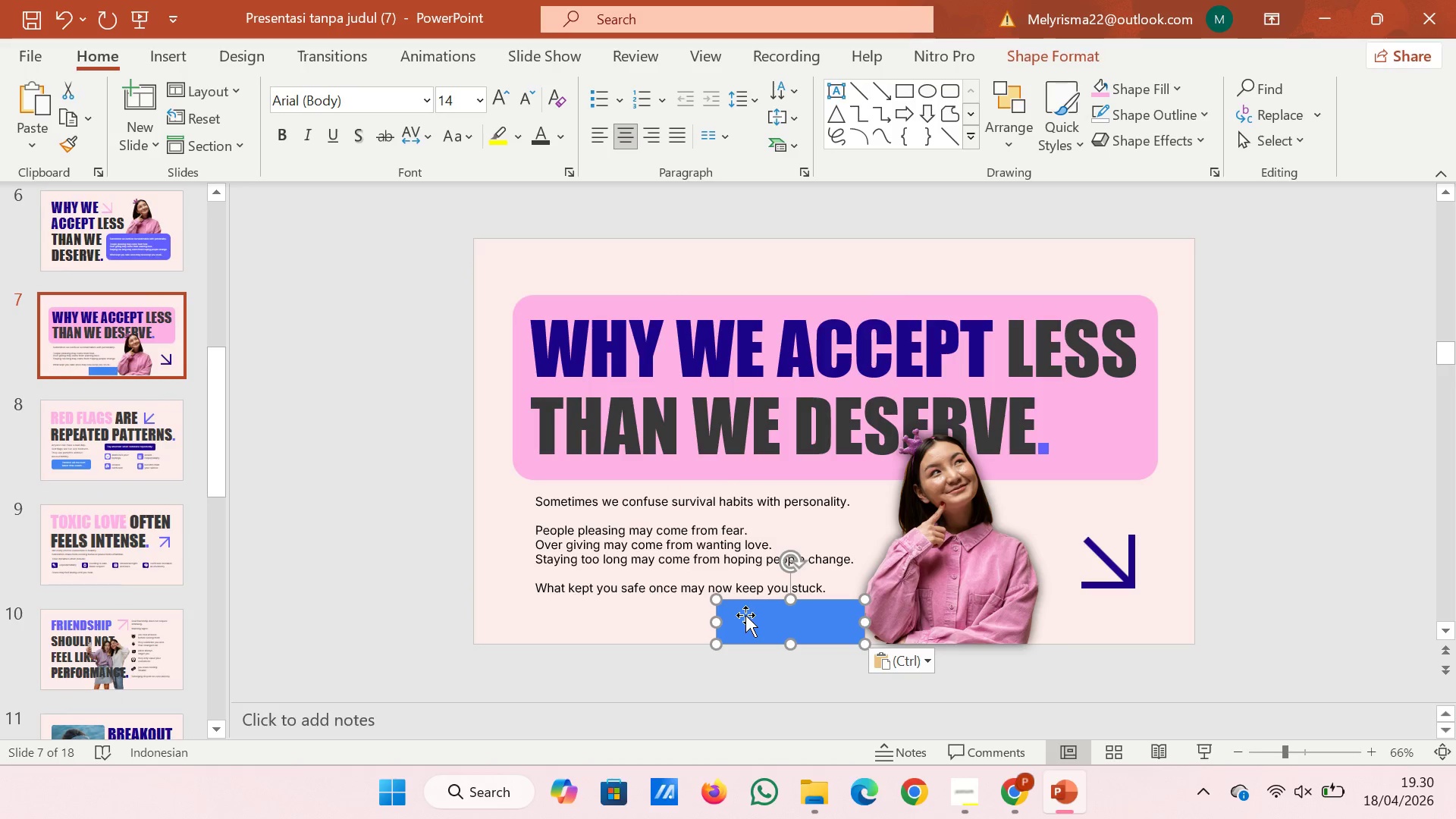 
left_click_drag(start_coordinate=[753, 620], to_coordinate=[748, 259])
 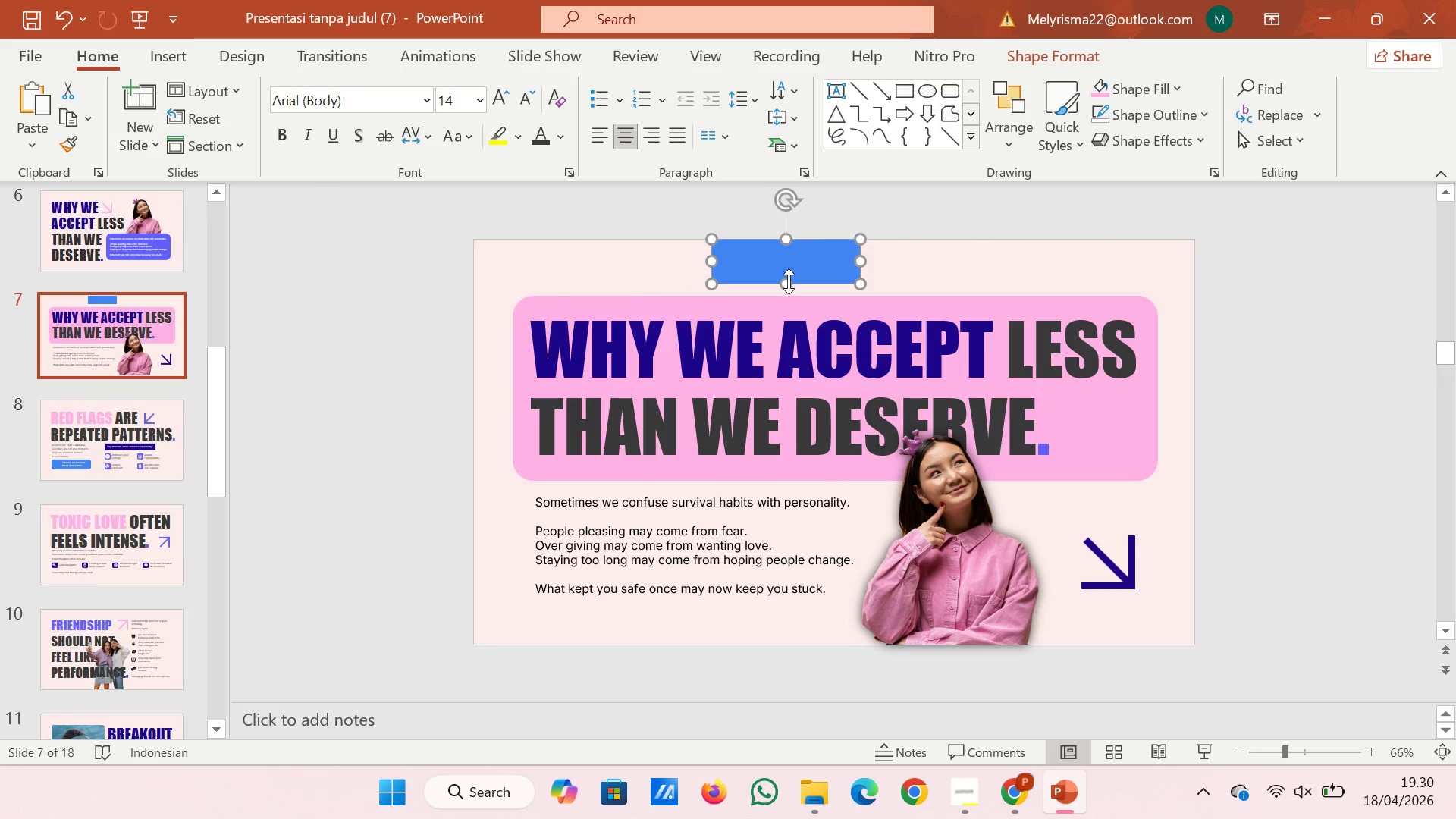 
left_click_drag(start_coordinate=[789, 281], to_coordinate=[789, 296])
 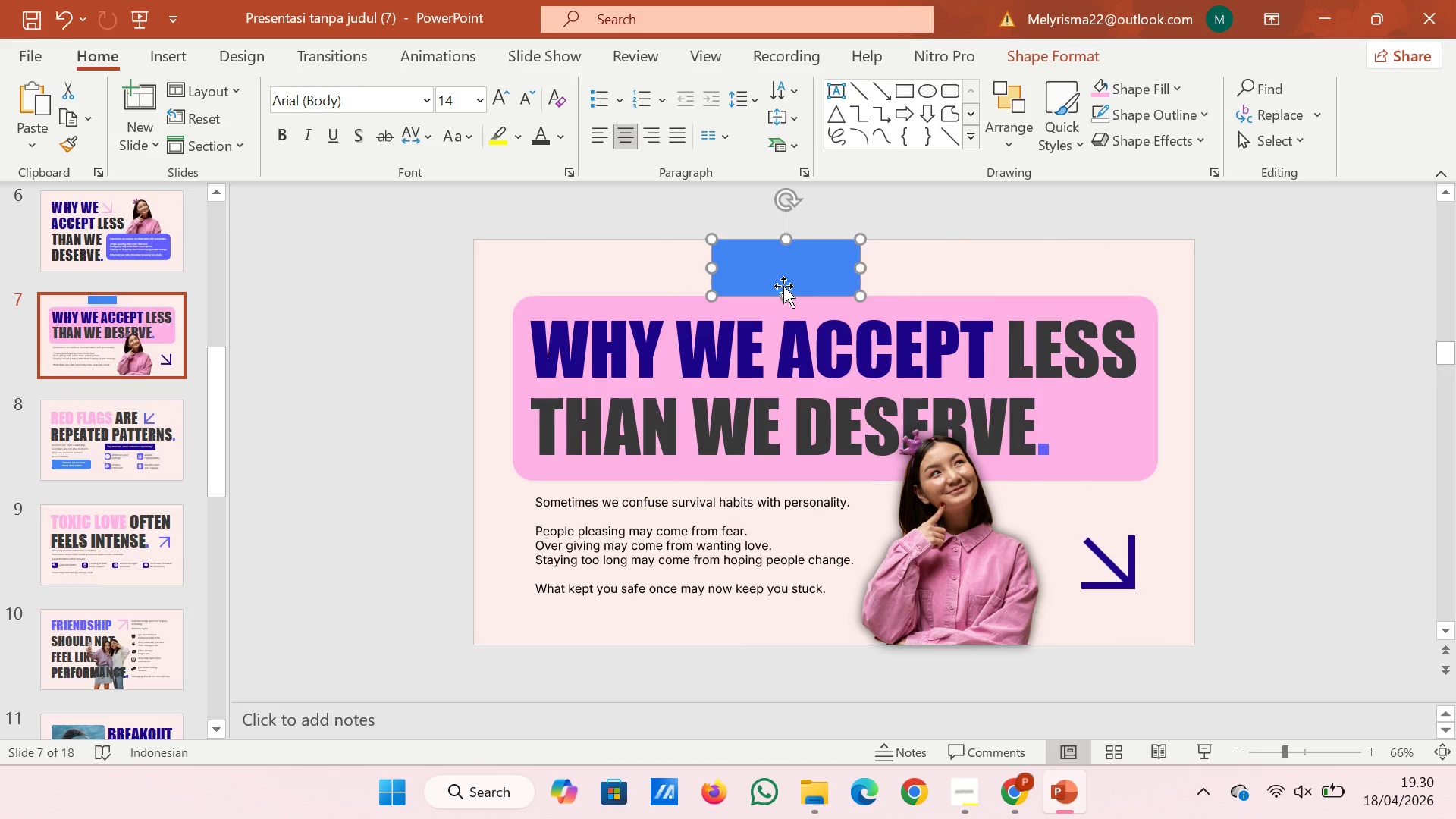 
right_click([783, 286])
 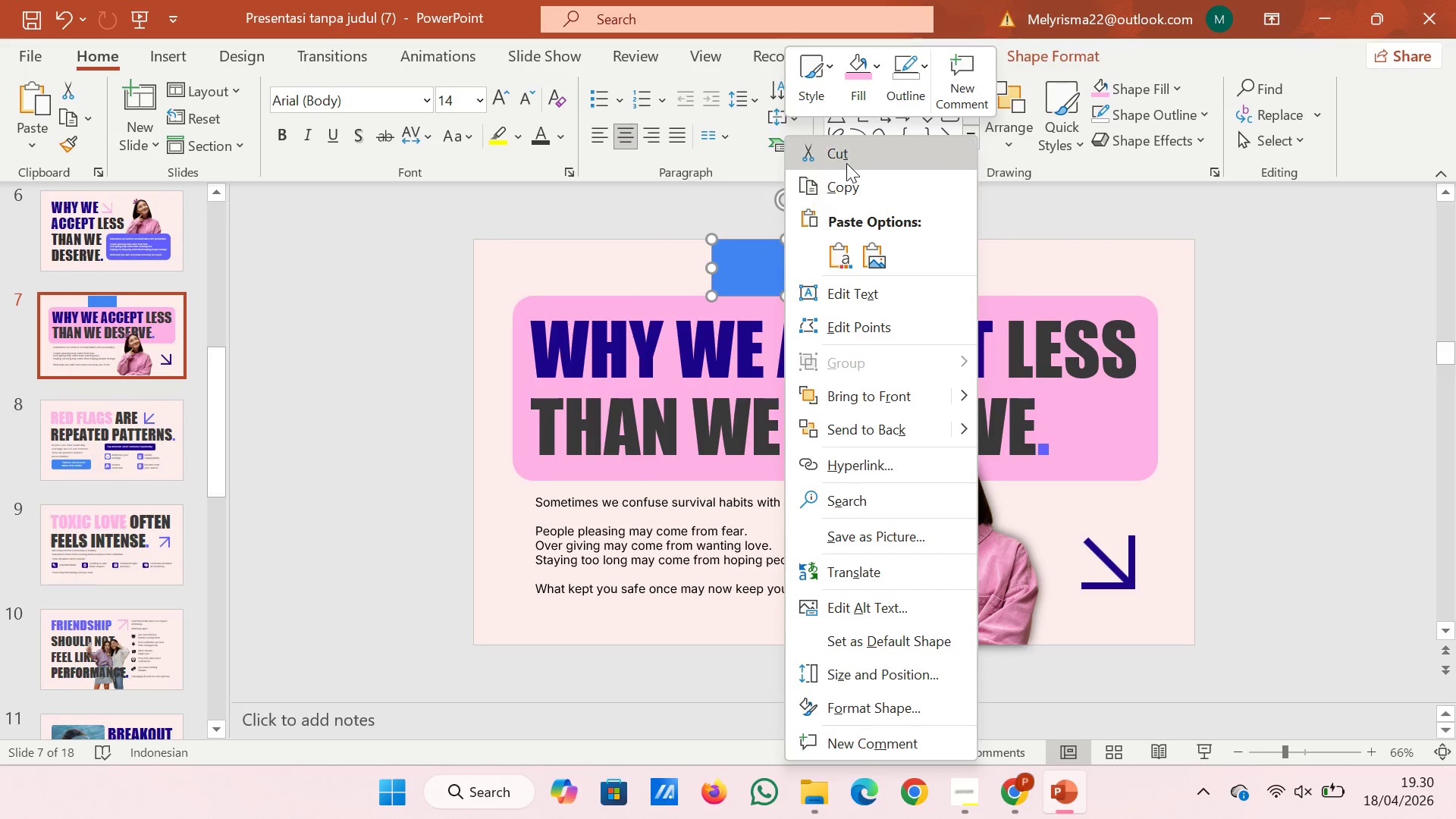 
left_click([846, 162])
 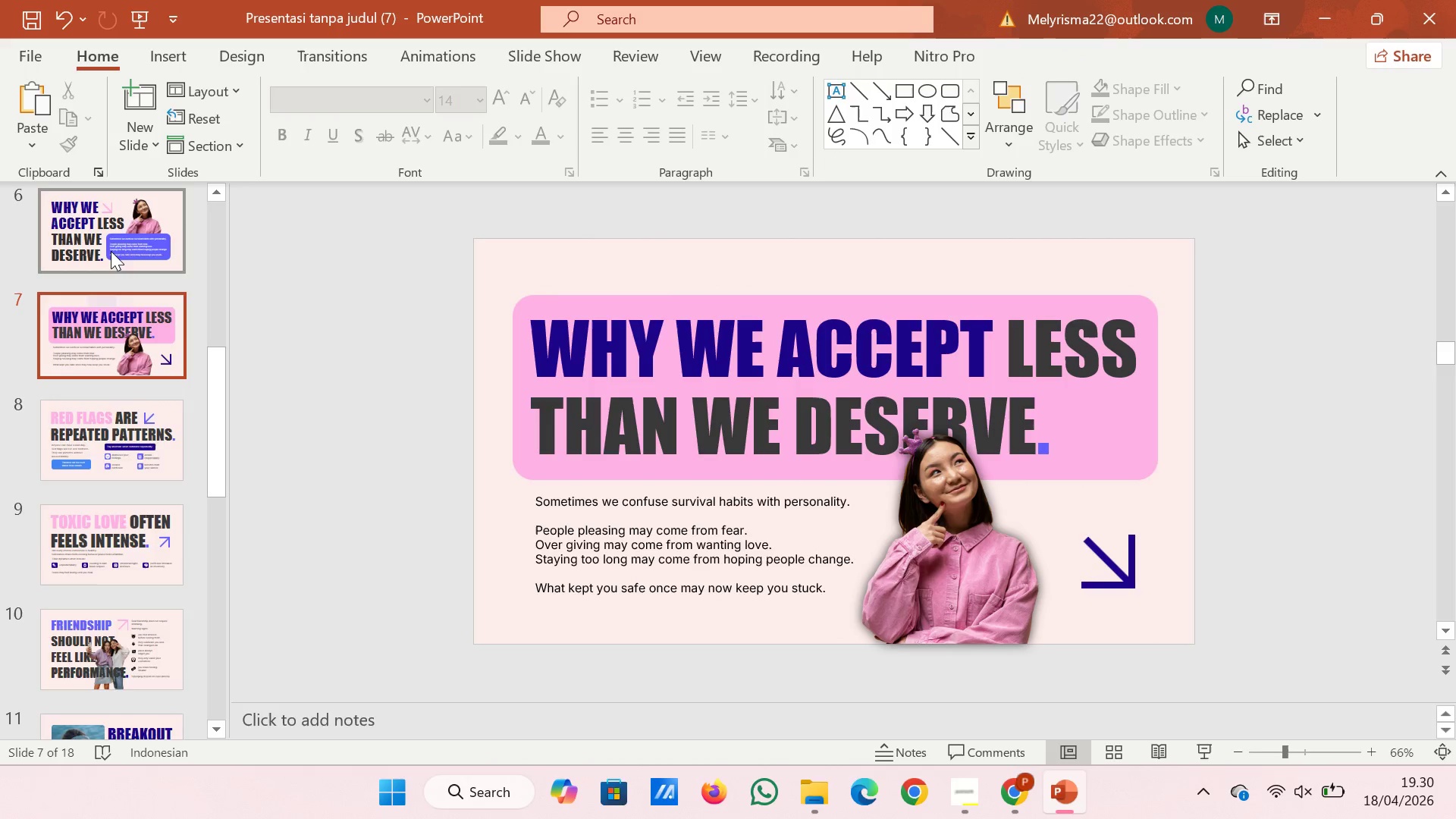 
scroll: coordinate [111, 251], scroll_direction: up, amount: 4.0
 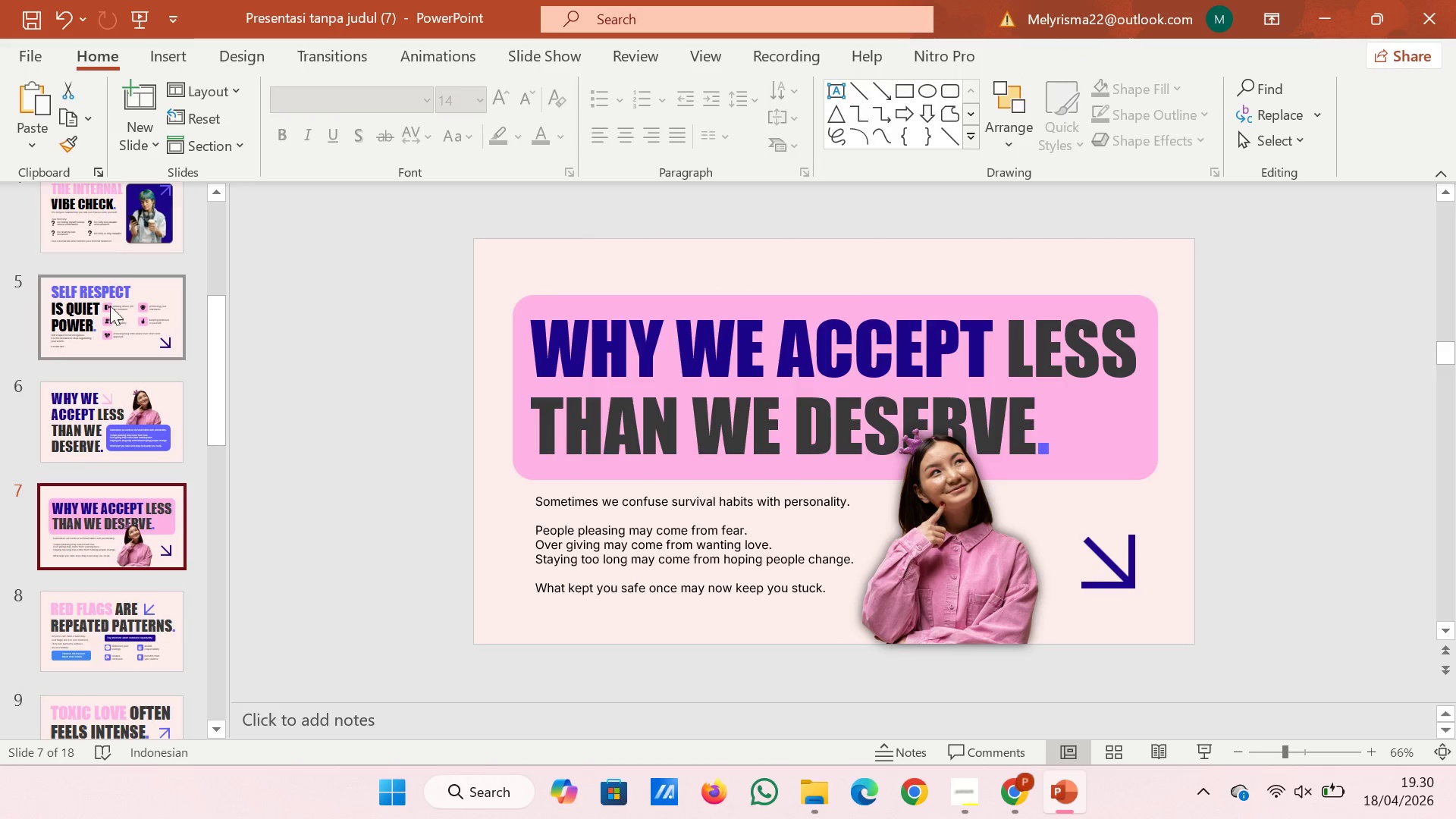 
left_click([110, 314])
 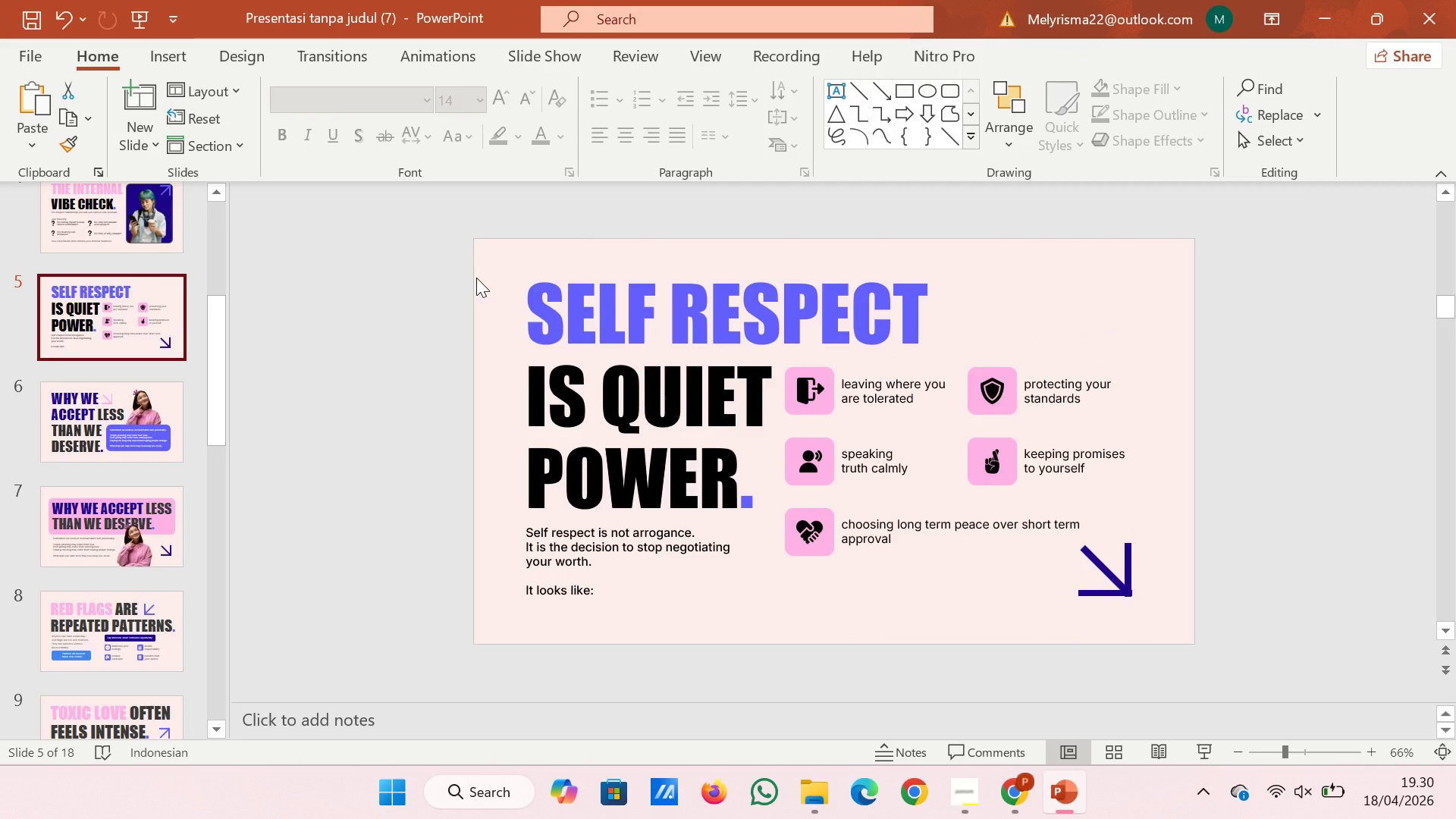 
right_click([476, 278])
 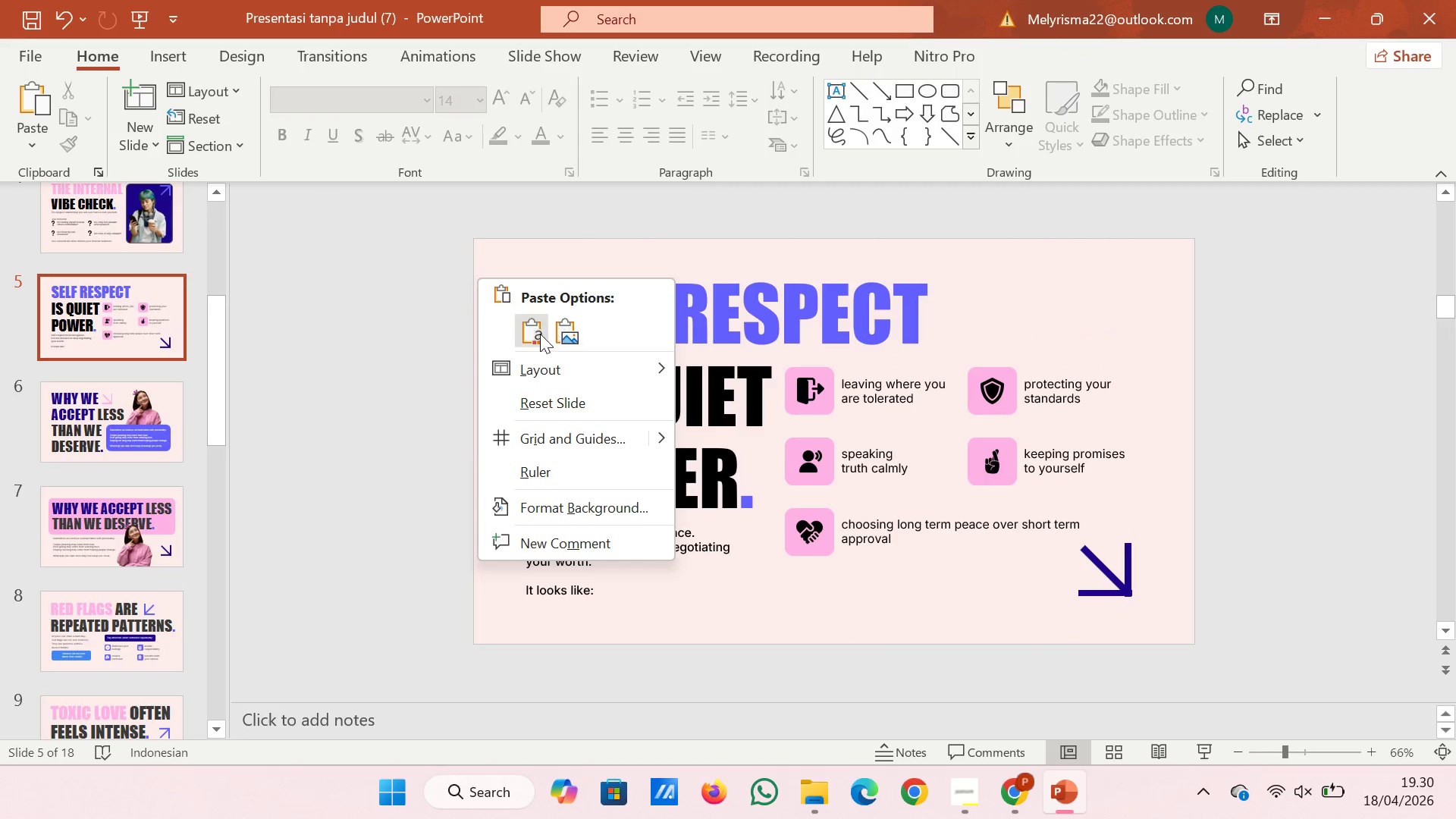 
left_click([535, 337])
 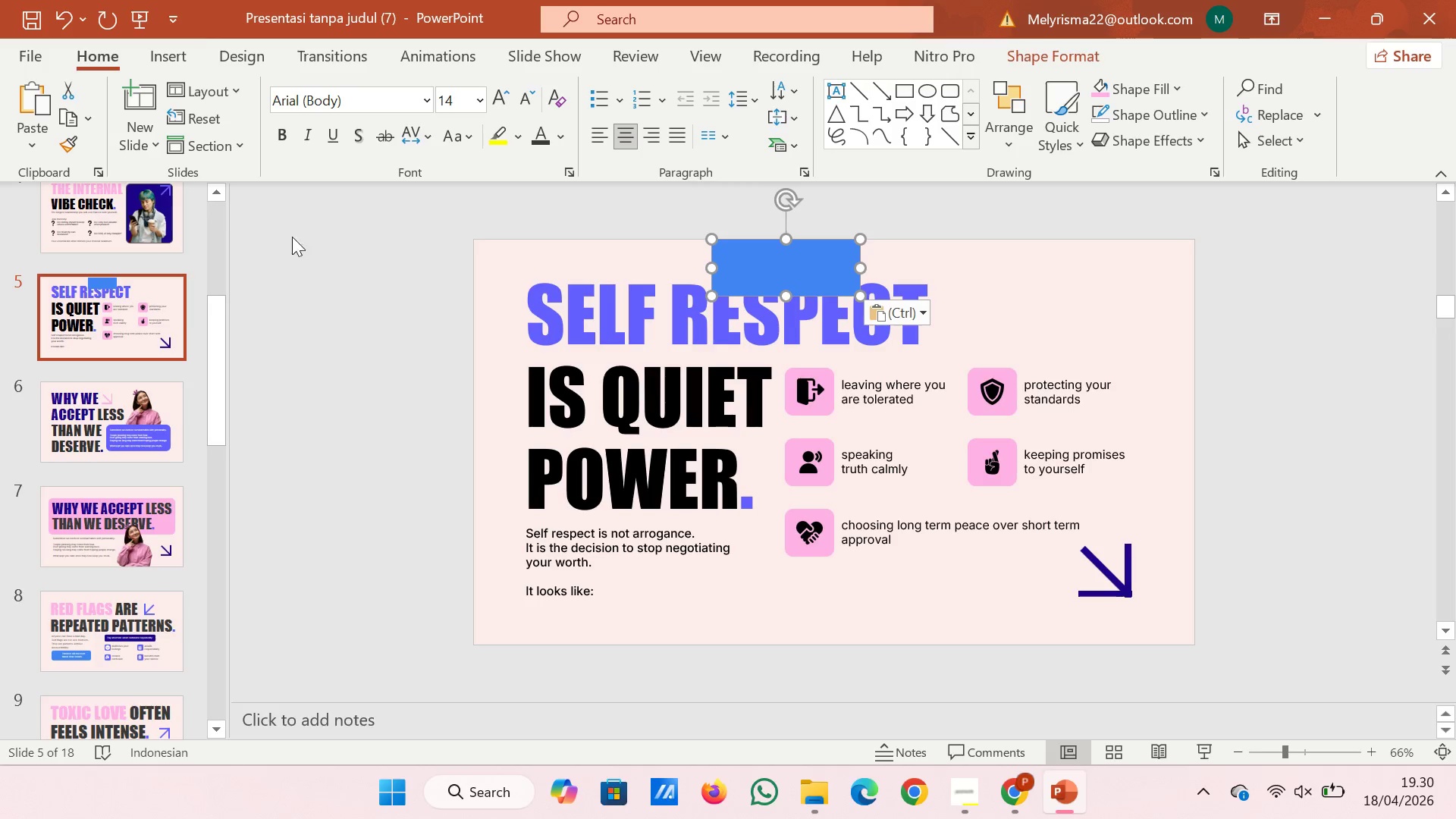 
scroll: coordinate [153, 315], scroll_direction: up, amount: 18.0
 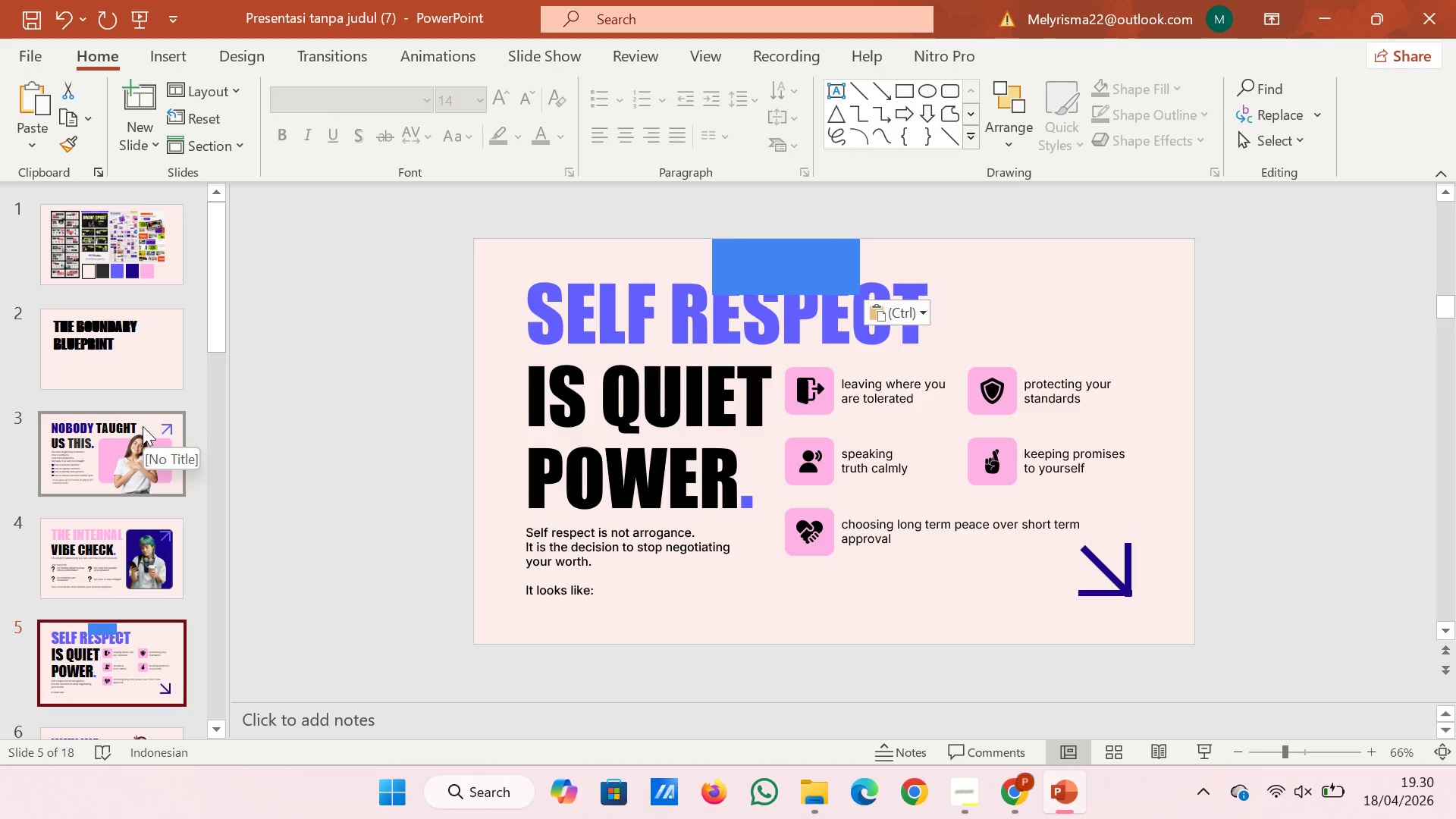 
left_click([143, 426])
 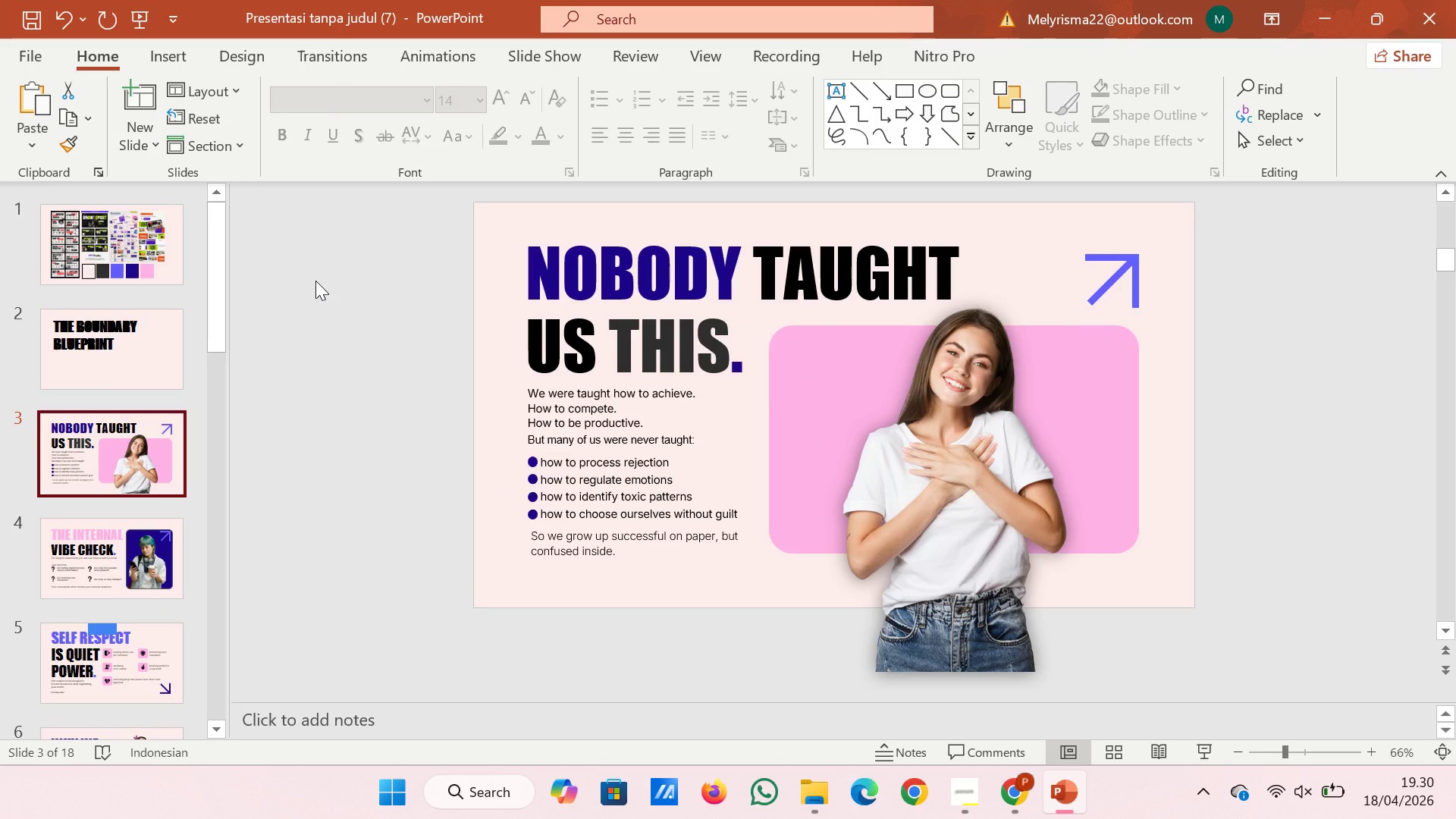 
right_click([315, 281])
 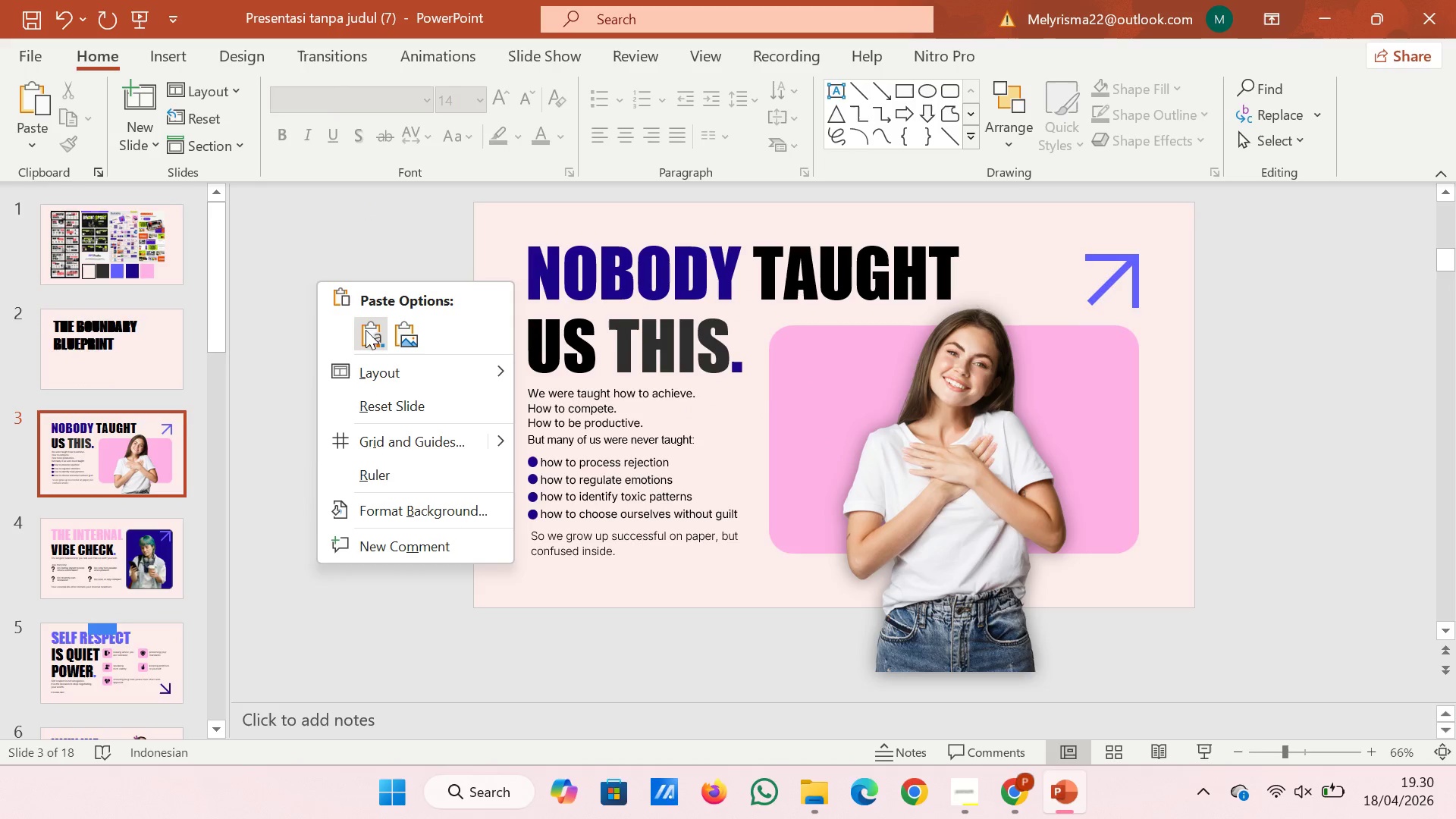 
left_click([366, 330])
 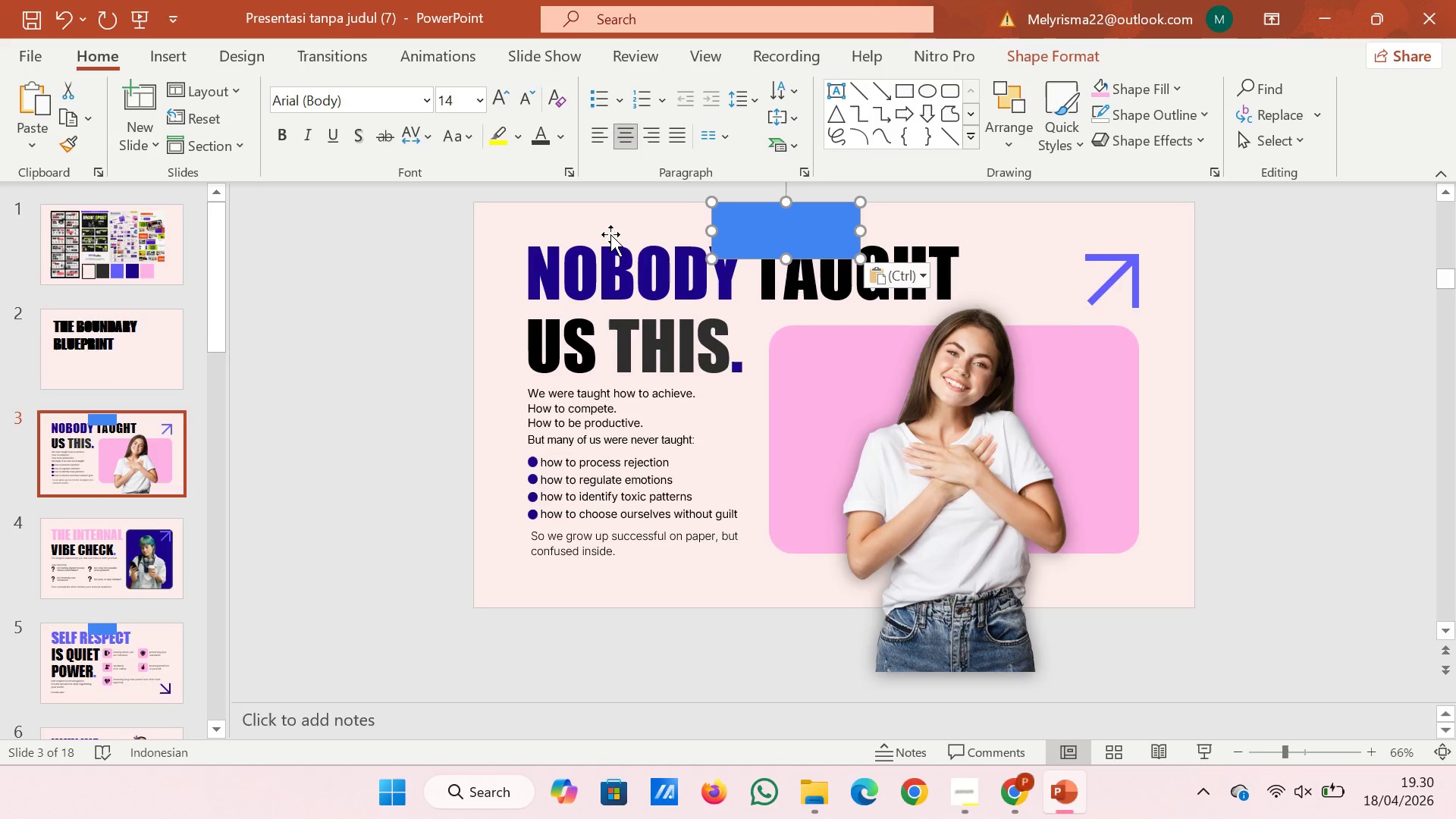 
left_click_drag(start_coordinate=[767, 231], to_coordinate=[734, 582])
 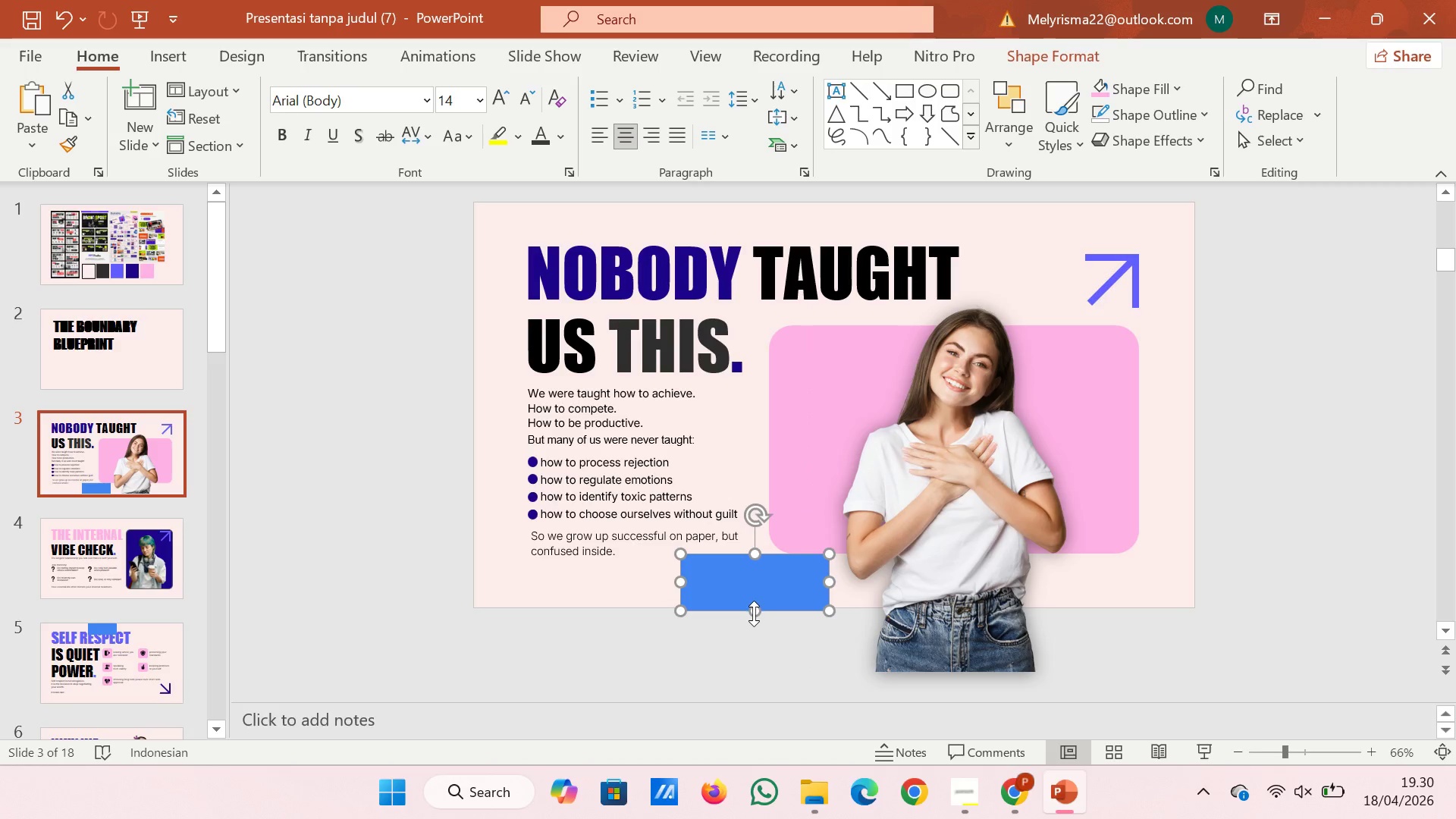 
left_click_drag(start_coordinate=[754, 613], to_coordinate=[753, 608])
 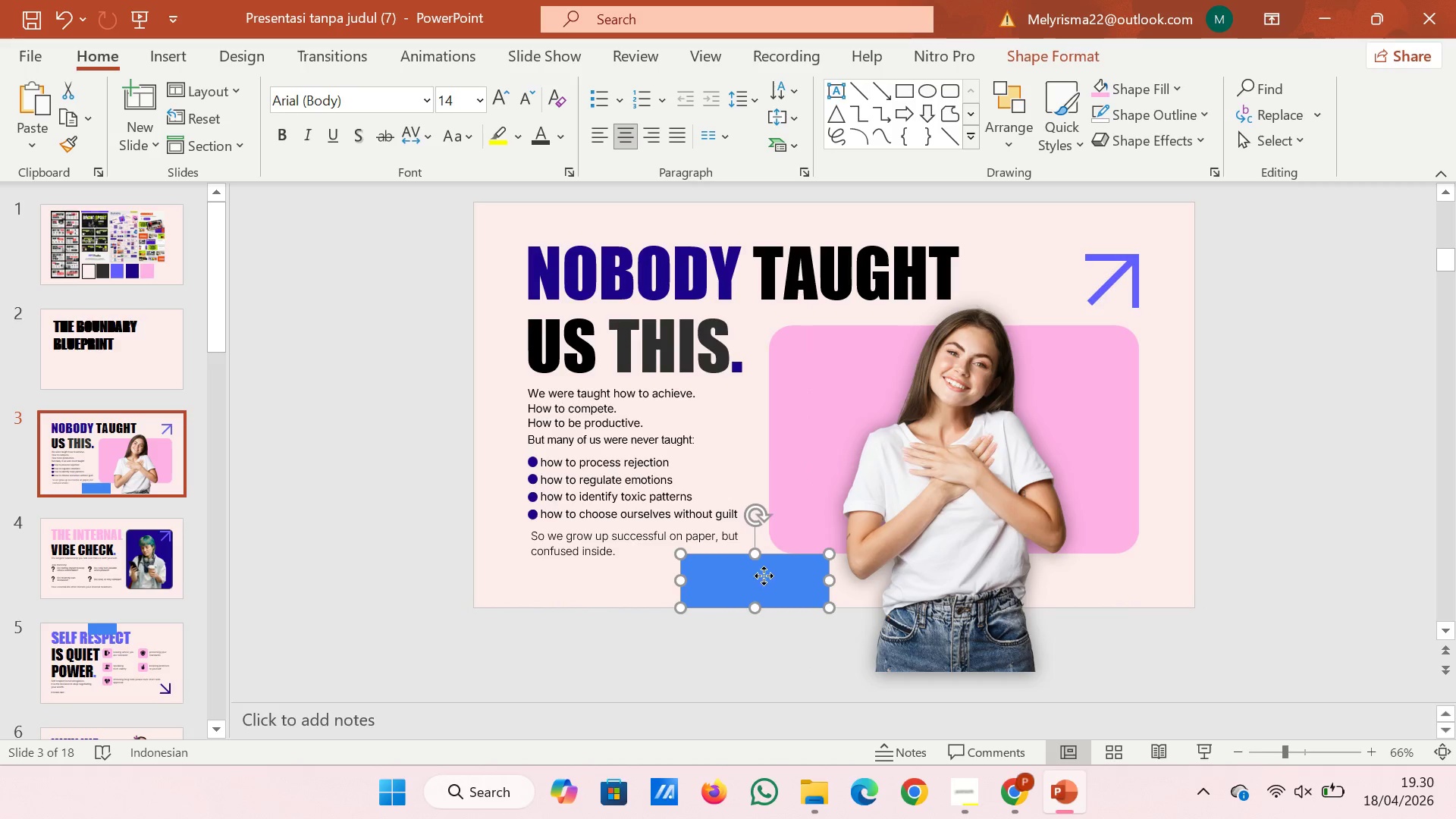 
left_click_drag(start_coordinate=[763, 576], to_coordinate=[811, 224])
 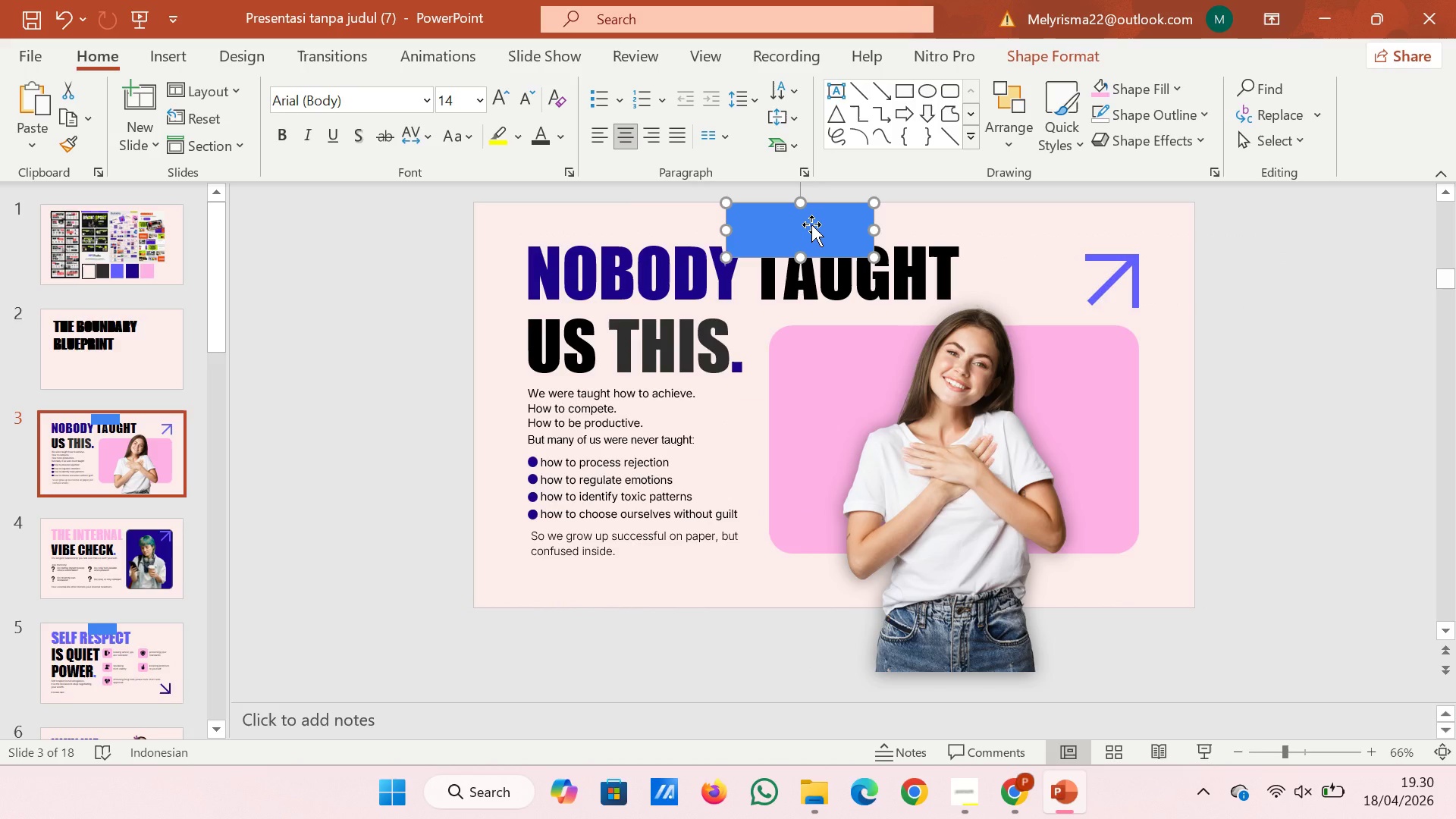 
key(ArrowUp)
 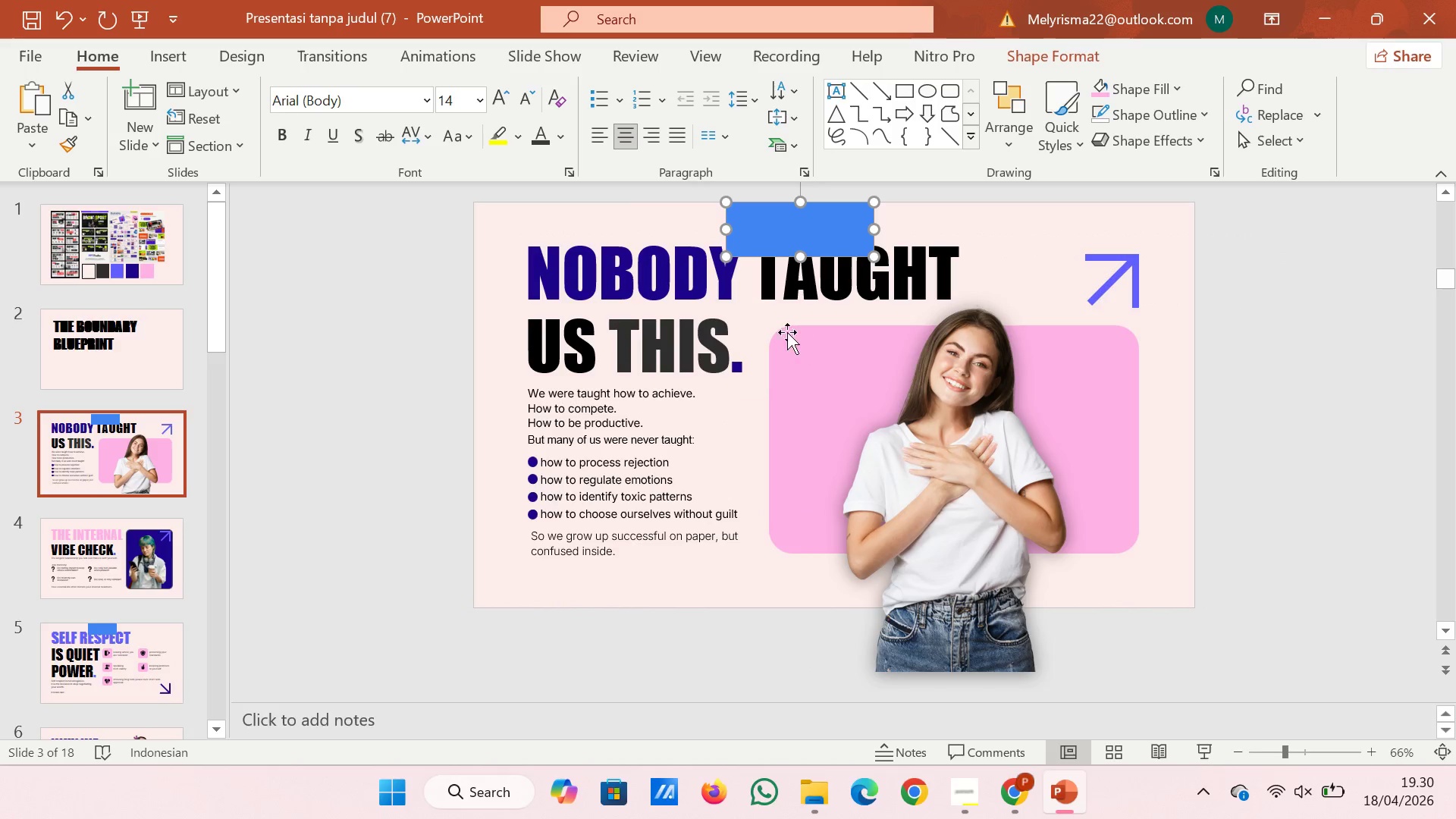 
left_click([778, 324])
 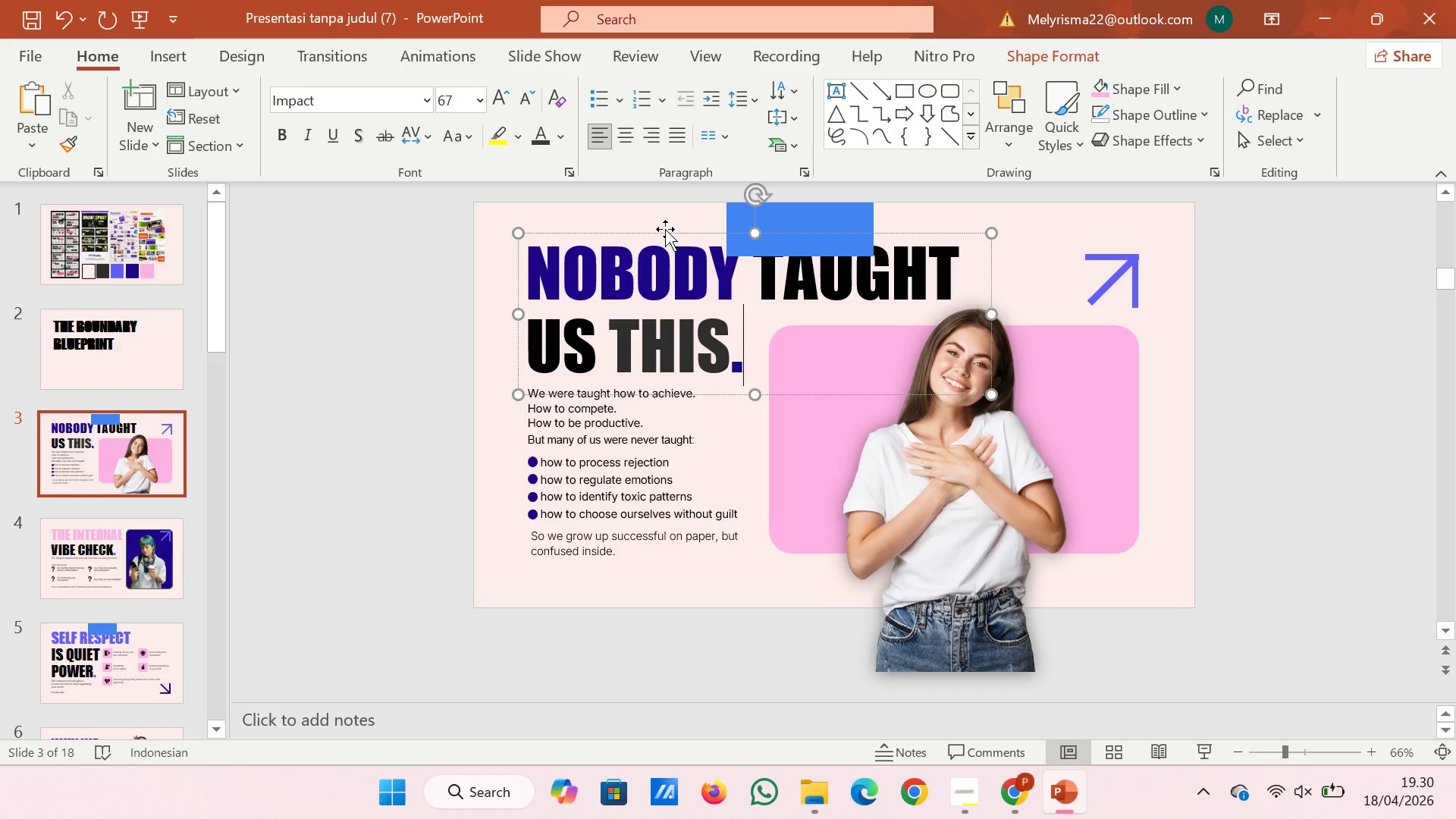 
left_click([665, 229])
 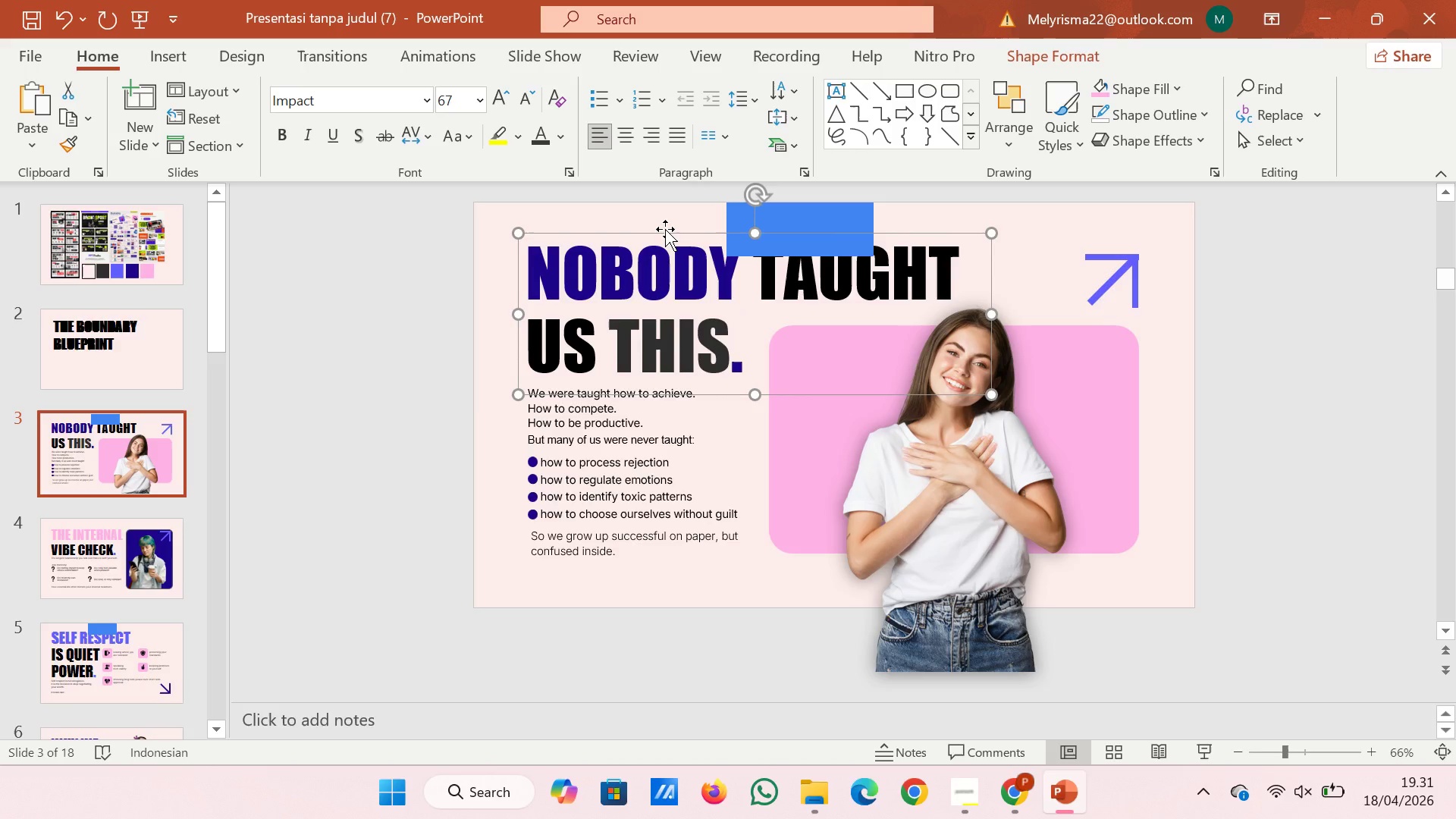 
key(ArrowDown)
 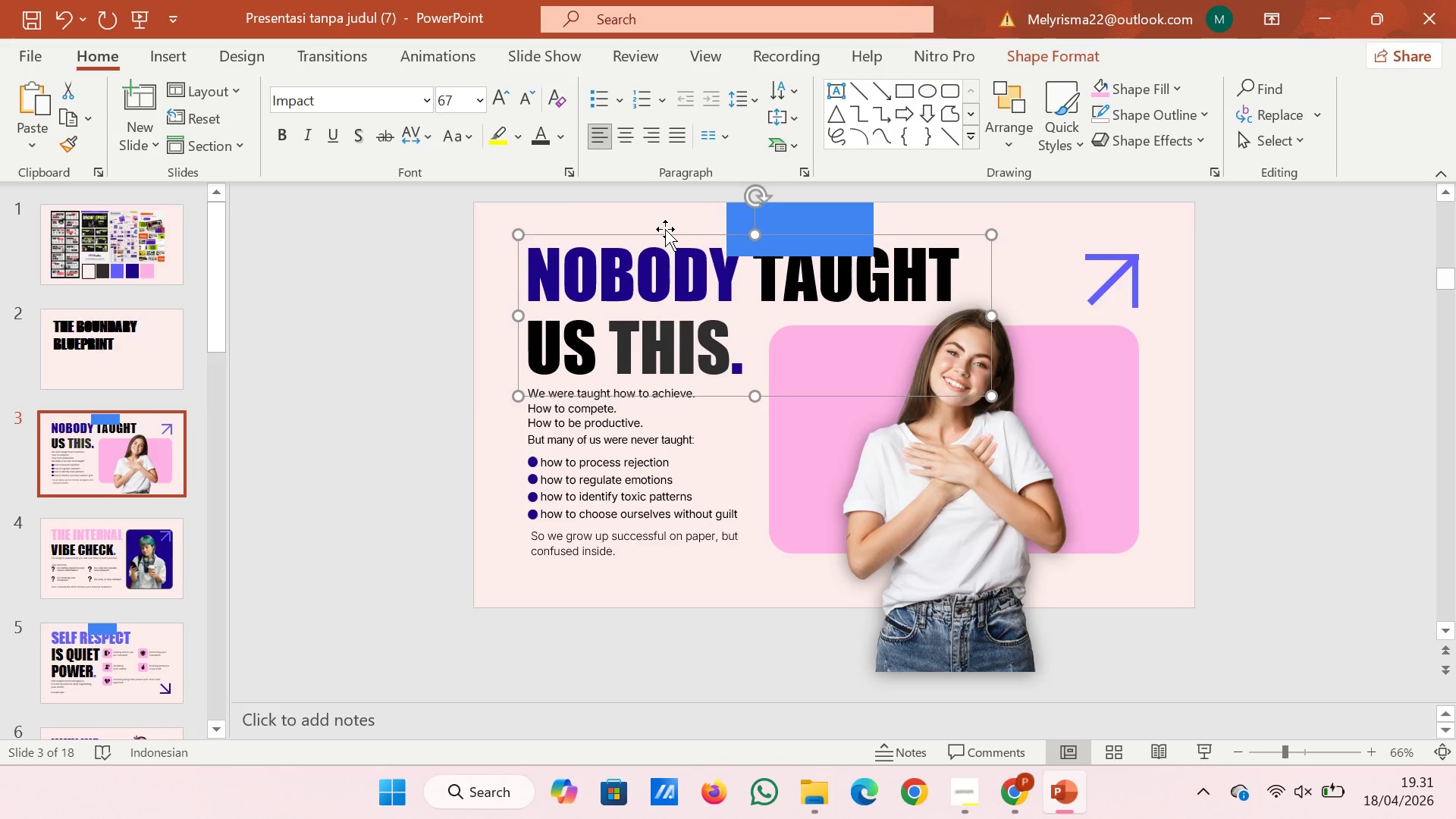 
key(ArrowDown)
 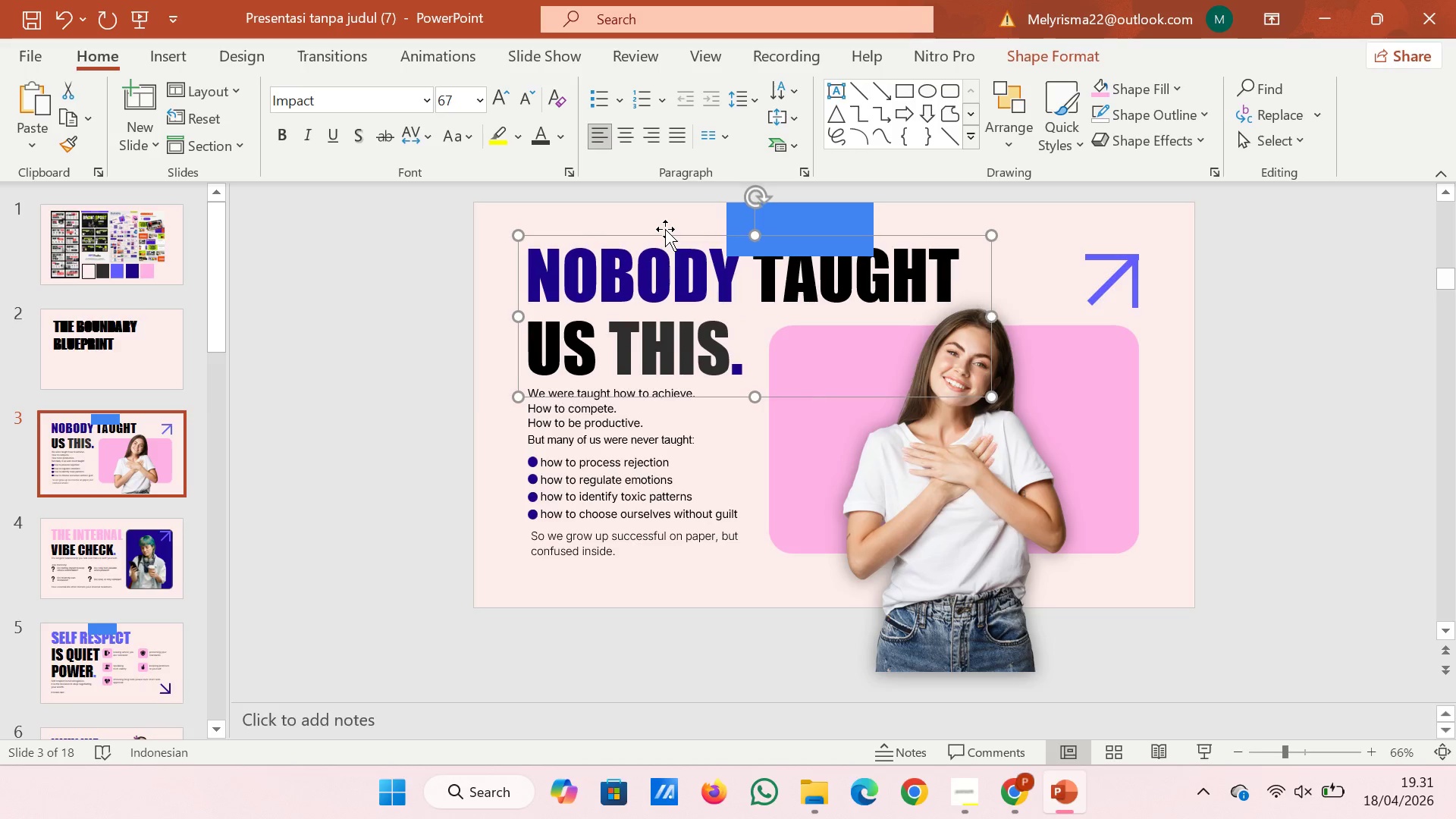 
key(ArrowDown)
 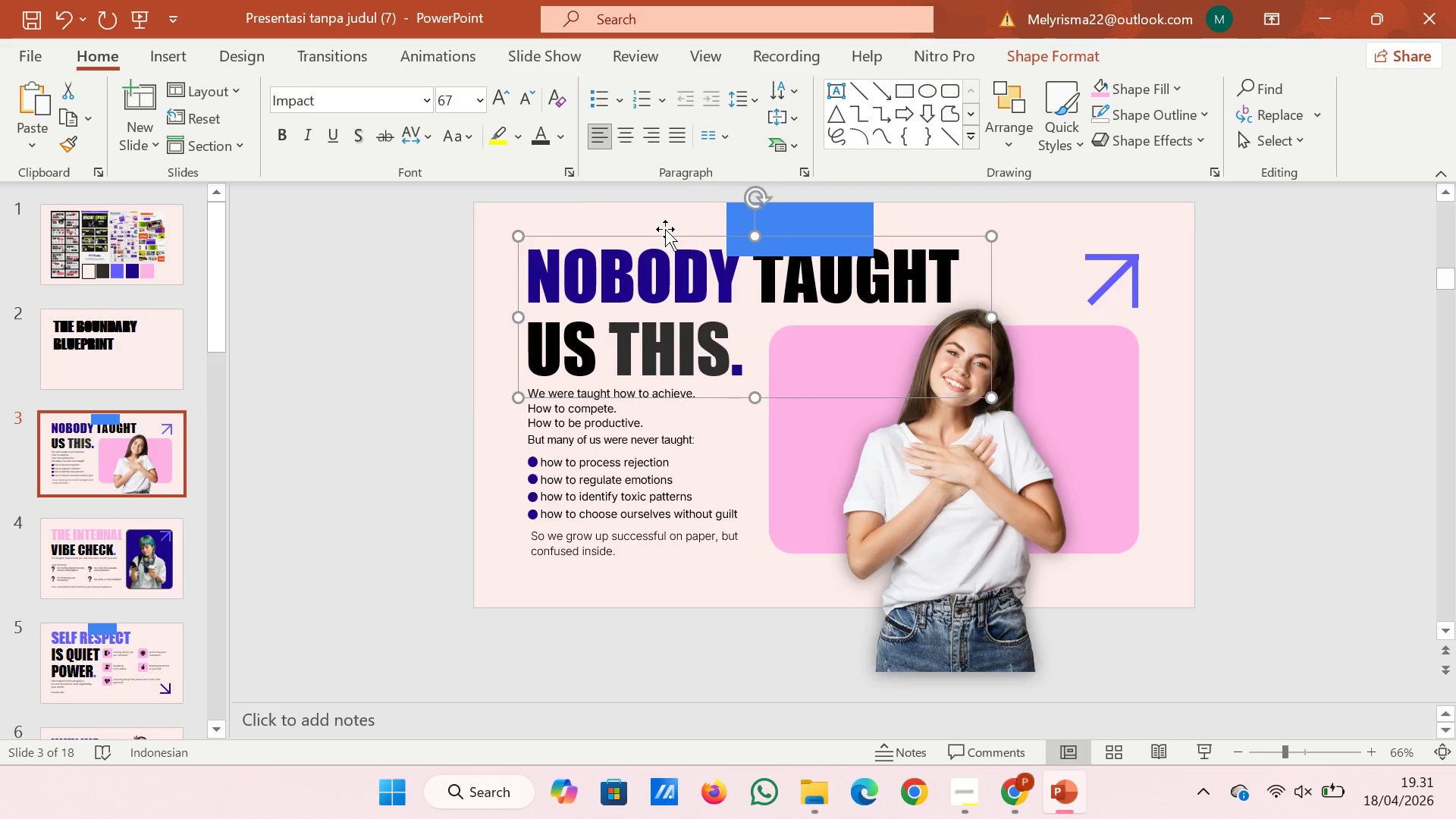 
key(ArrowDown)
 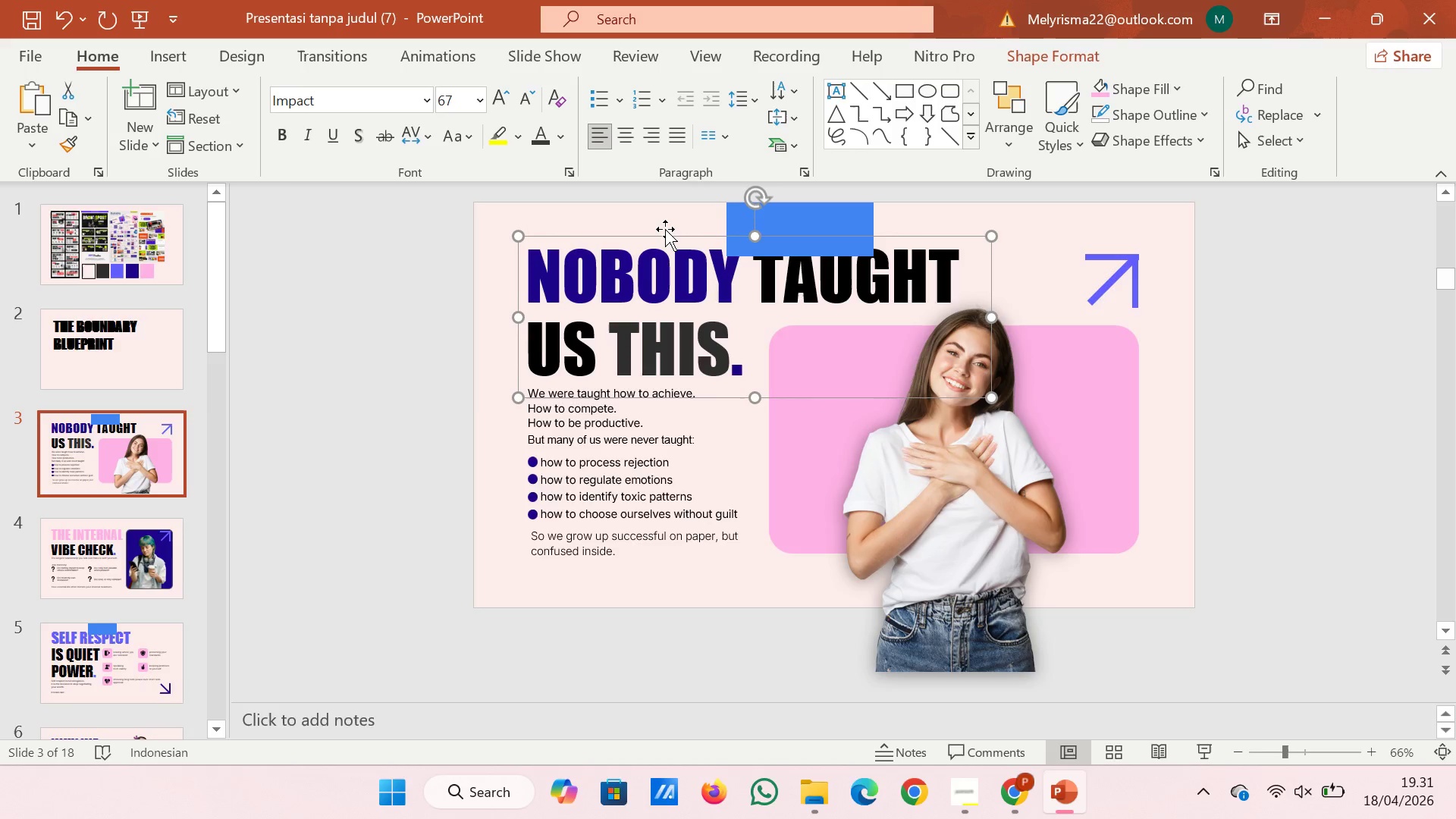 
key(ArrowDown)
 